 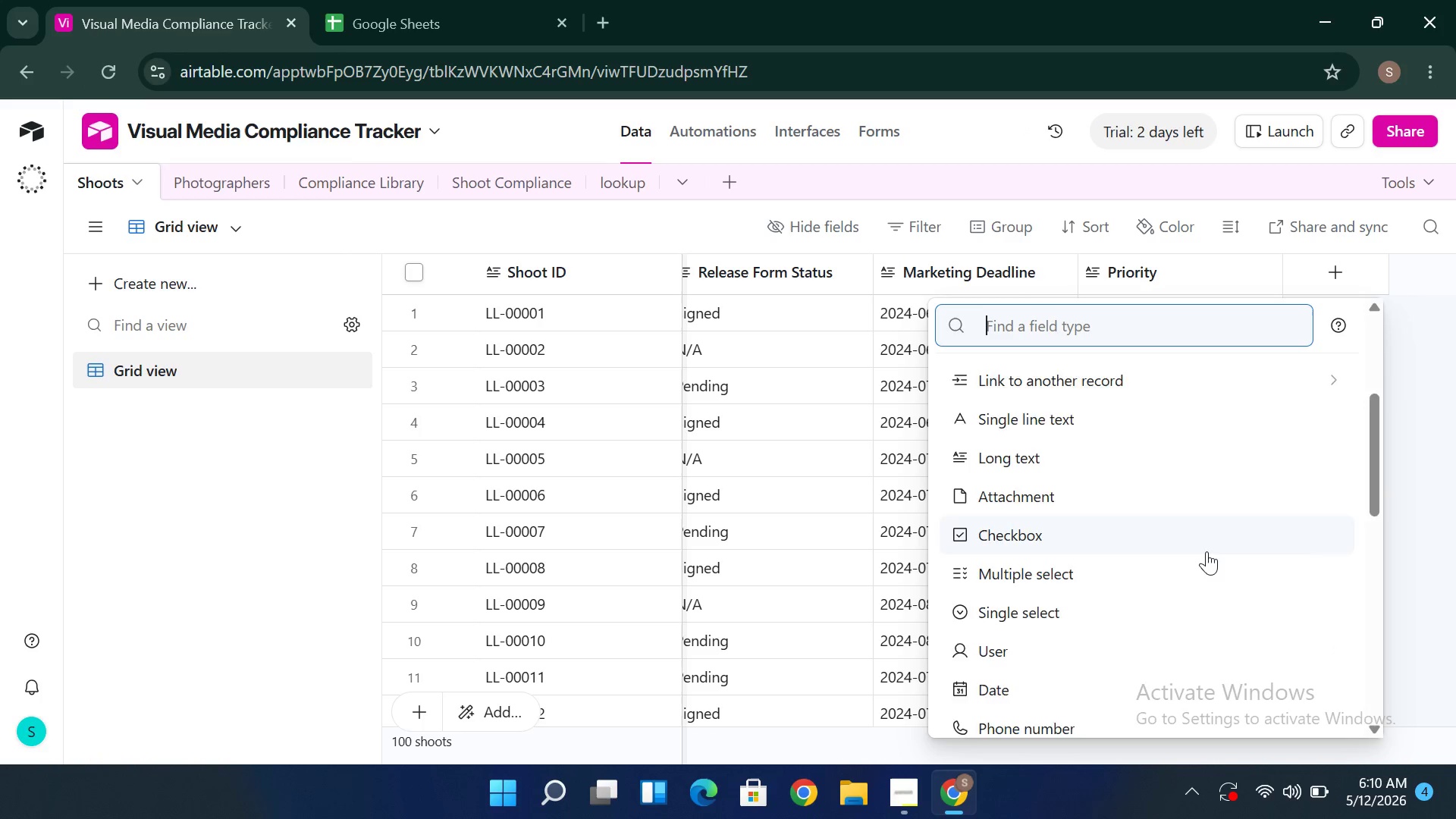 
left_click([1088, 423])
 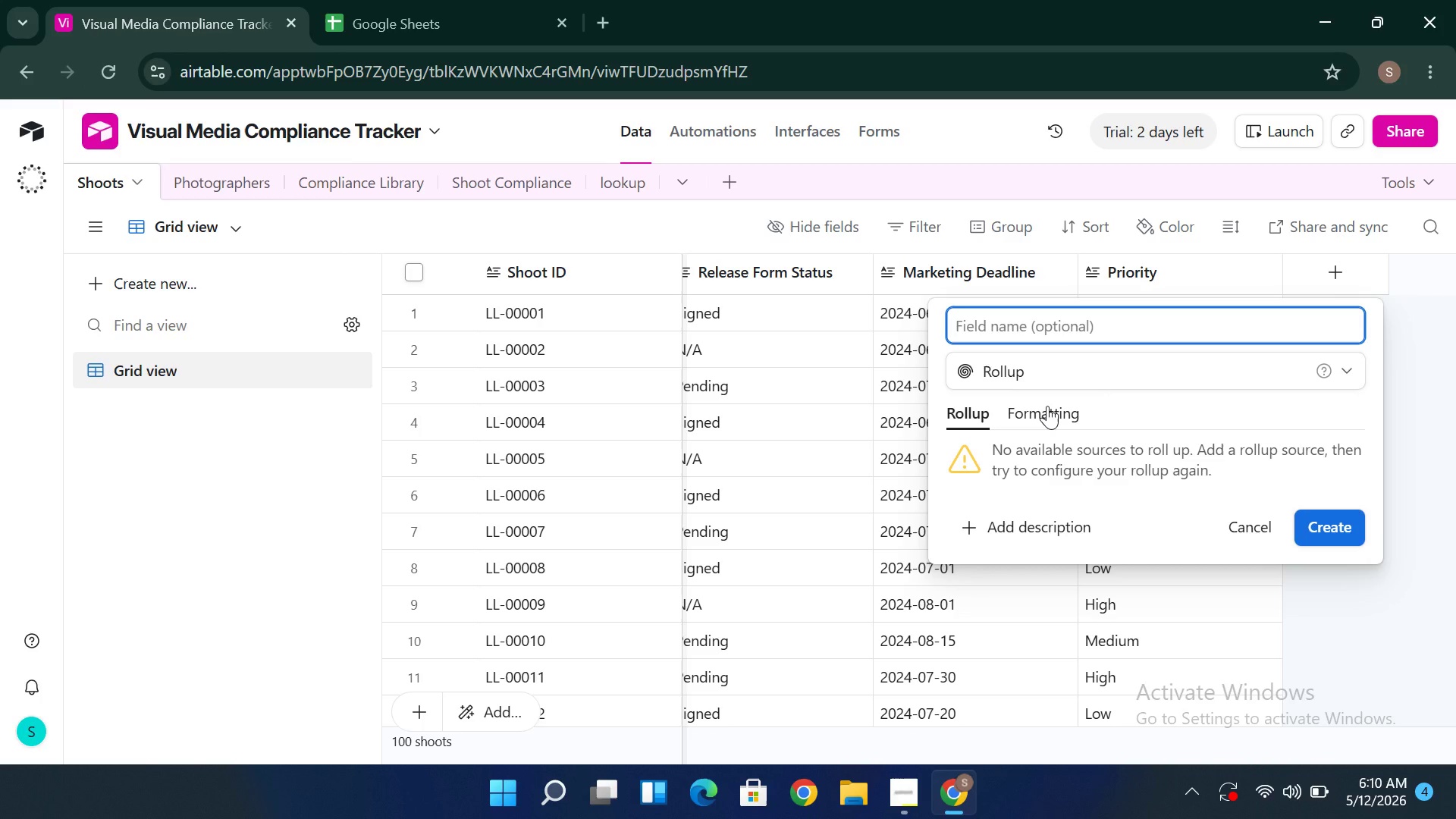 
wait(11.16)
 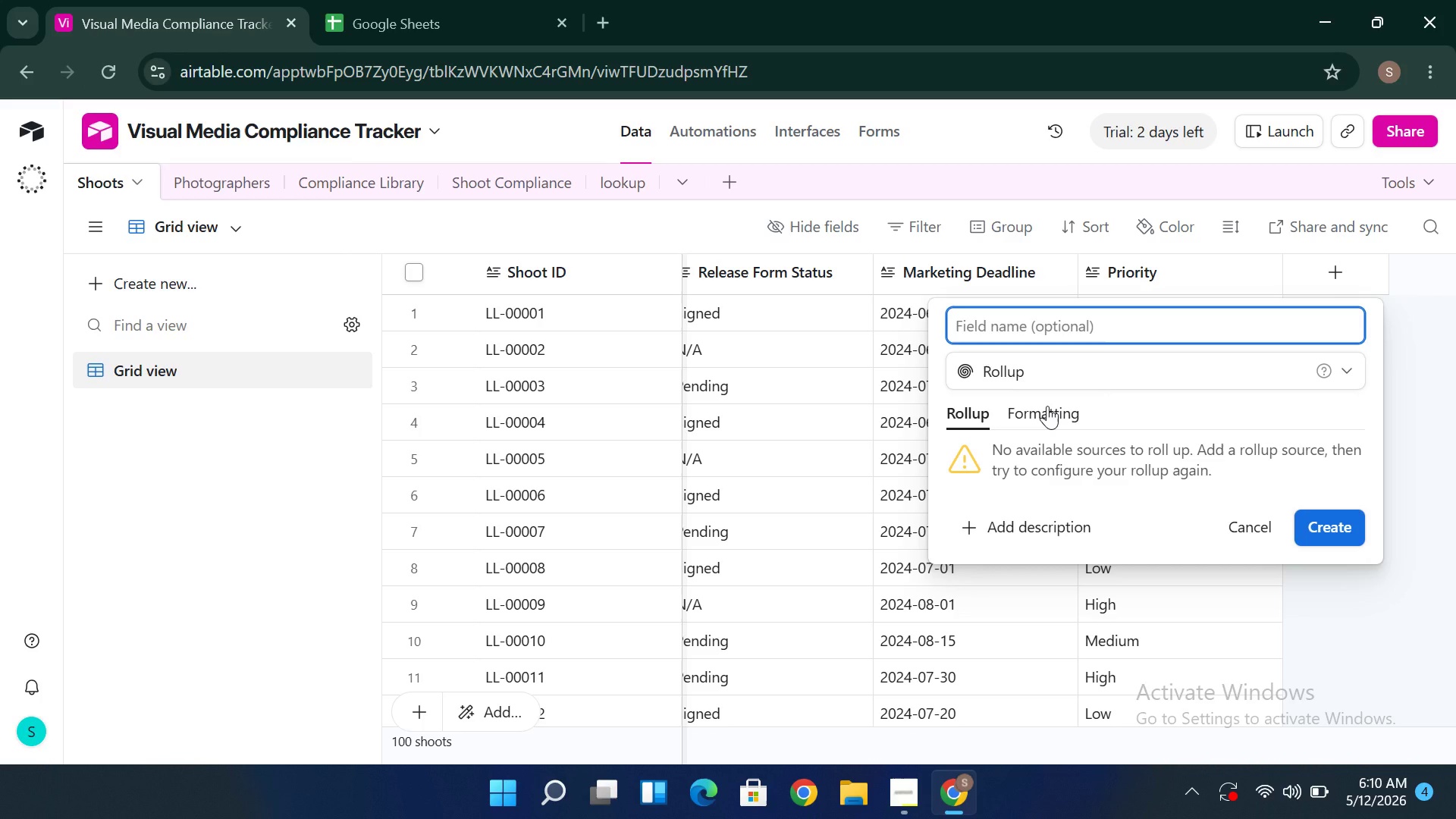 
type(Total Cxompliance )
 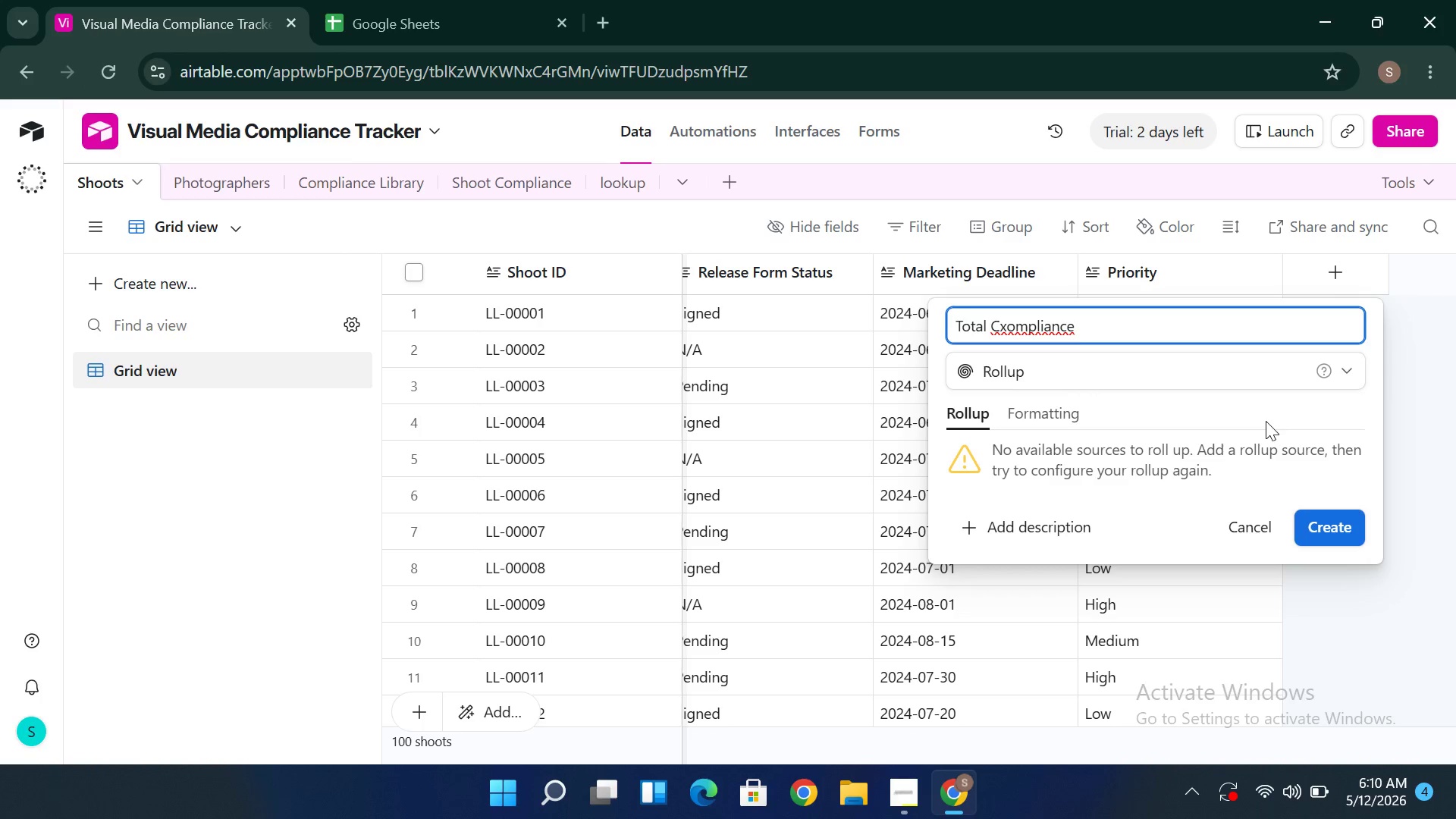 
wait(8.66)
 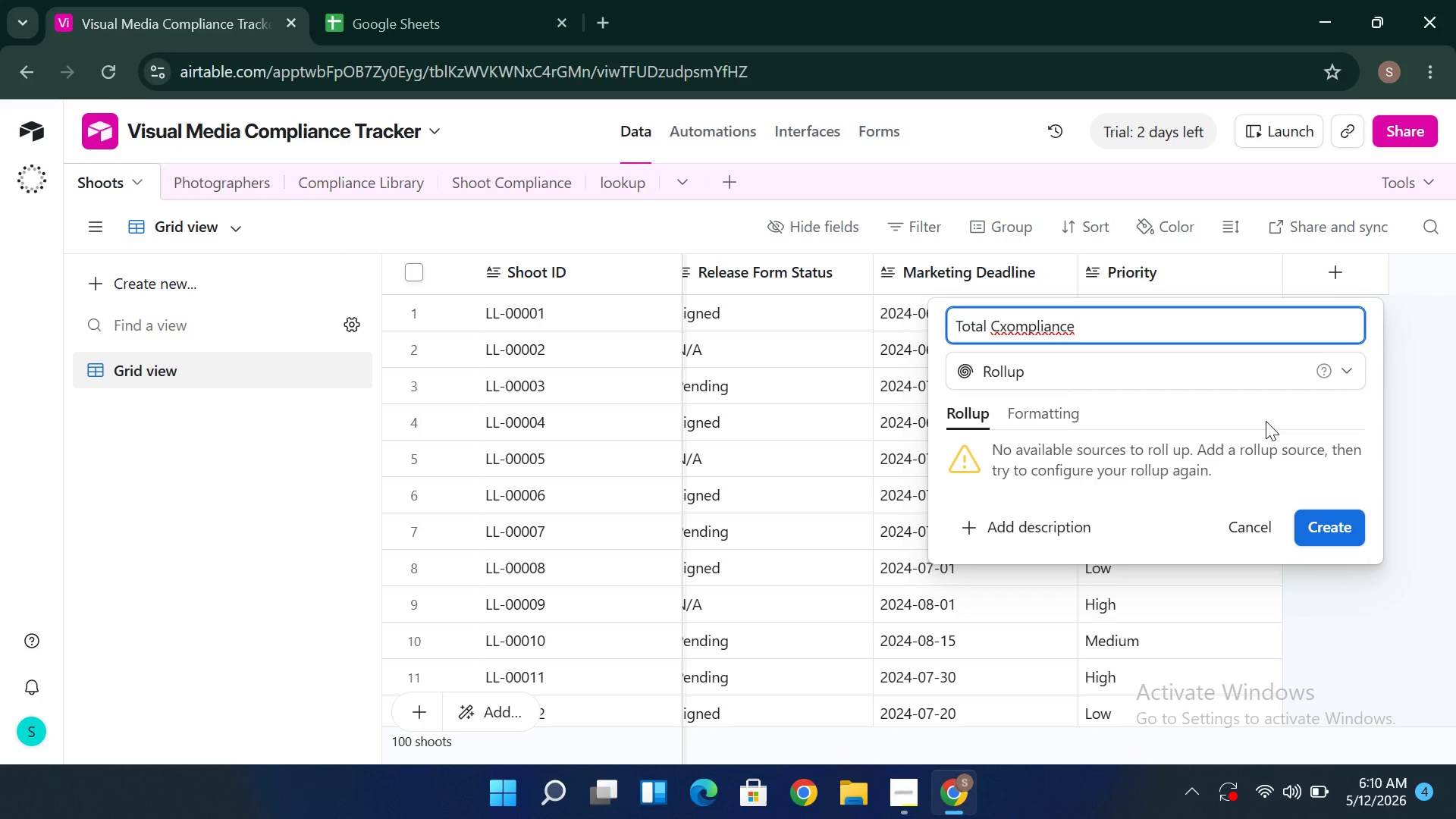 
hold_key(key=ArrowLeft, duration=0.81)
 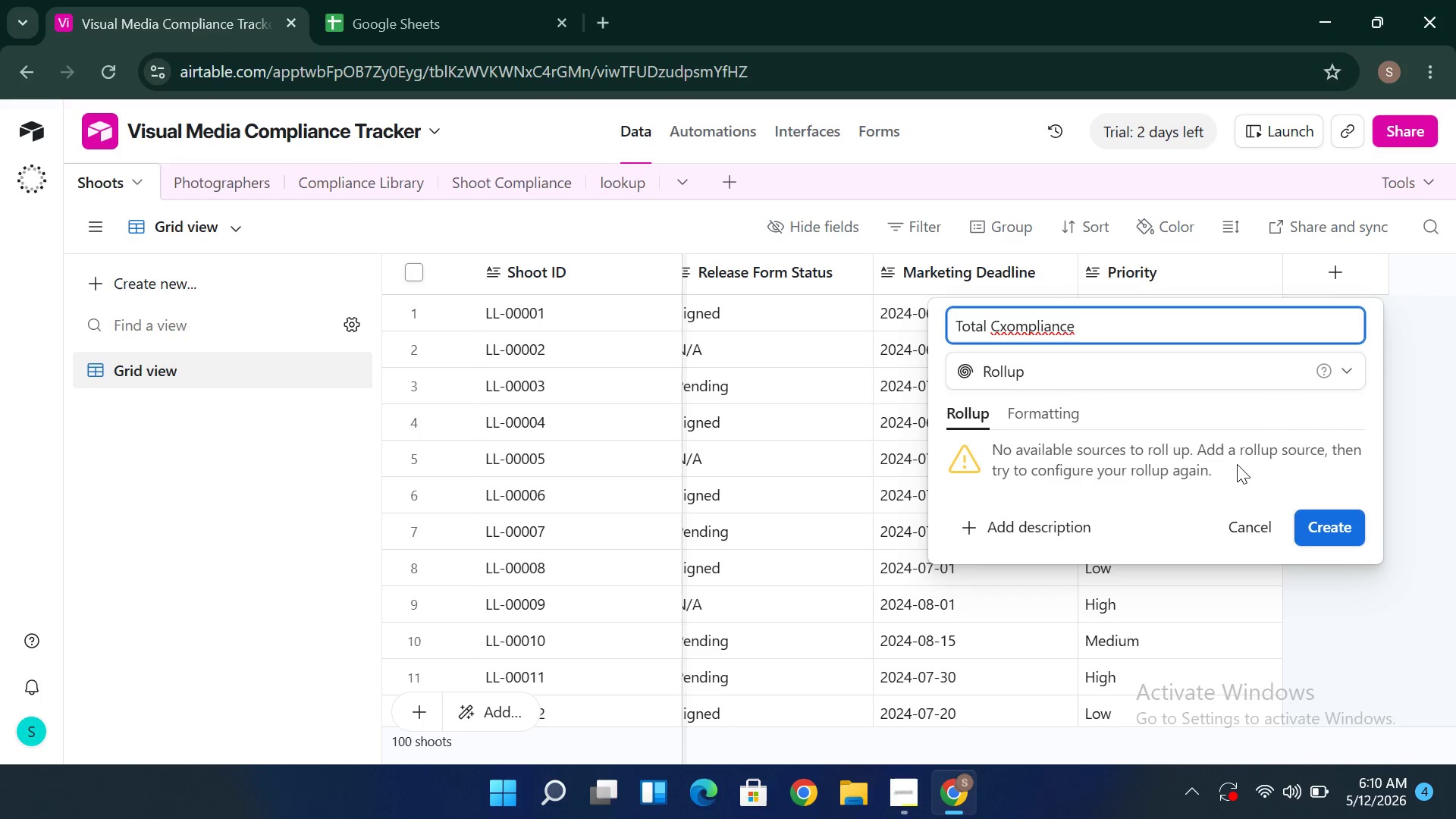 
hold_key(key=ArrowRight, duration=0.31)
 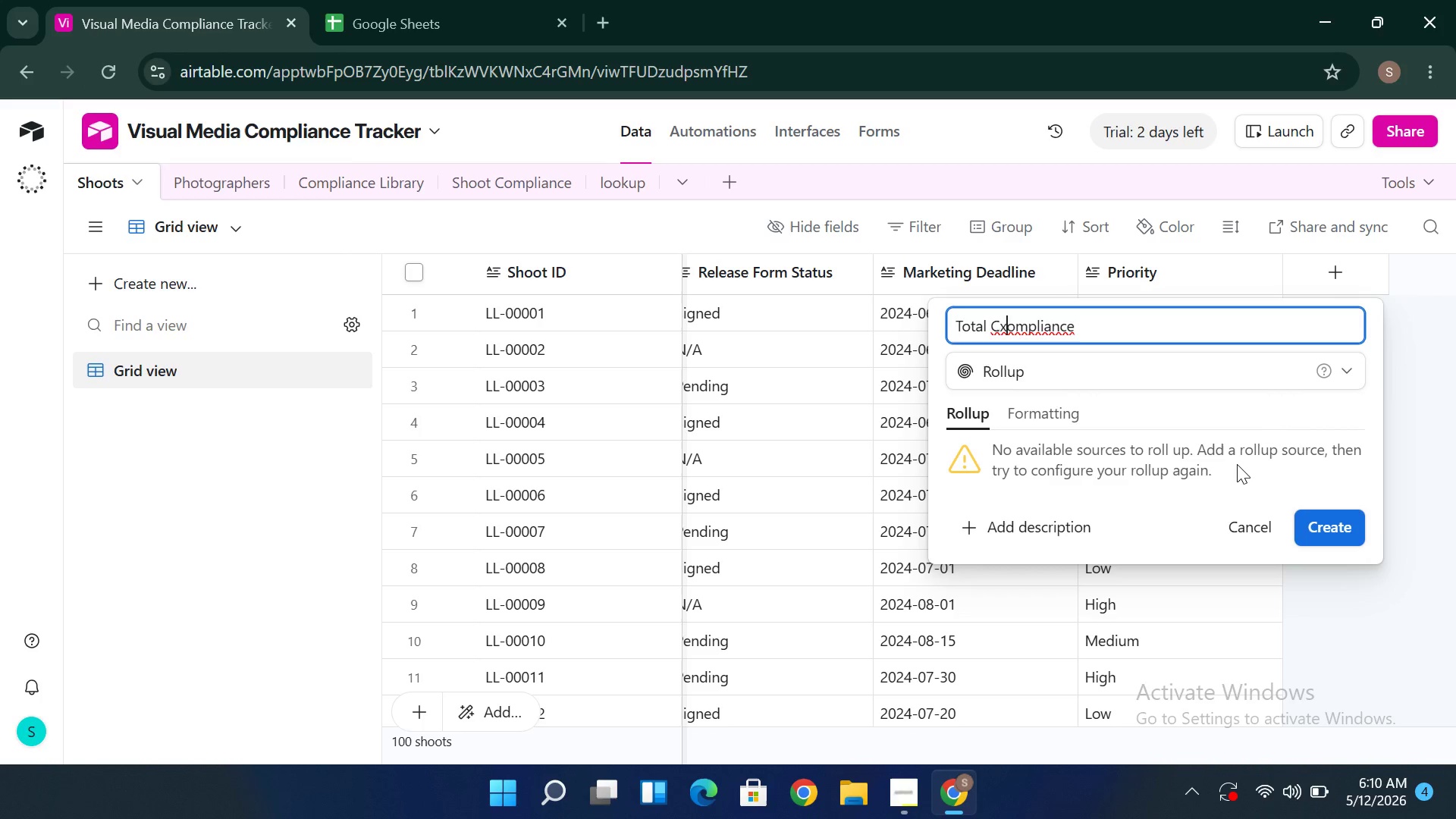 
key(ArrowRight)
 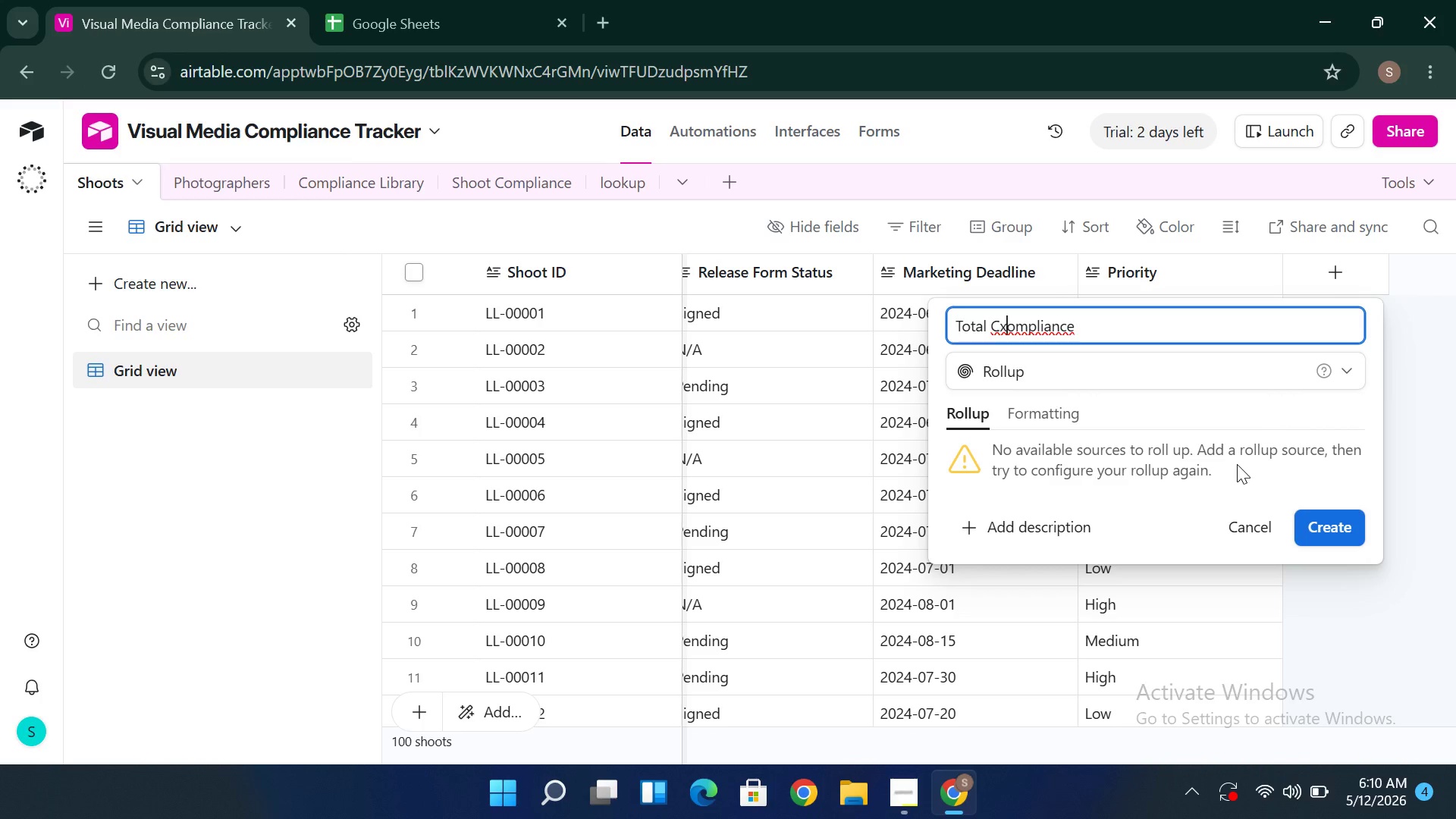 
key(Backspace)
 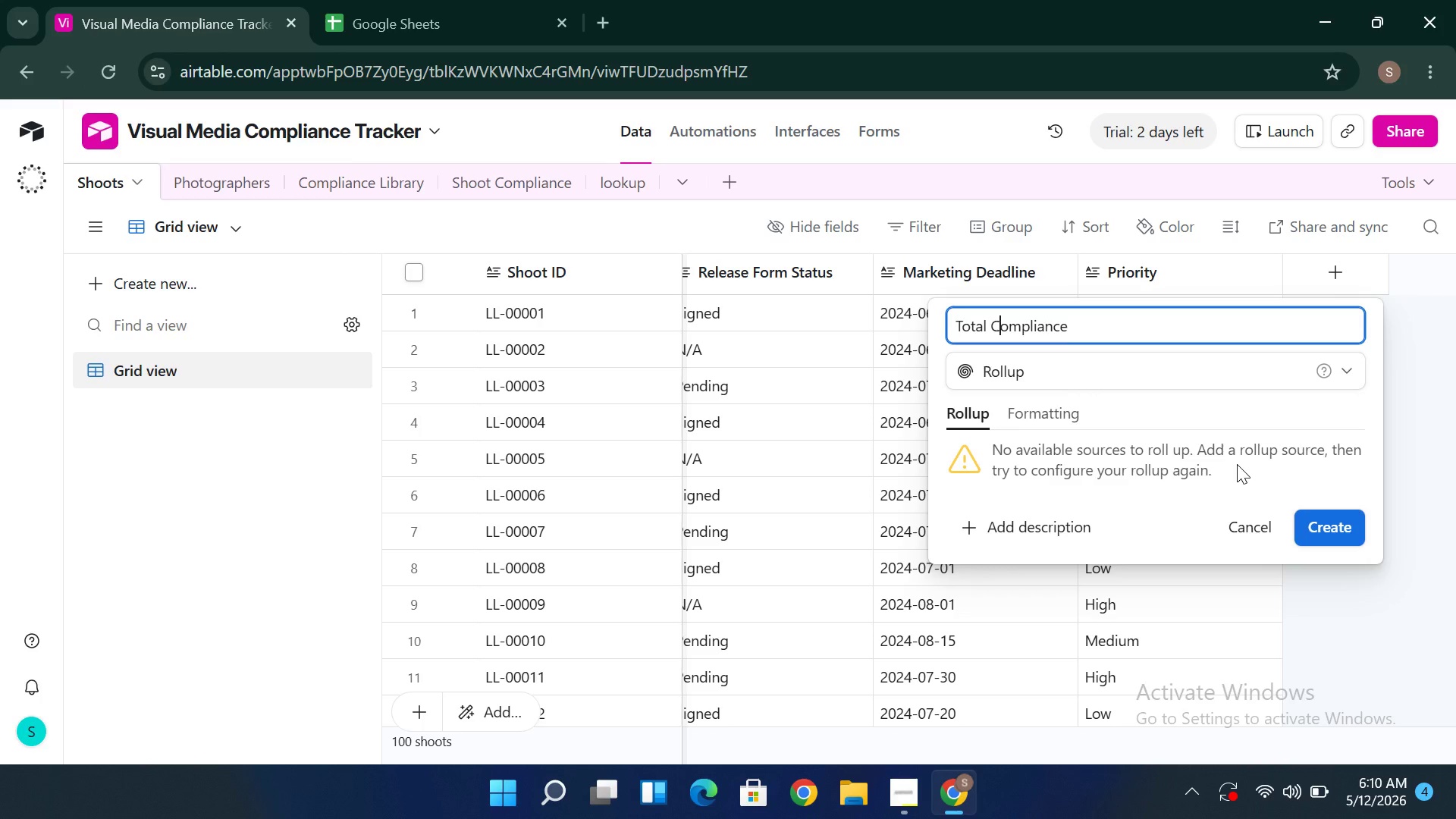 
hold_key(key=ArrowRight, duration=1.06)
 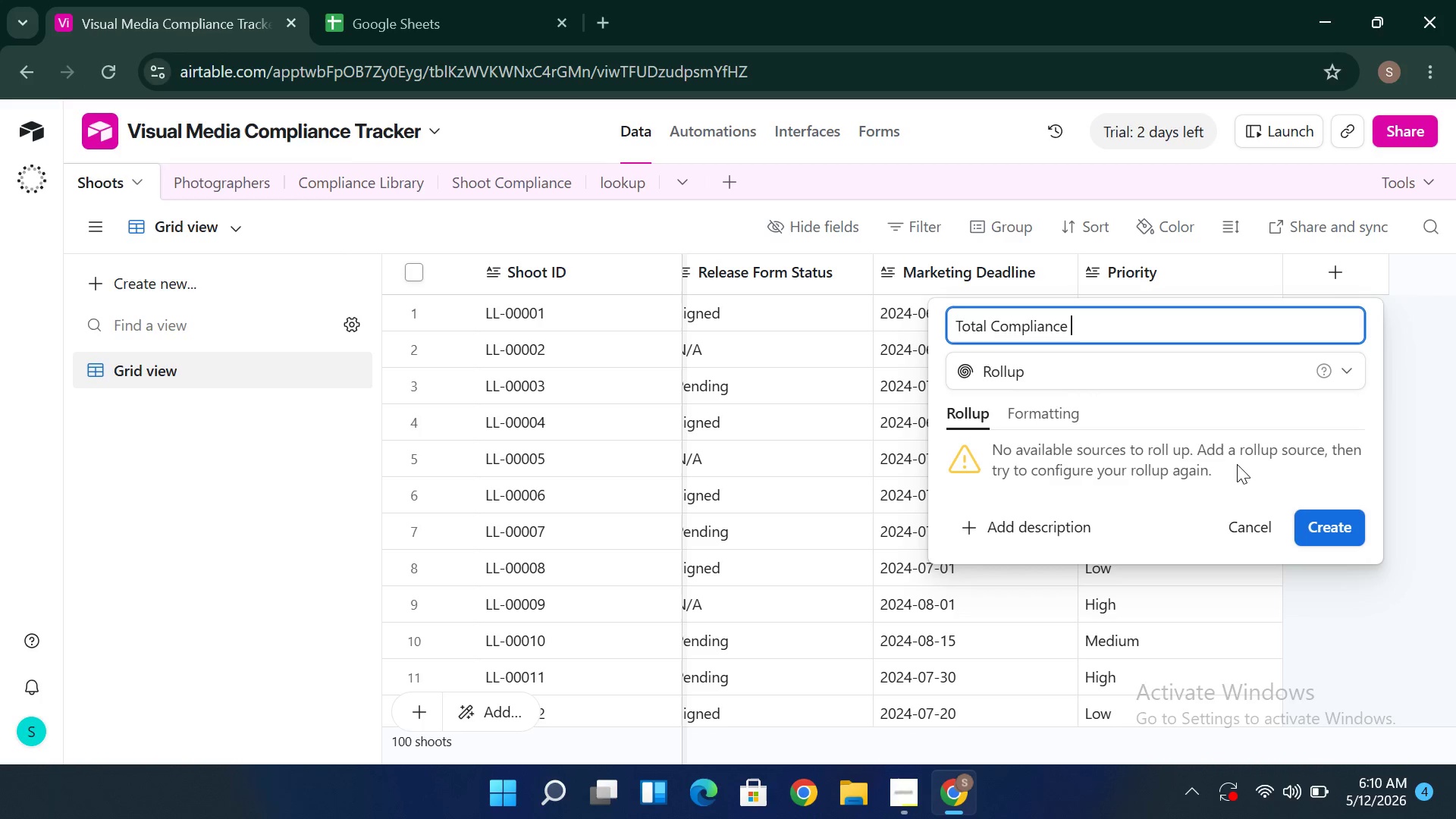 
type( )
key(Backspace)
type(Item)
 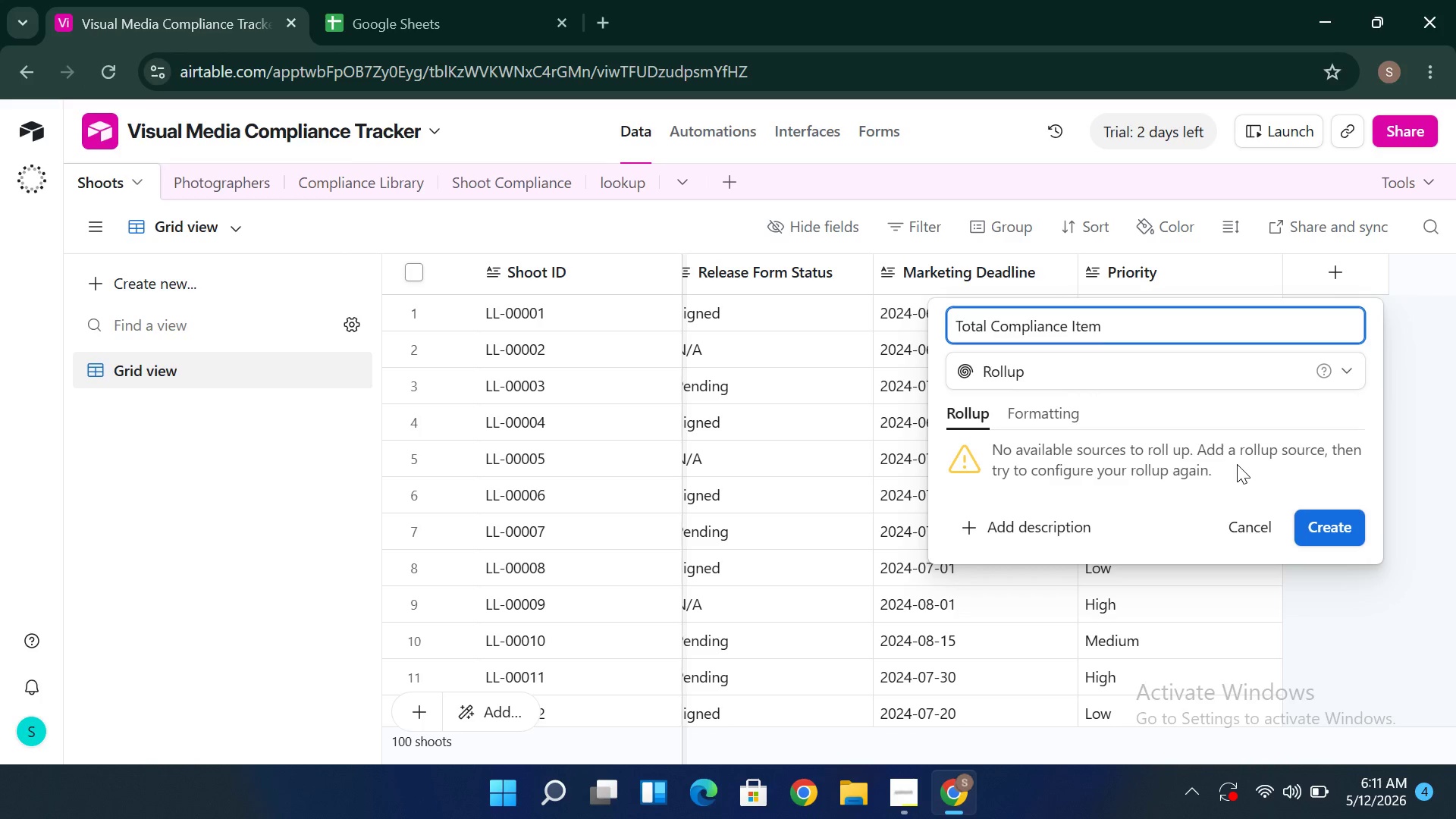 
wait(15.58)
 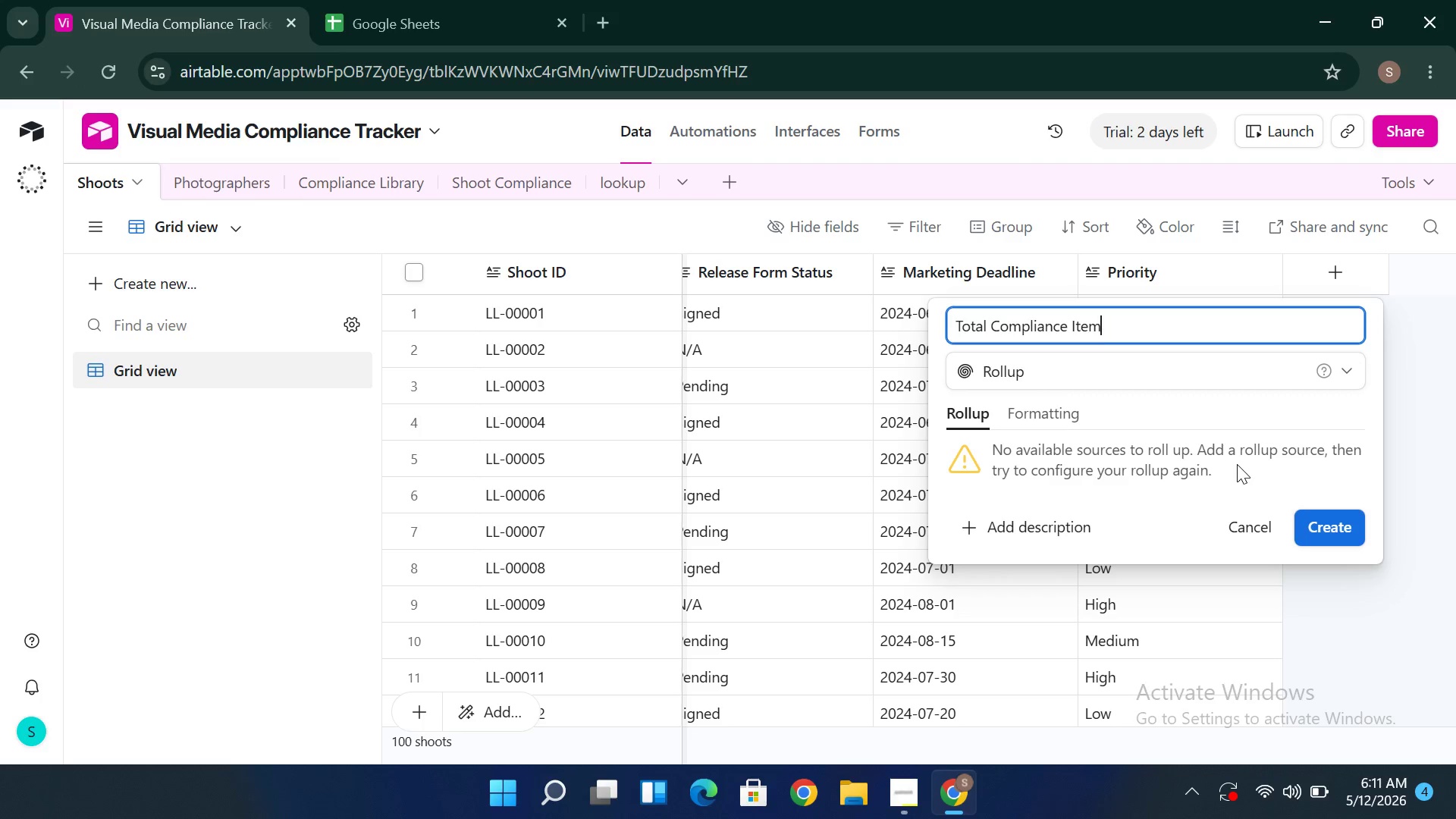 
mouse_move([293, 345])
 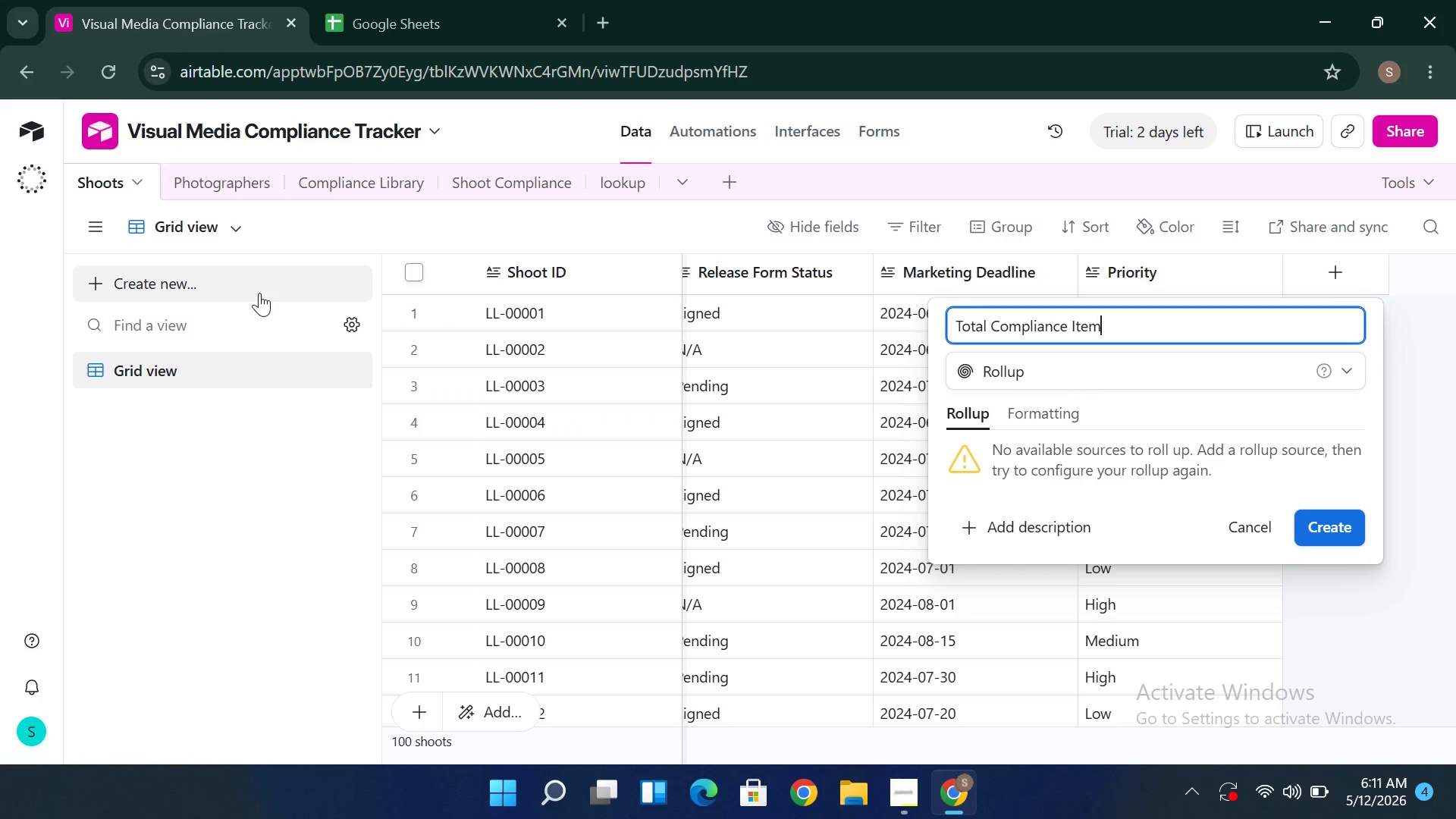 
left_click([259, 293])
 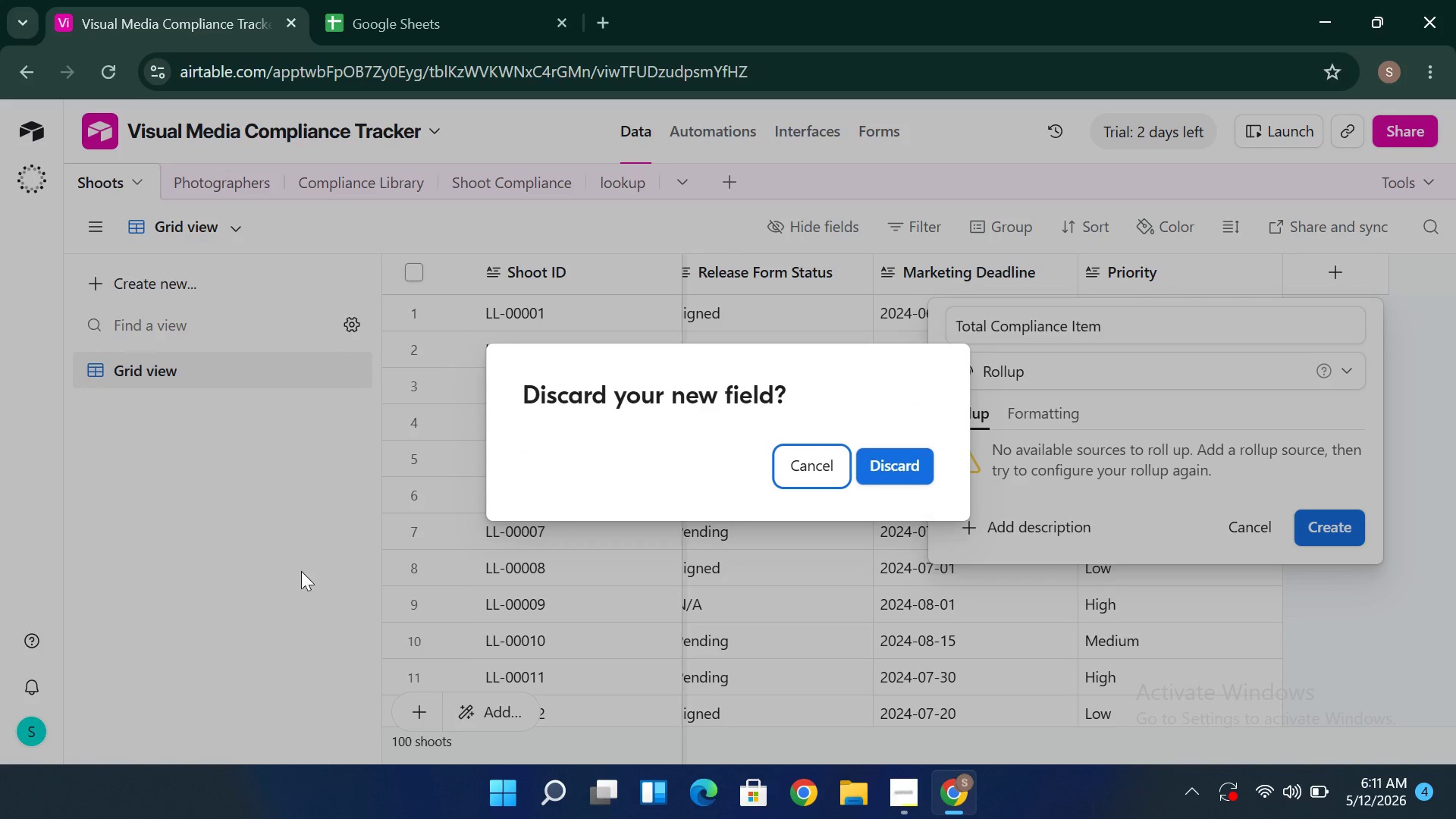 
left_click([301, 580])
 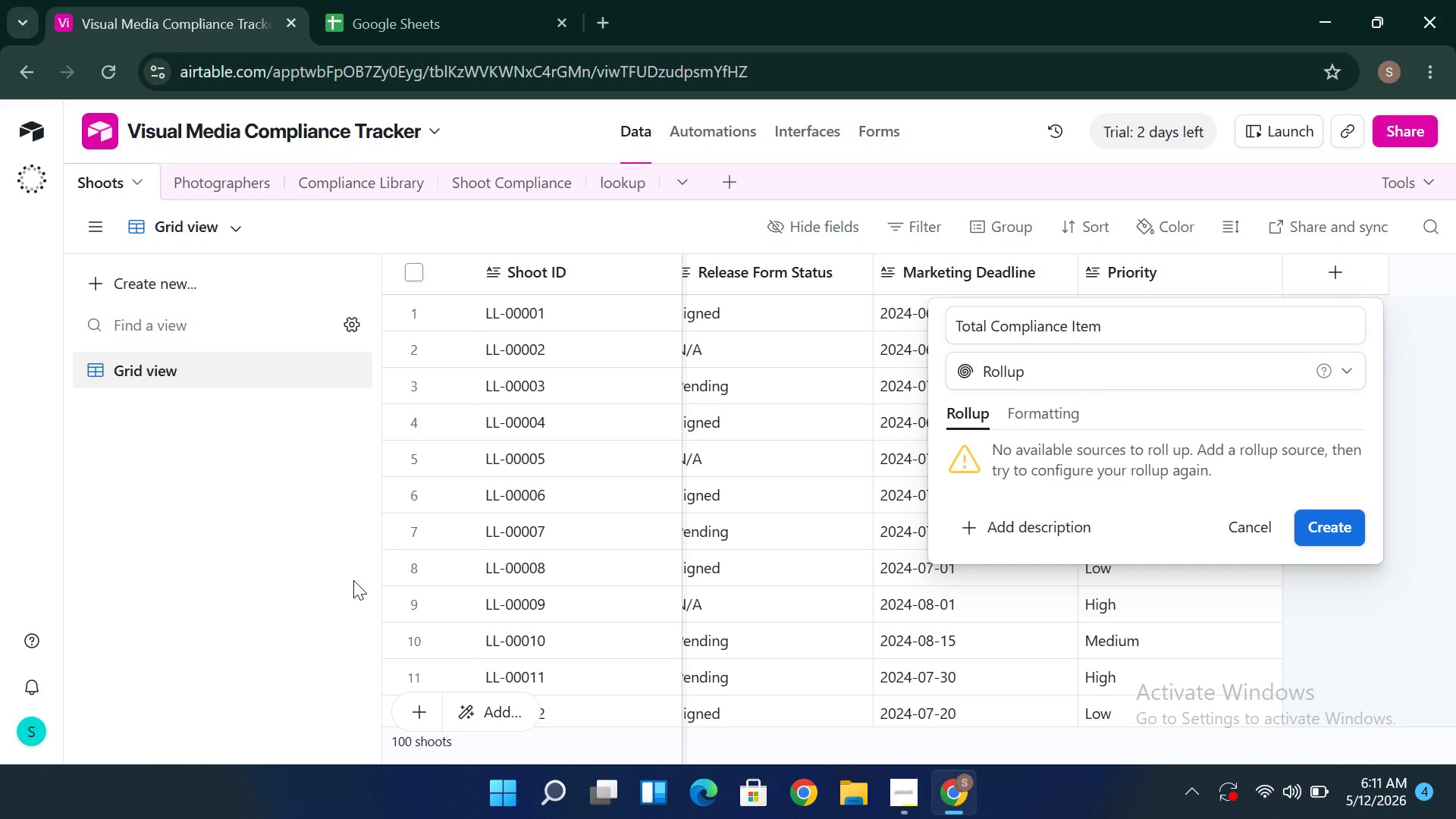 
wait(11.72)
 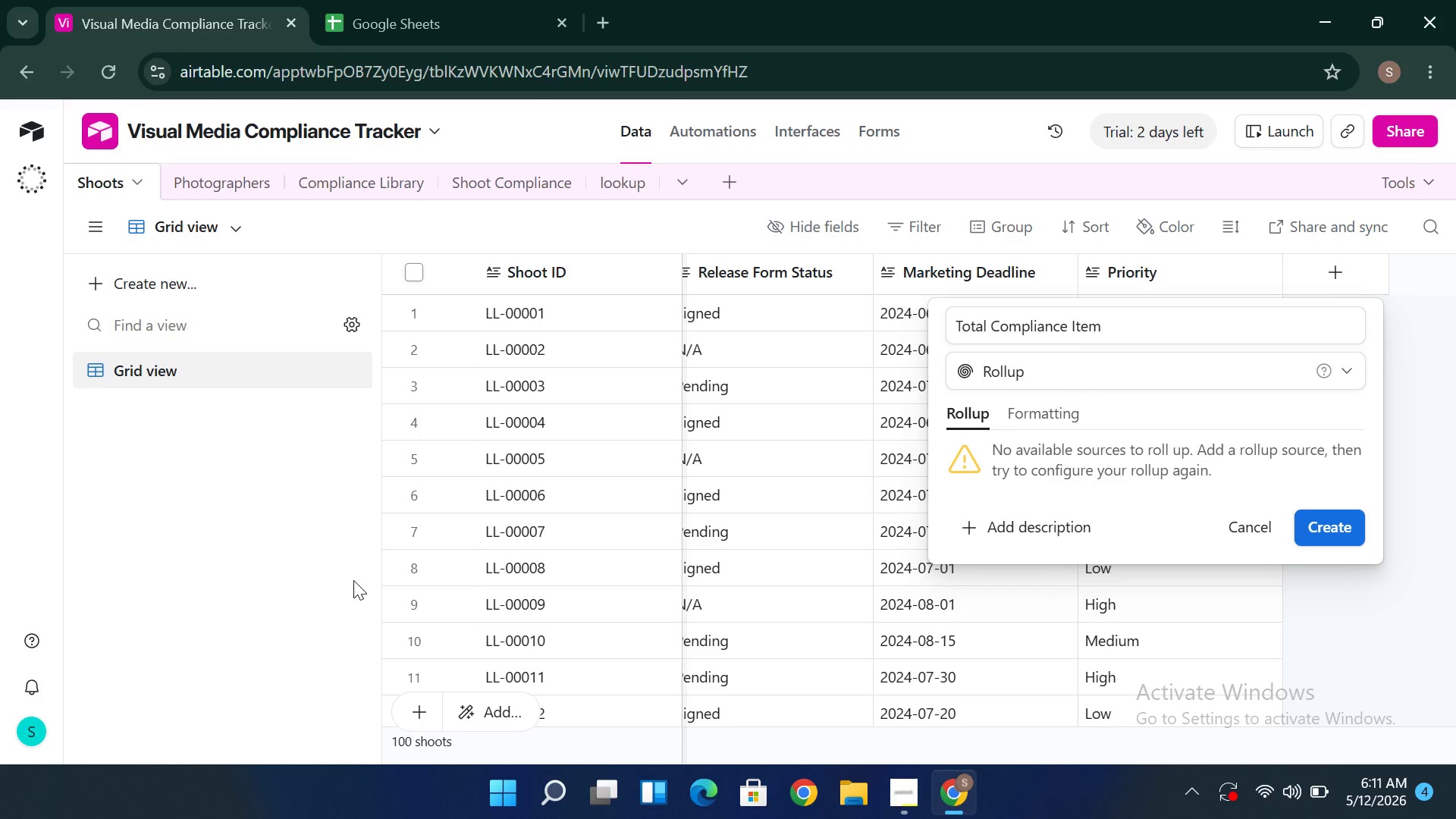 
left_click([1038, 414])
 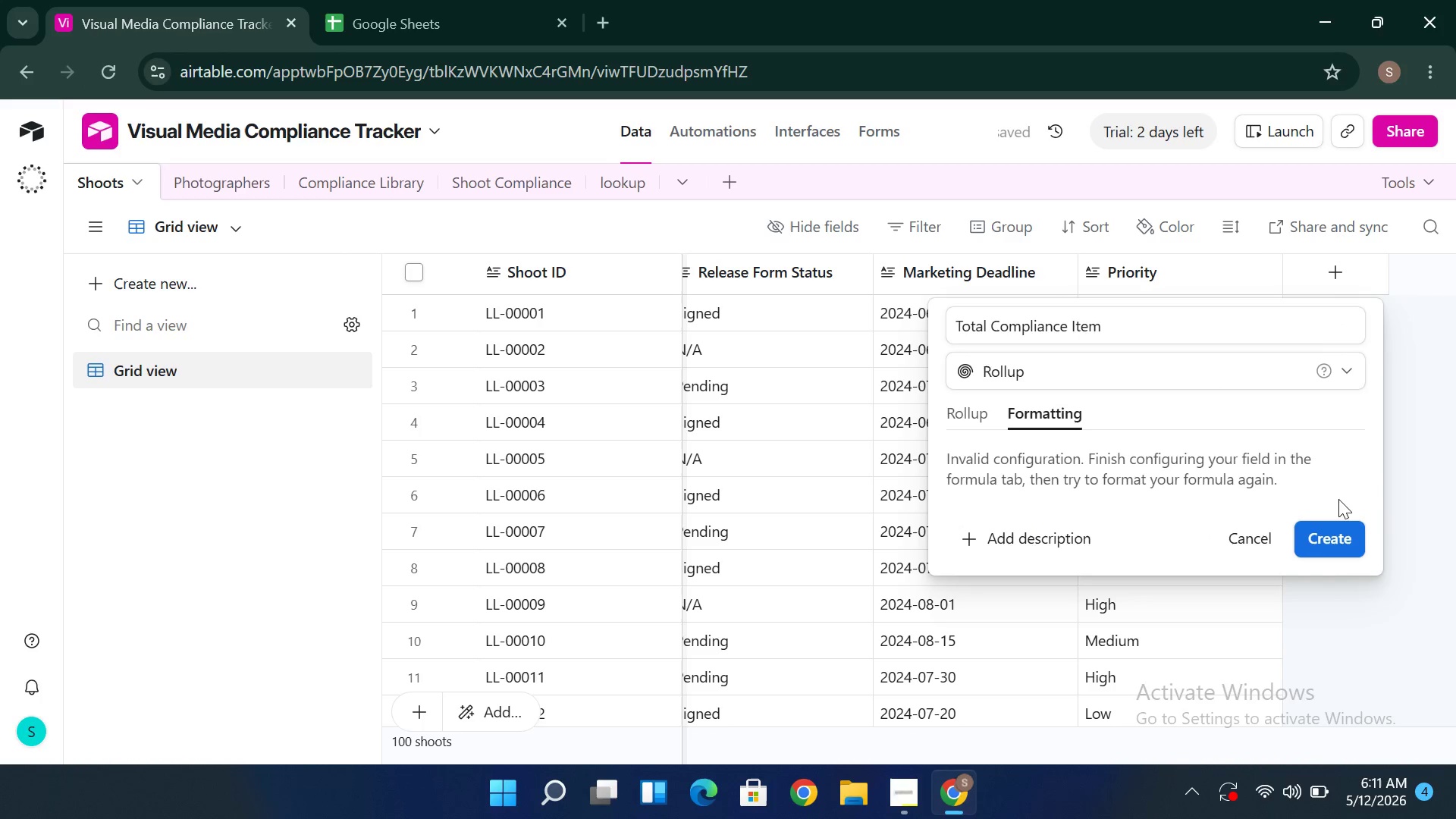 
wait(5.77)
 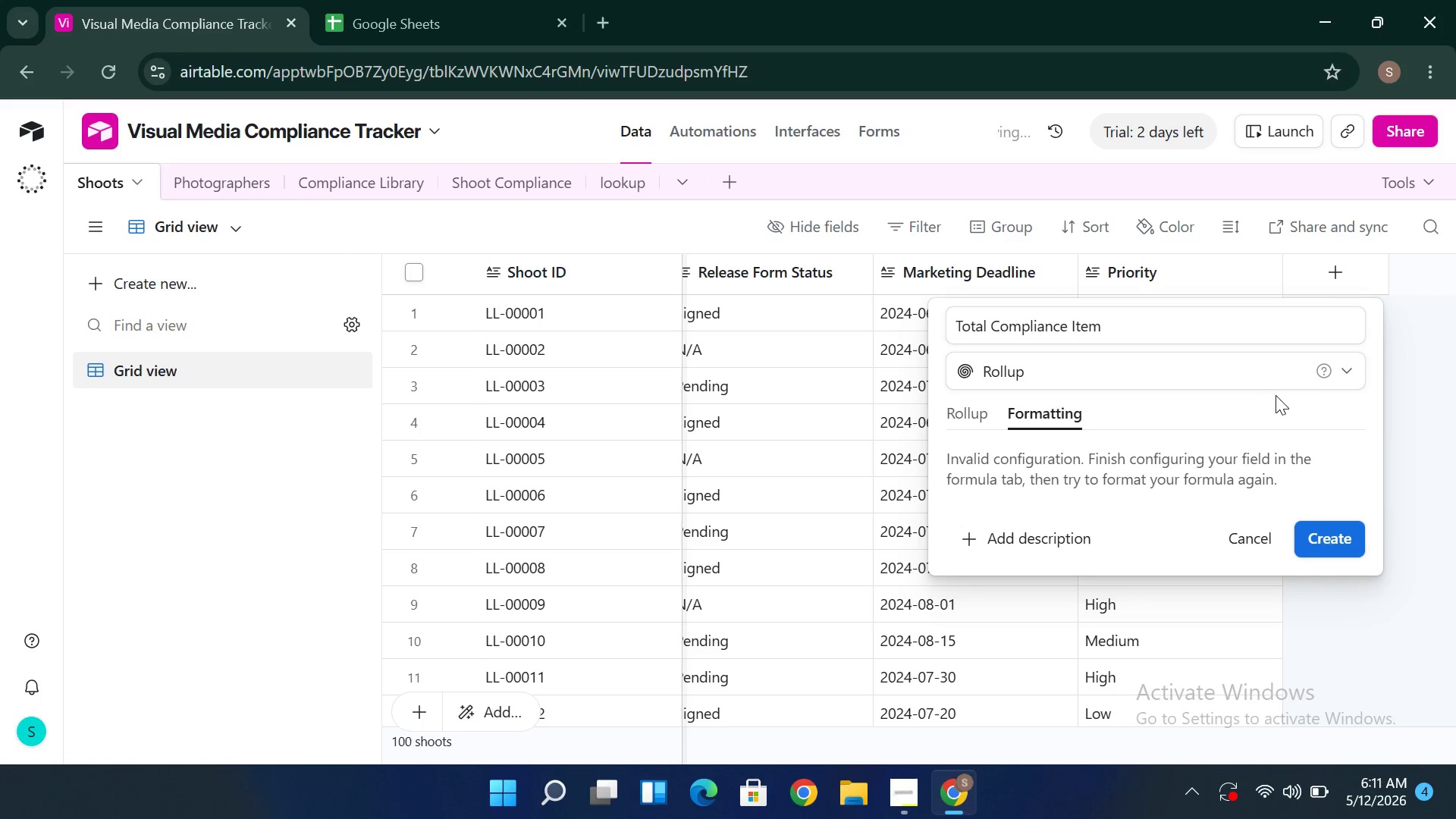 
left_click([1331, 526])
 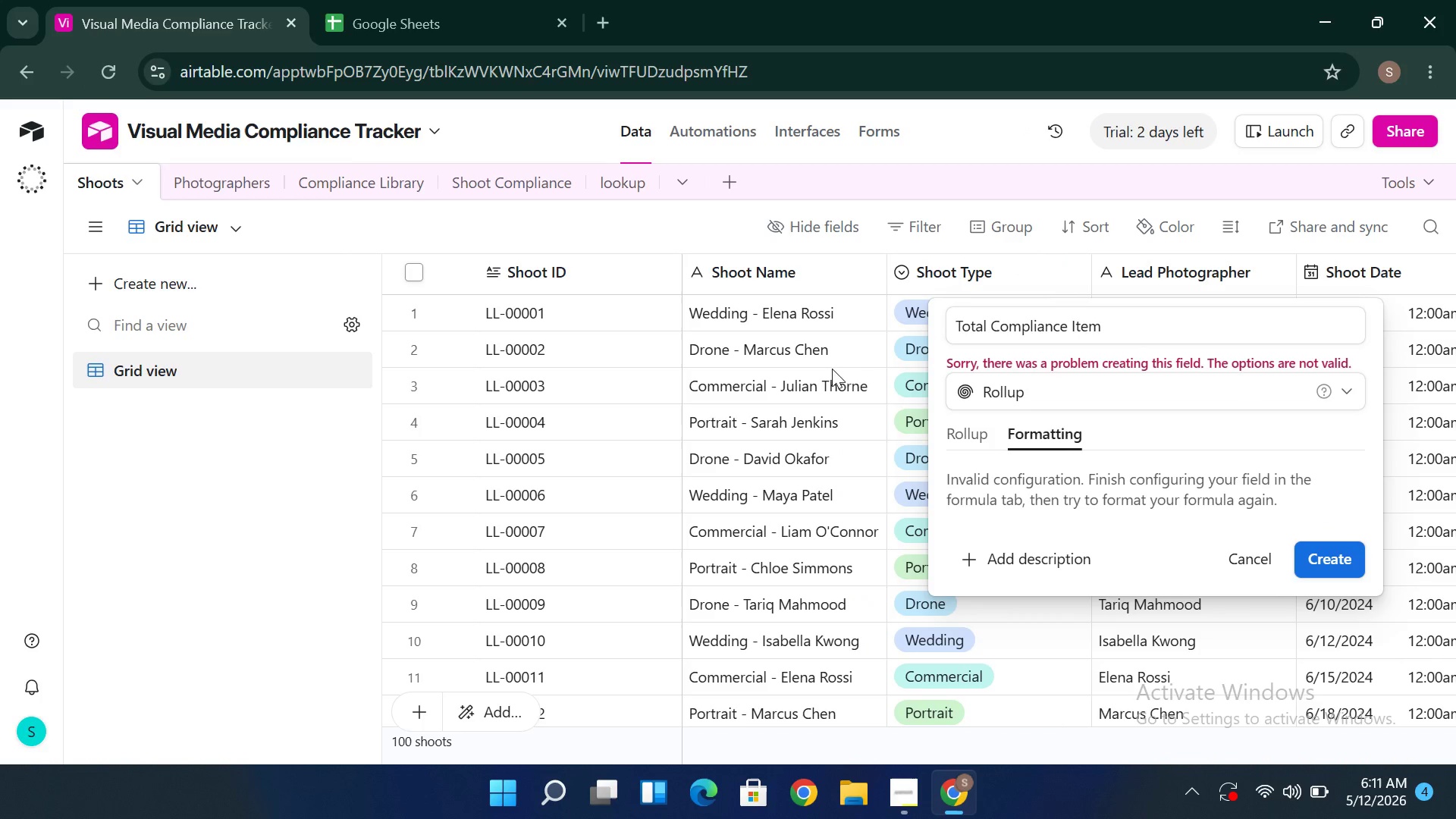 
wait(15.98)
 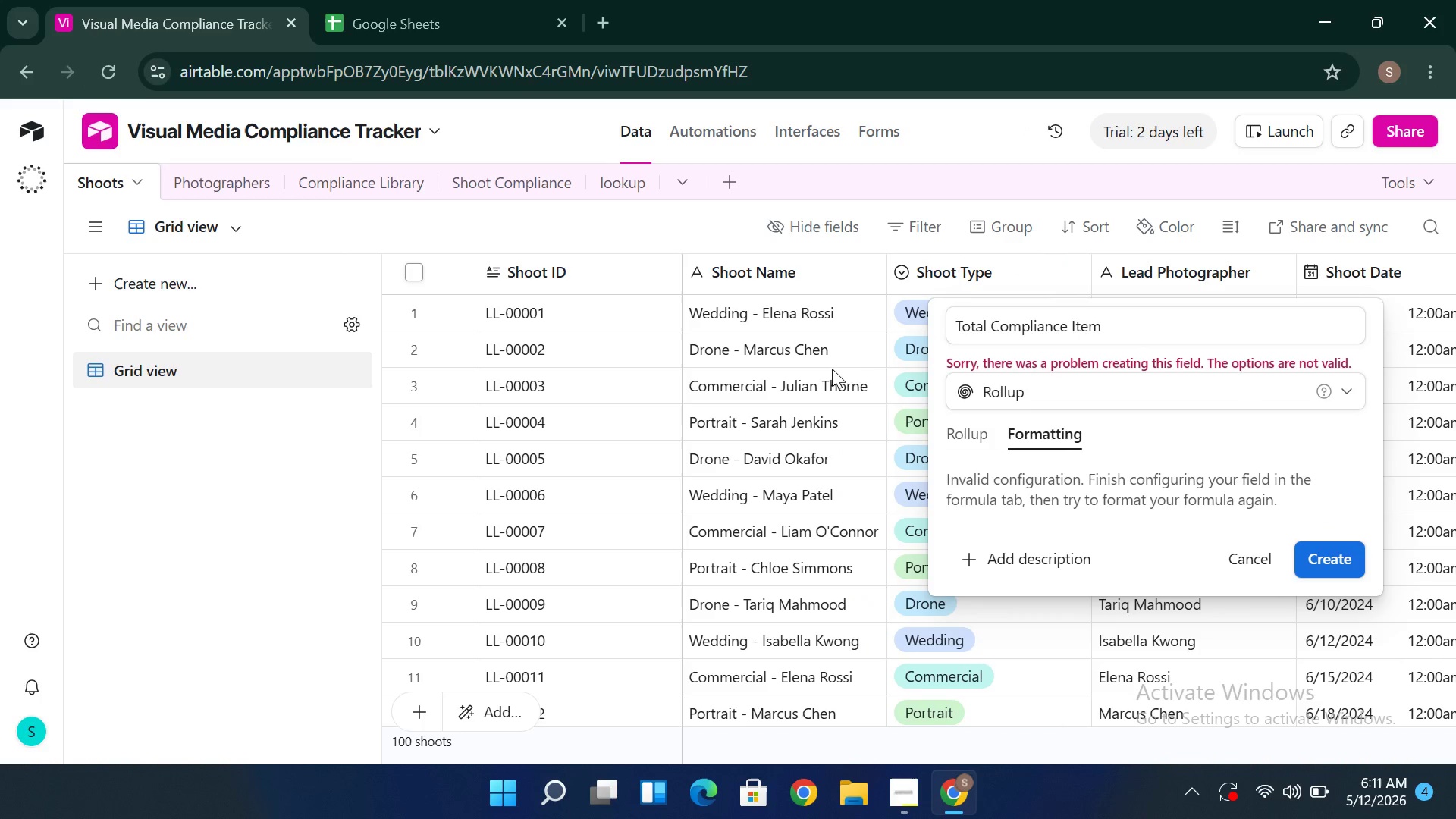 
left_click([1124, 331])
 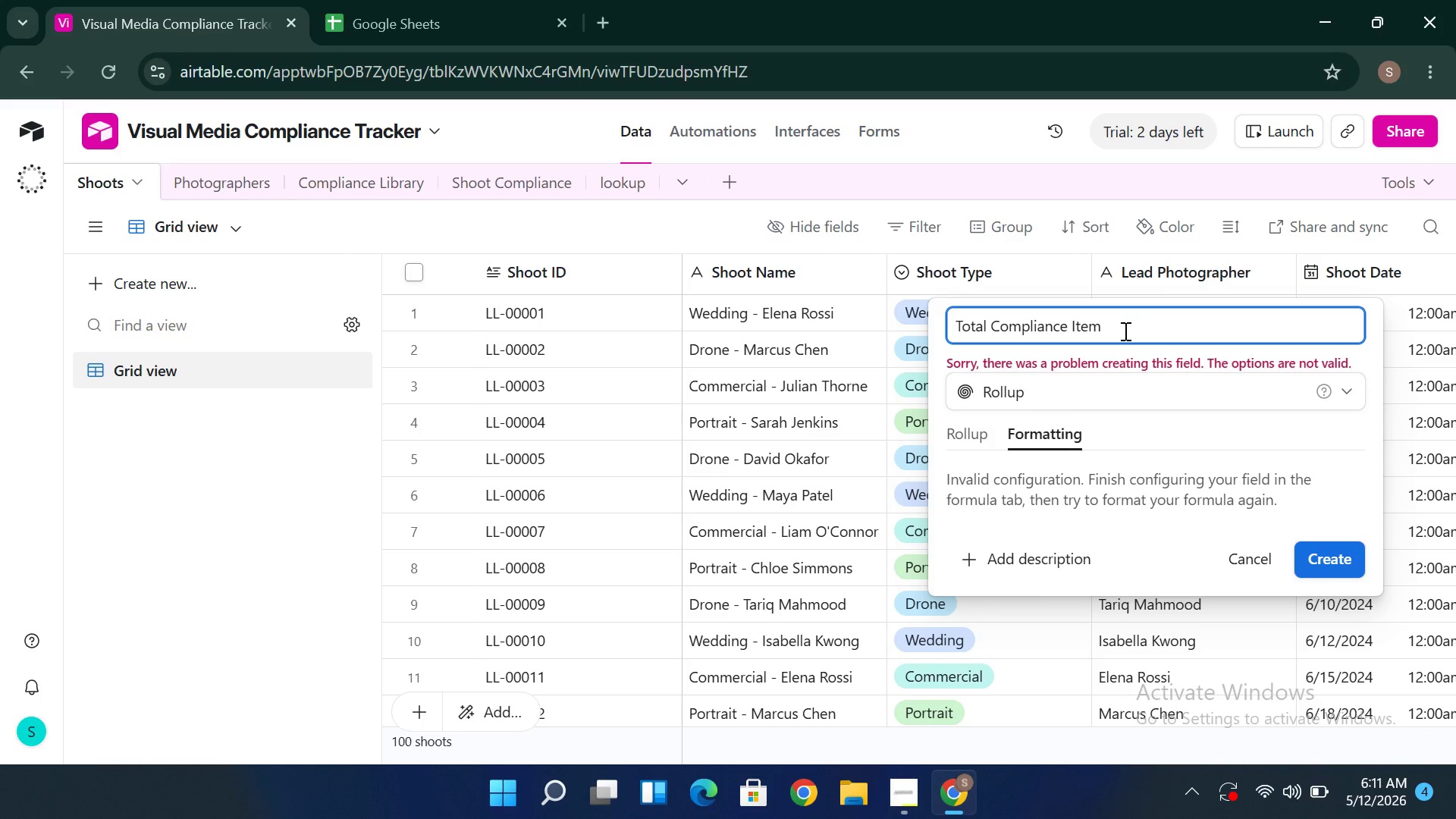 
hold_key(key=ArrowLeft, duration=0.59)
 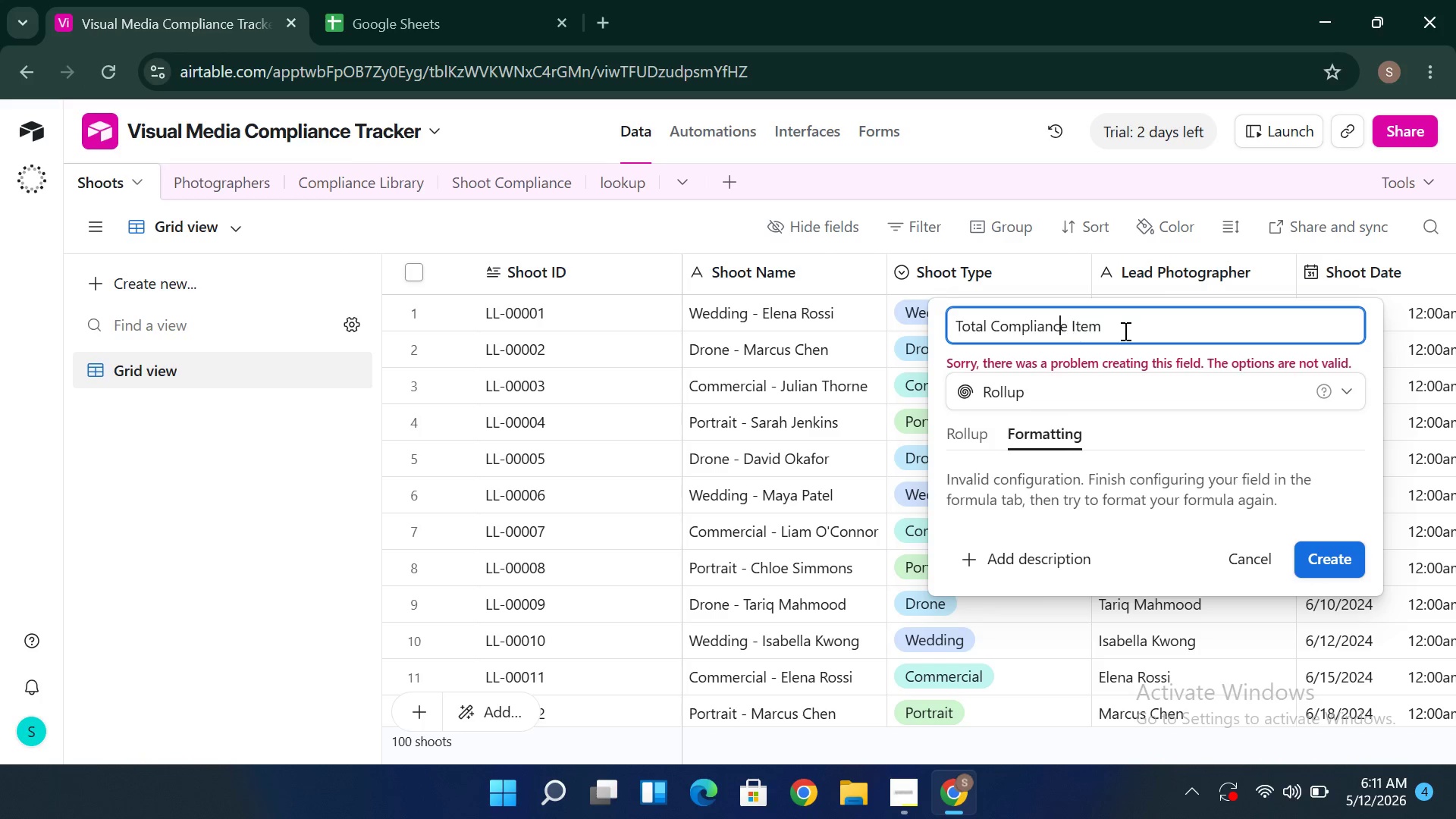 
hold_key(key=ArrowLeft, duration=0.58)
 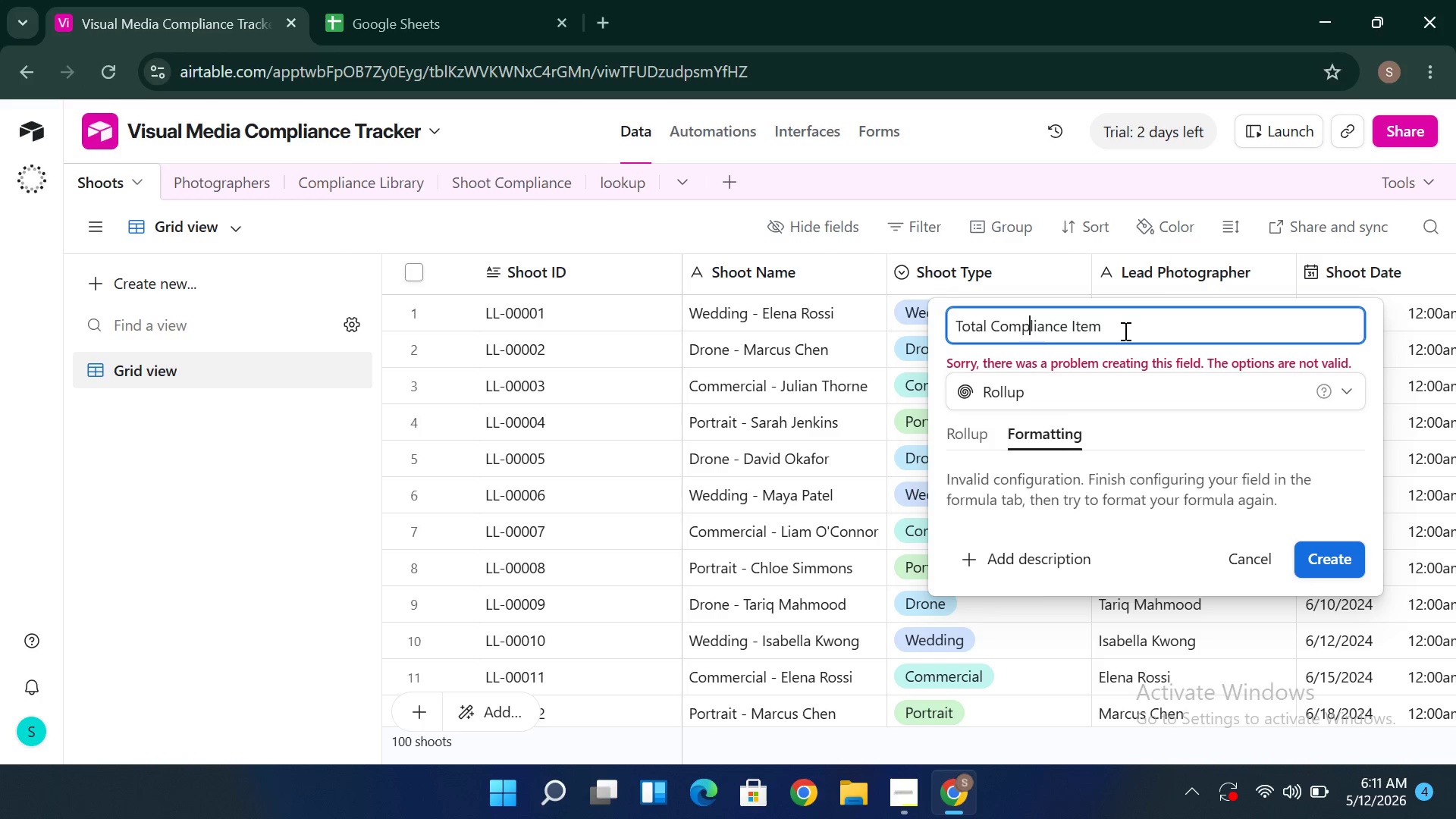 
key(ArrowLeft)
 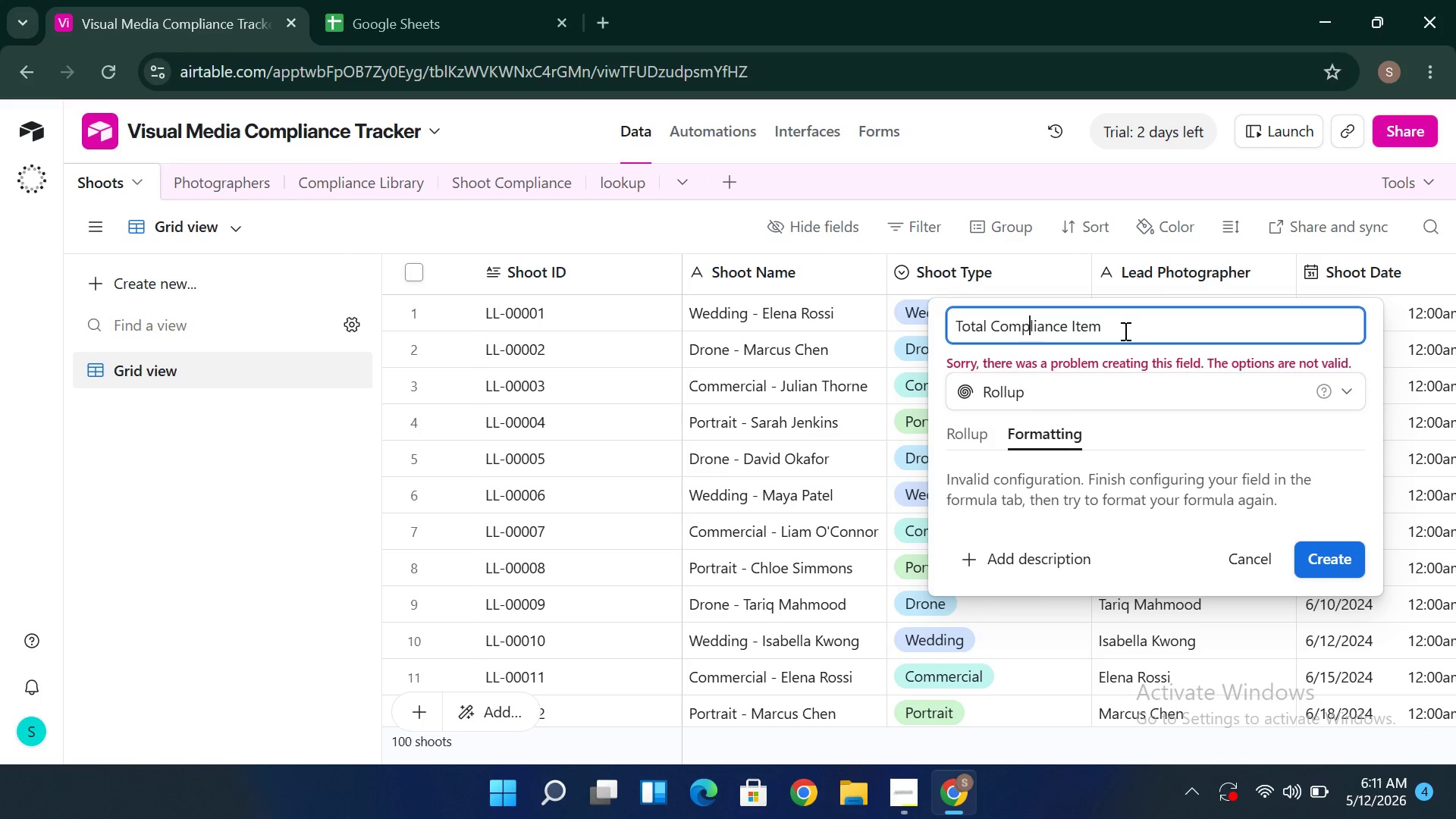 
key(ArrowLeft)
 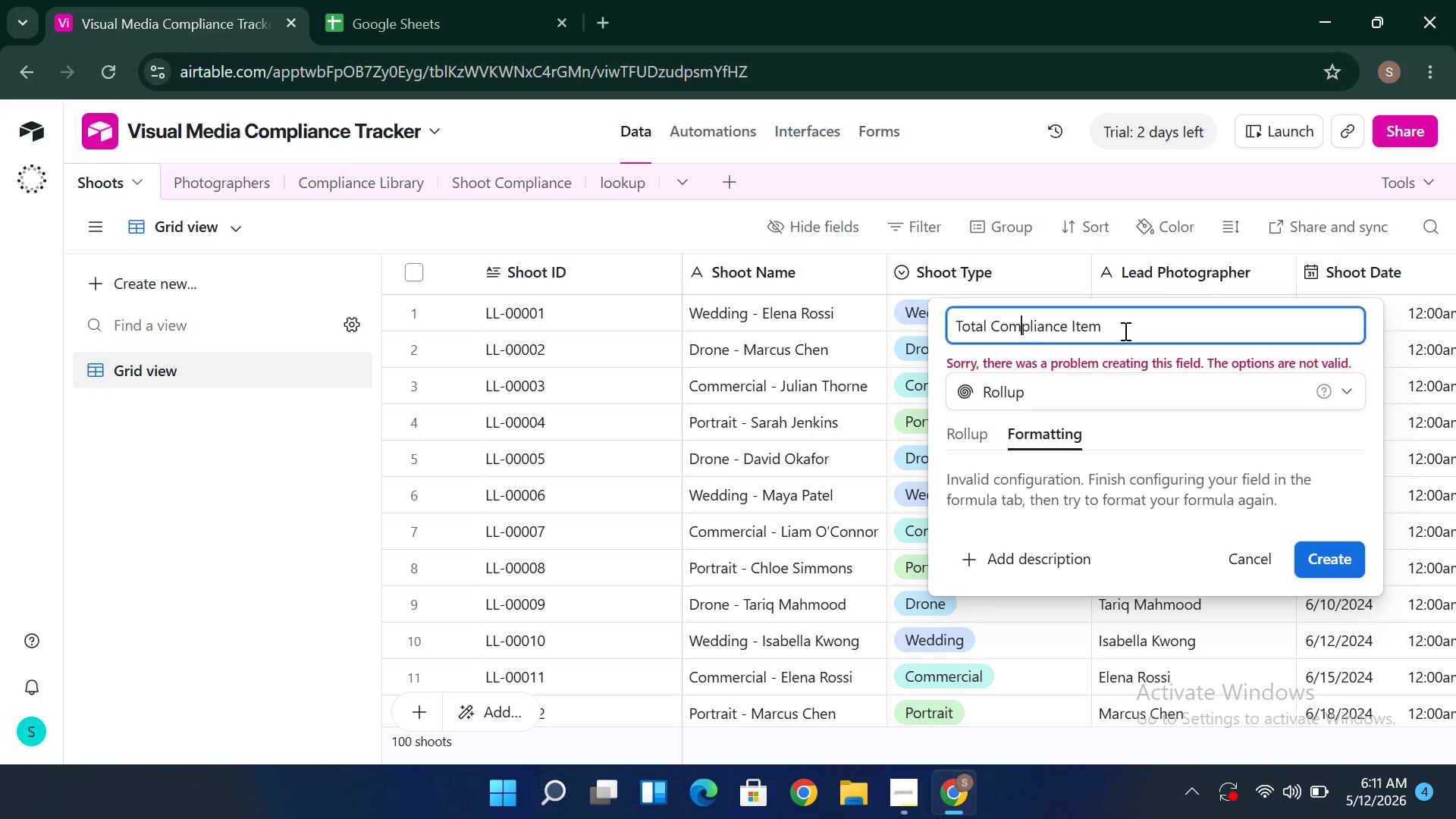 
key(ArrowLeft)
 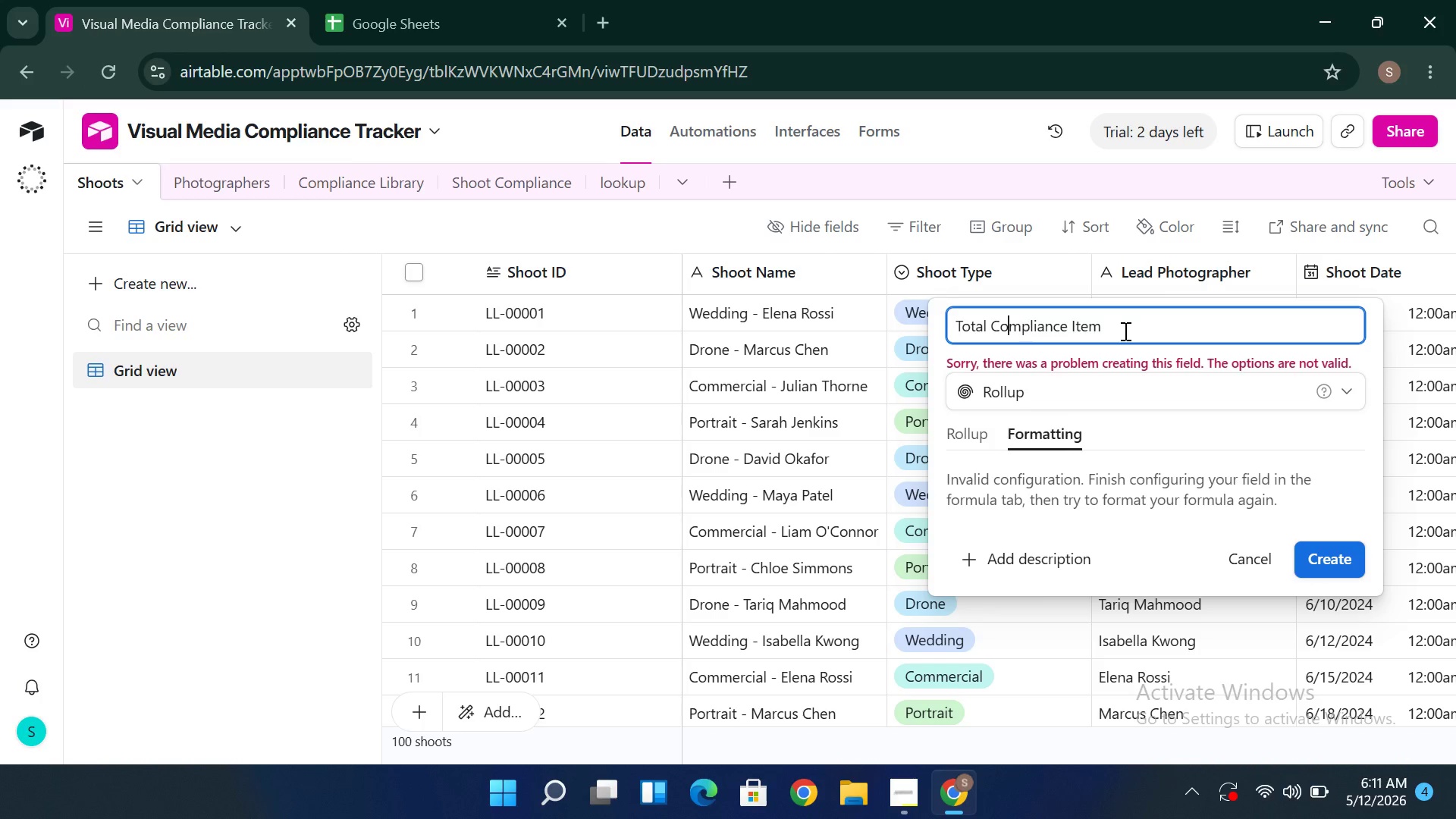 
key(ArrowLeft)
 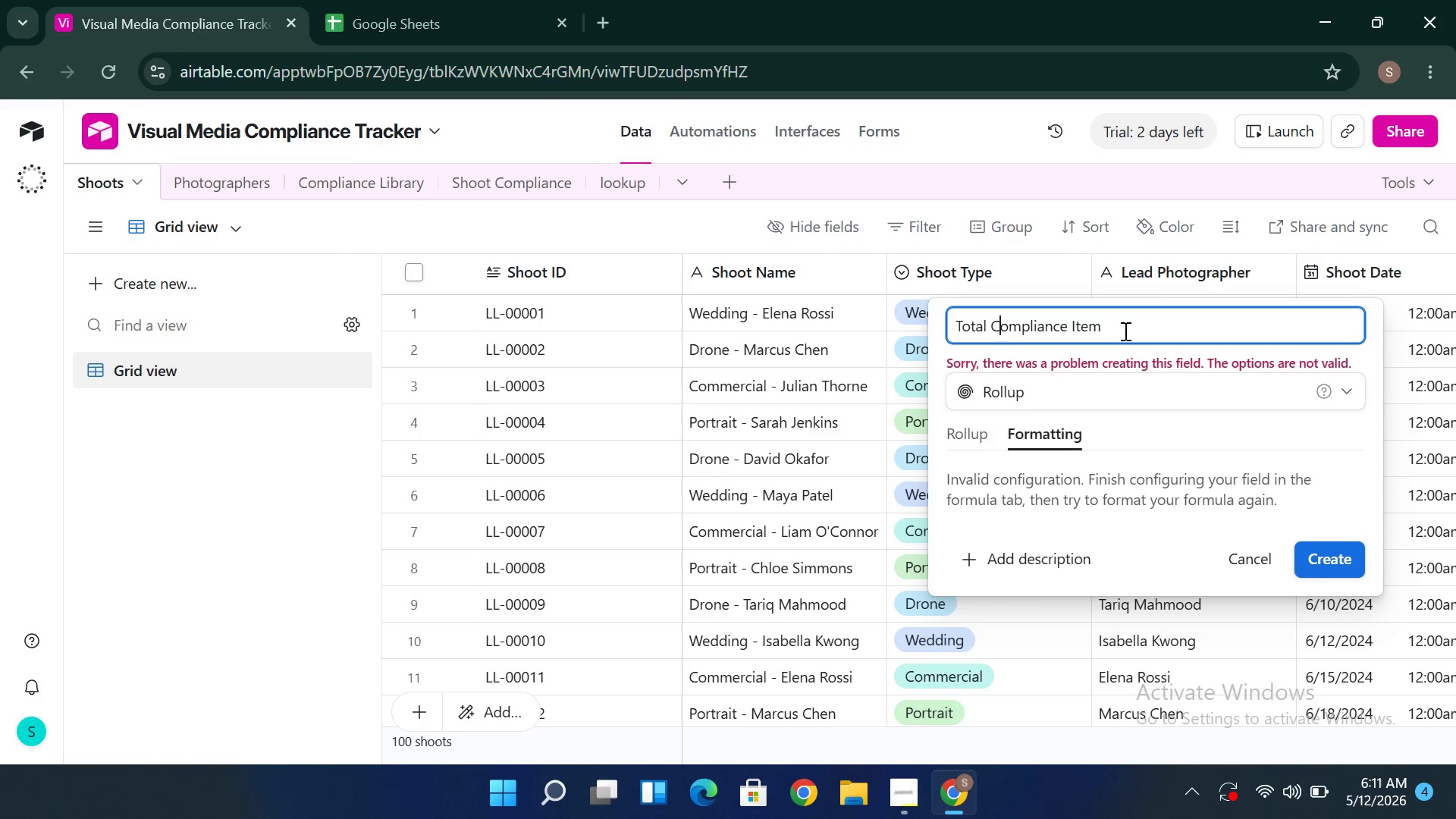 
key(ArrowLeft)
 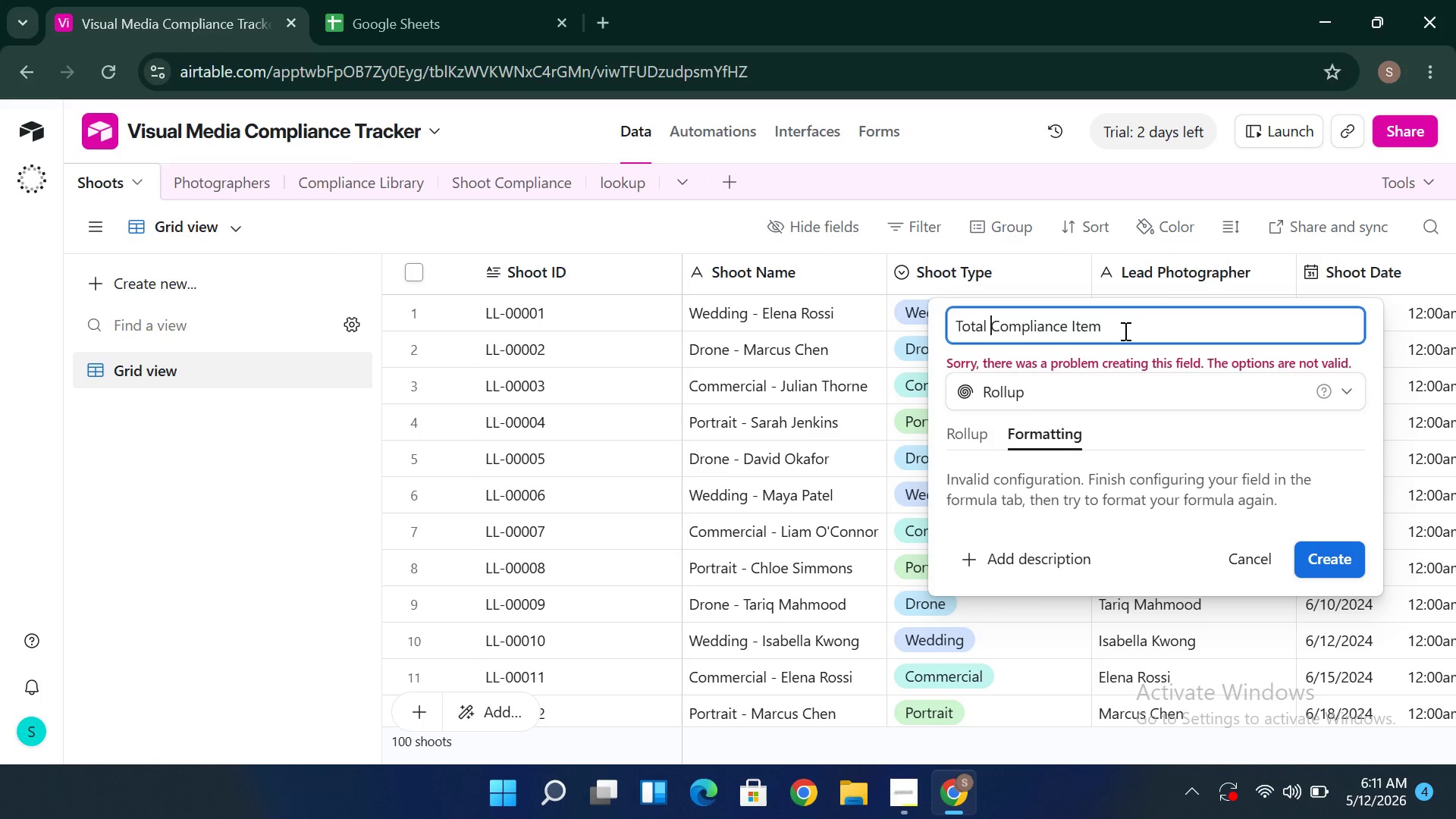 
key(ArrowLeft)
 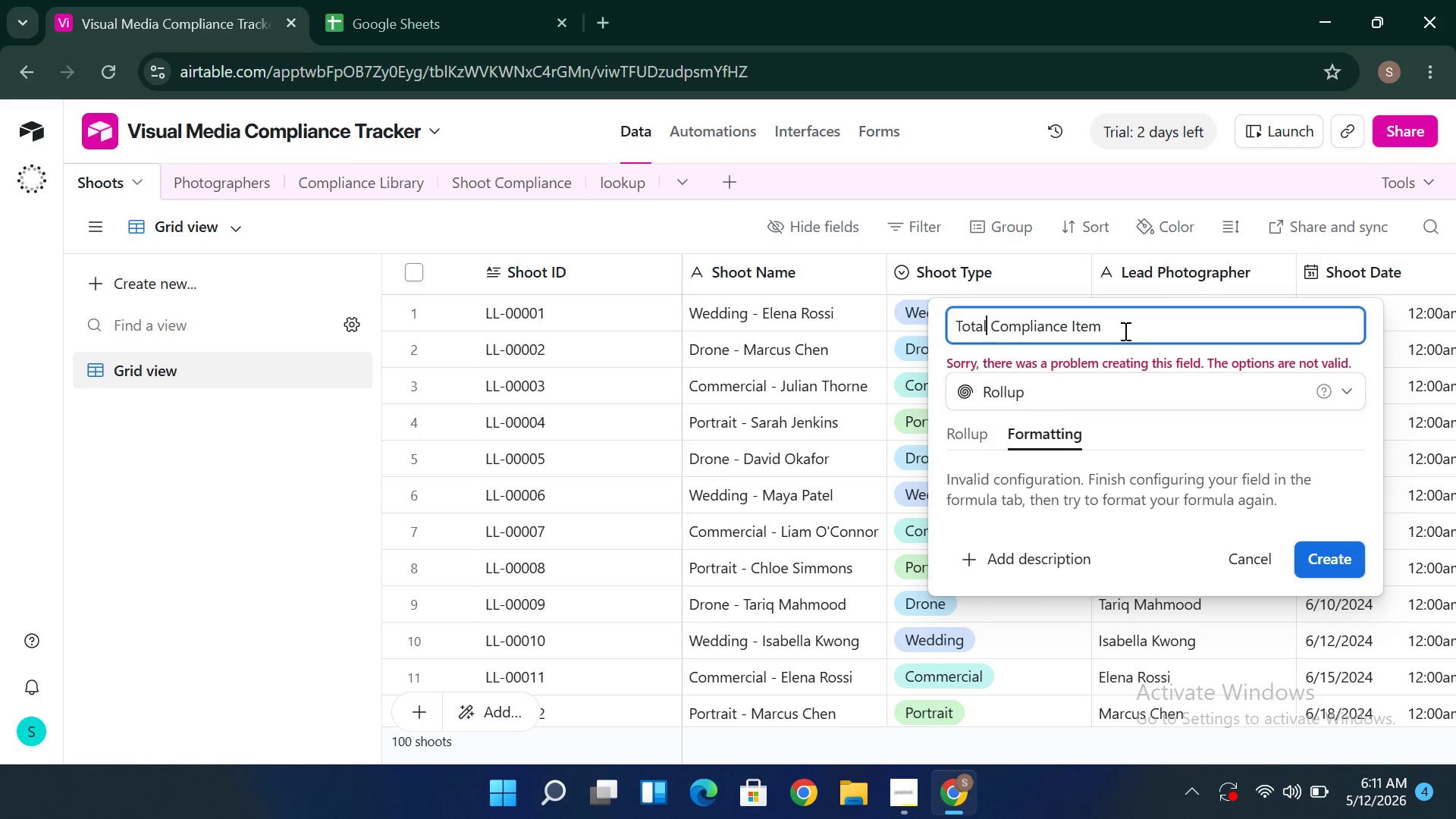 
key(ArrowLeft)
 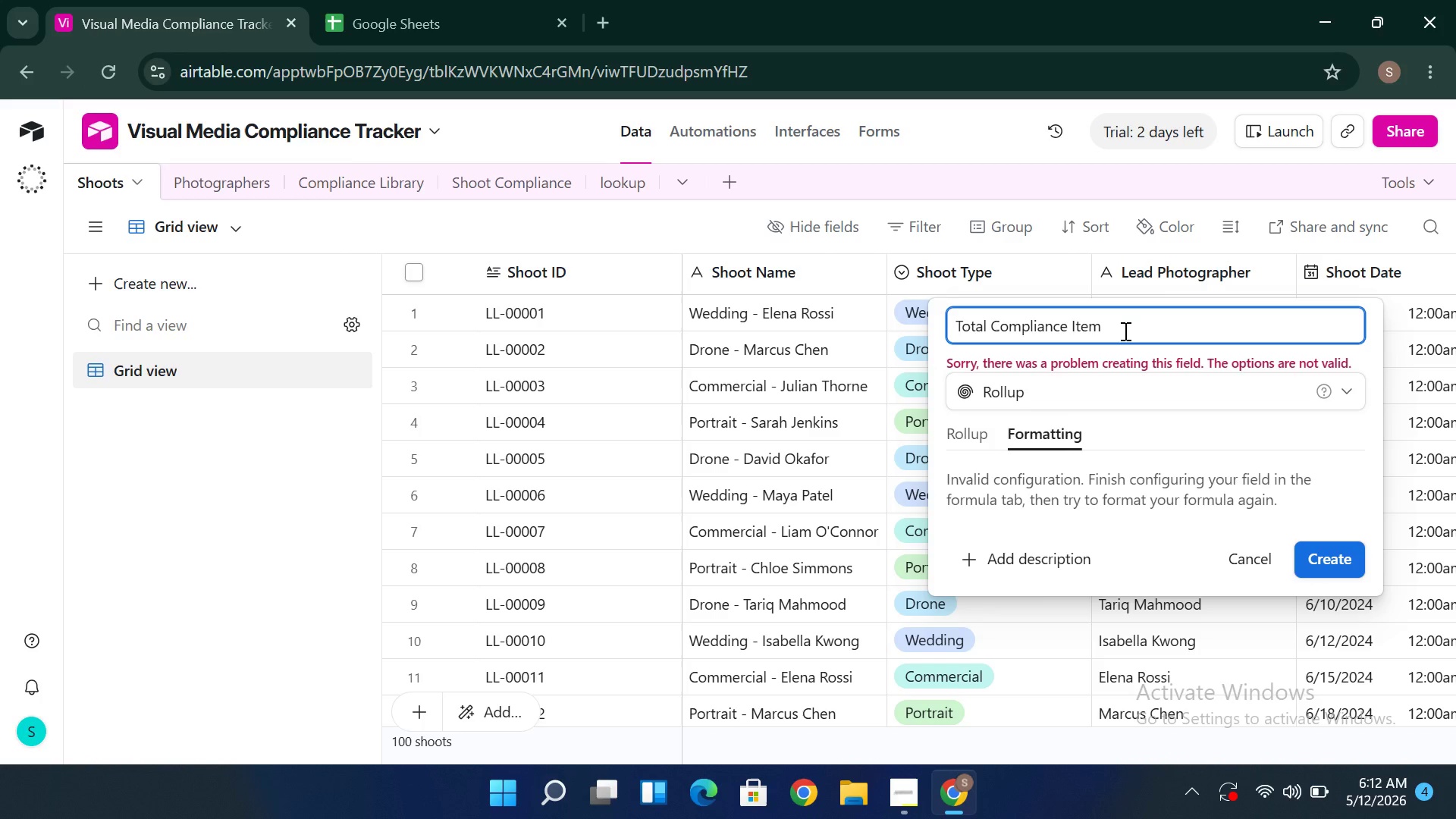 
hold_key(key=Backspace, duration=0.91)
 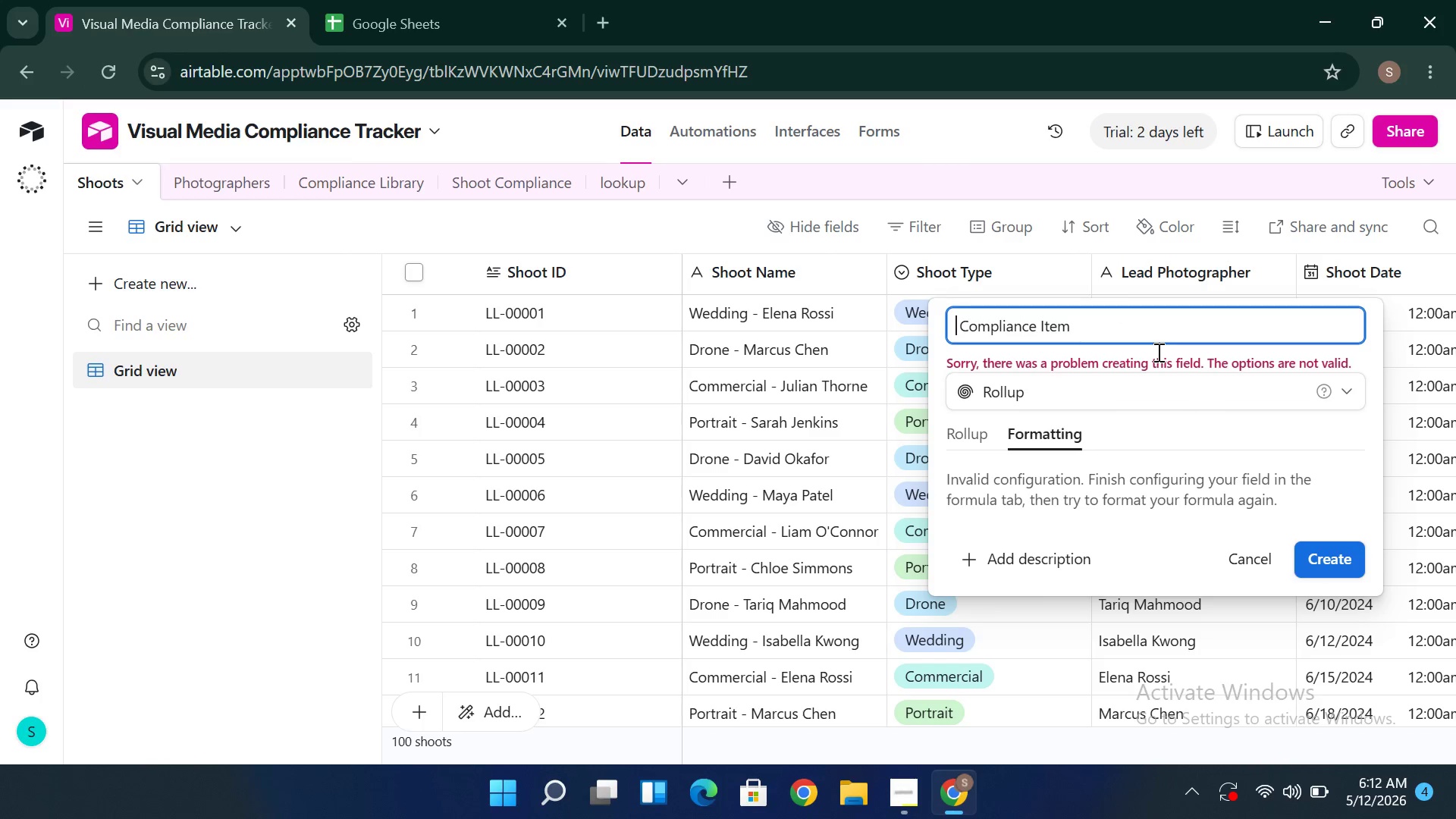 
left_click([1338, 549])
 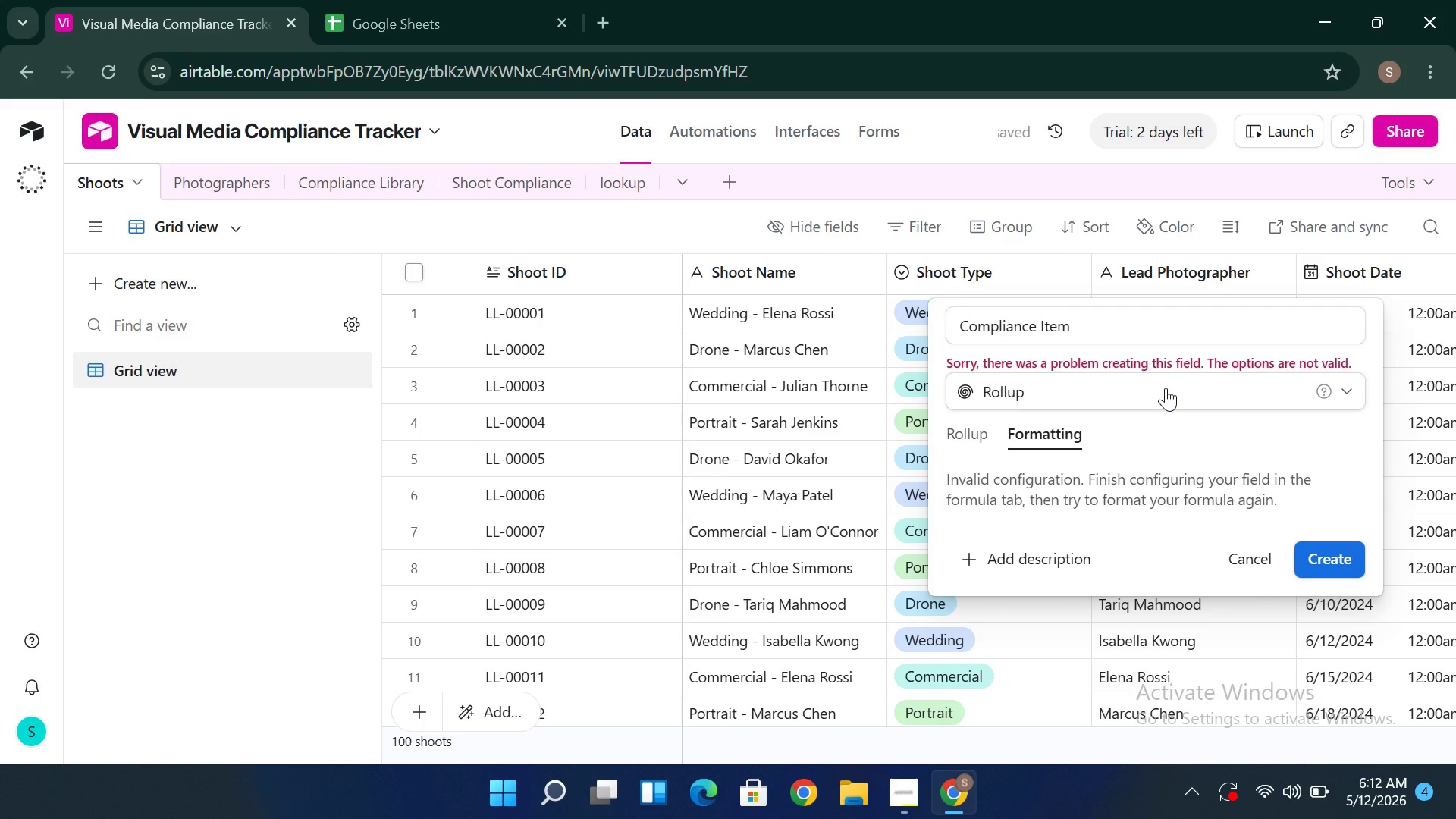 
wait(5.27)
 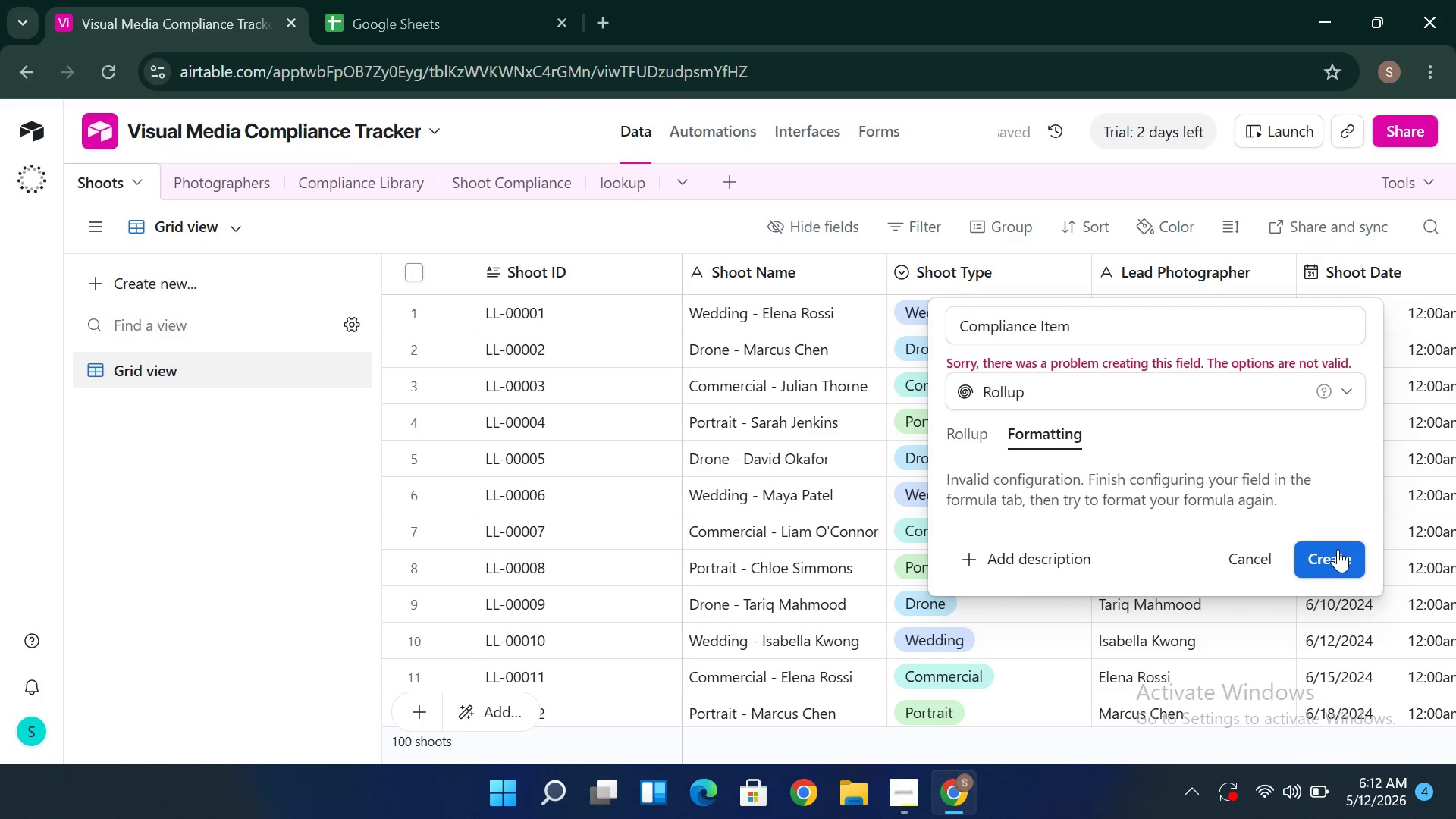 
left_click([1166, 388])
 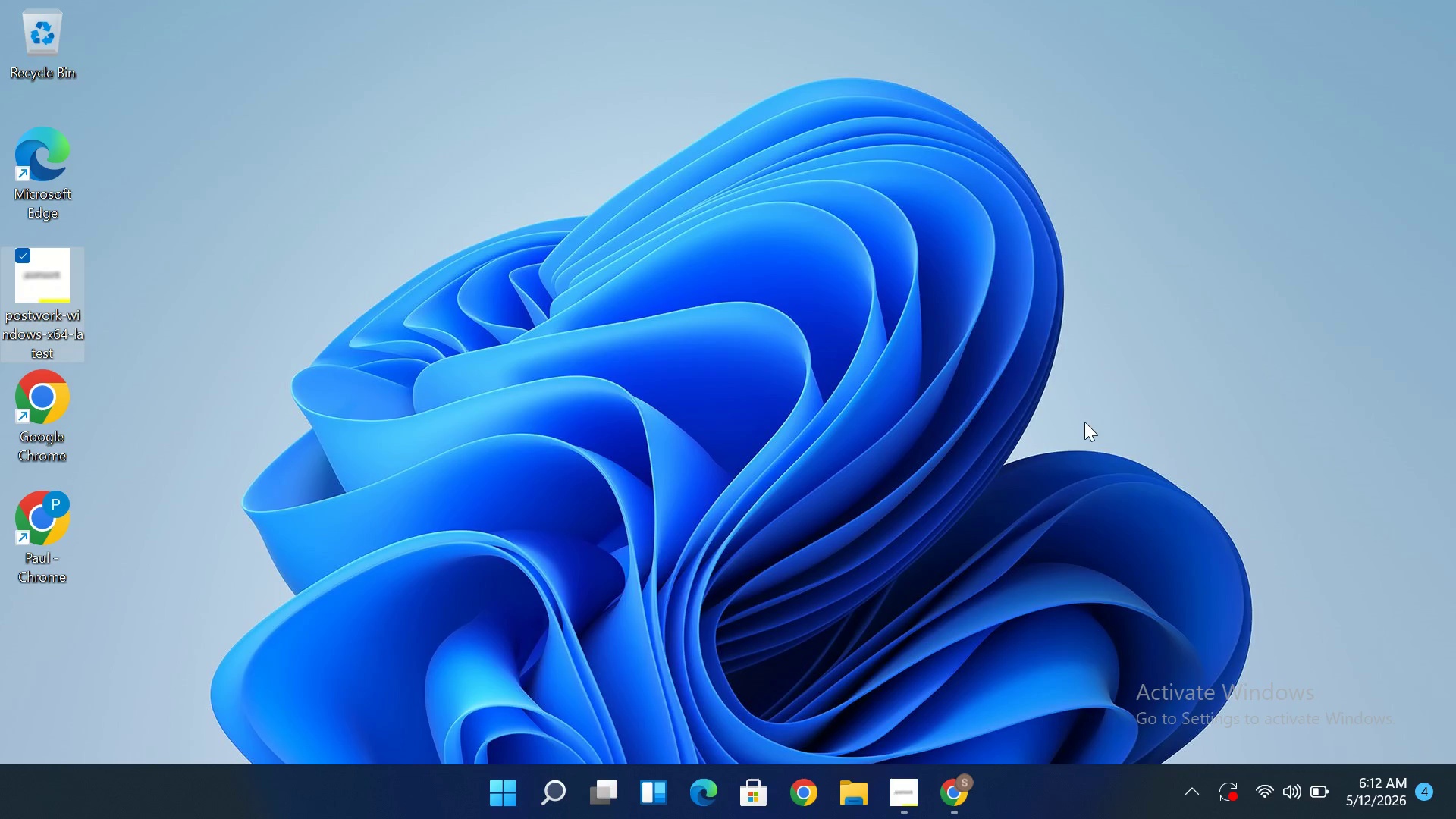 
wait(5.48)
 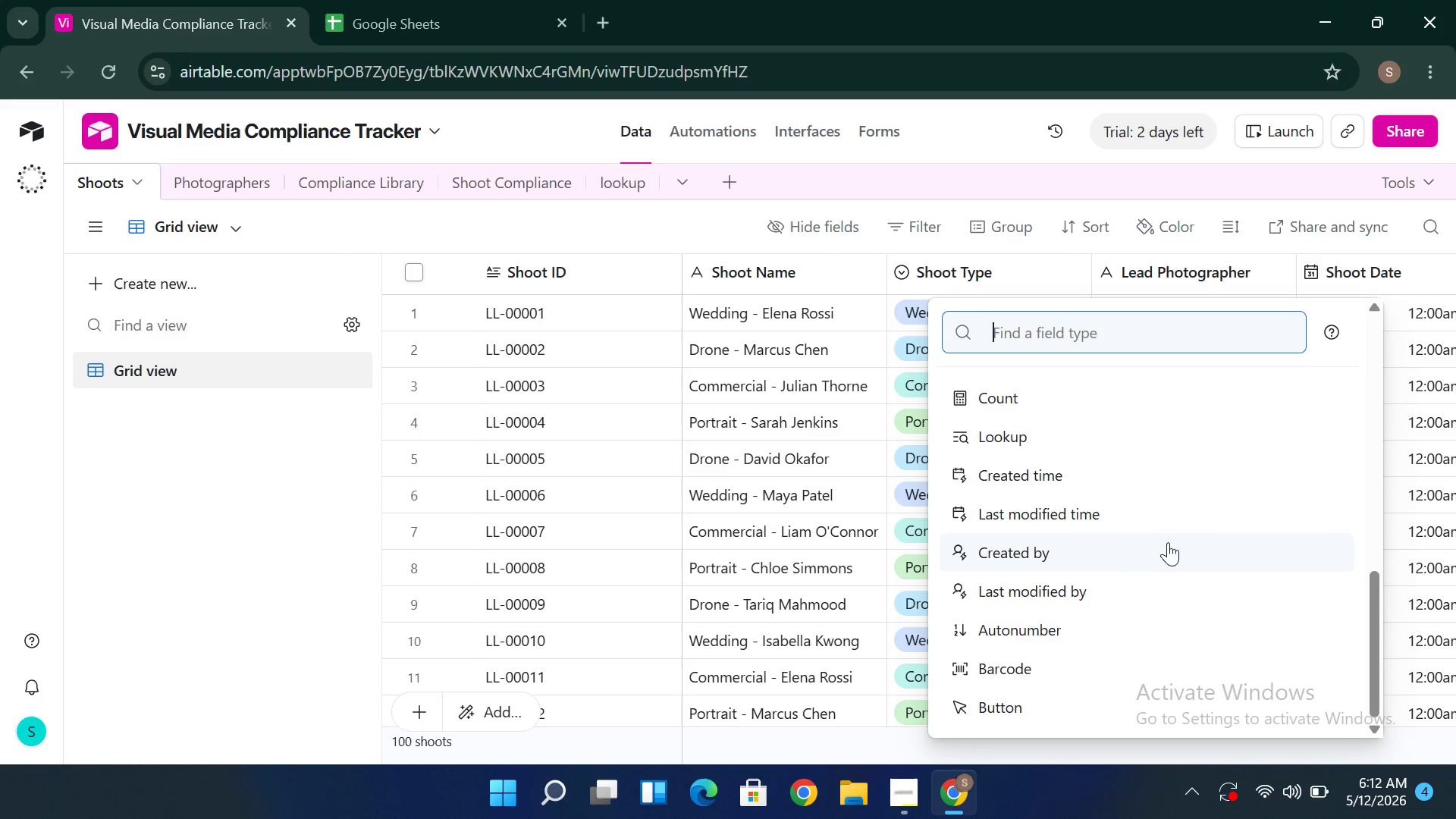 
left_click([946, 784])
 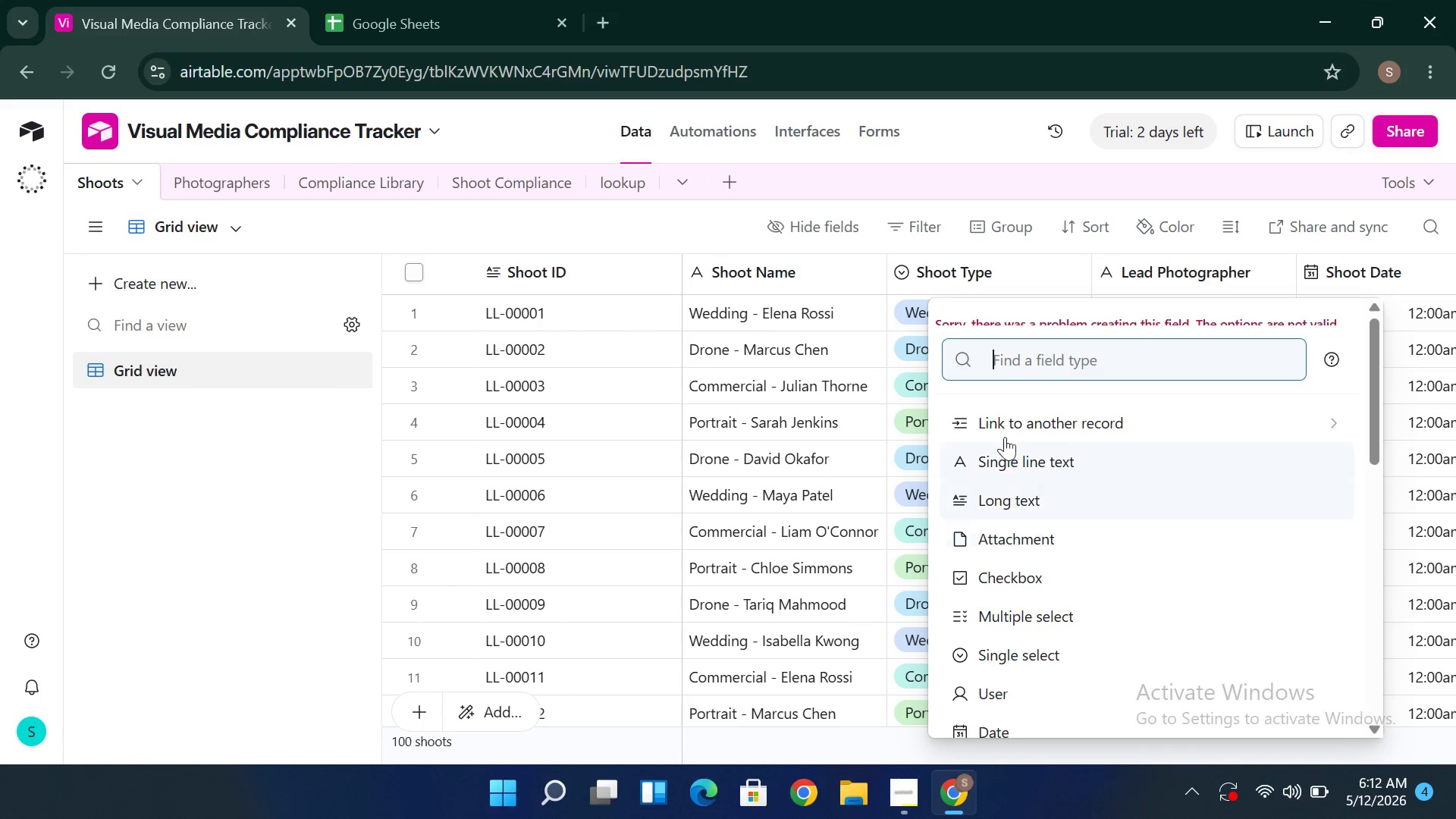 
left_click([993, 420])
 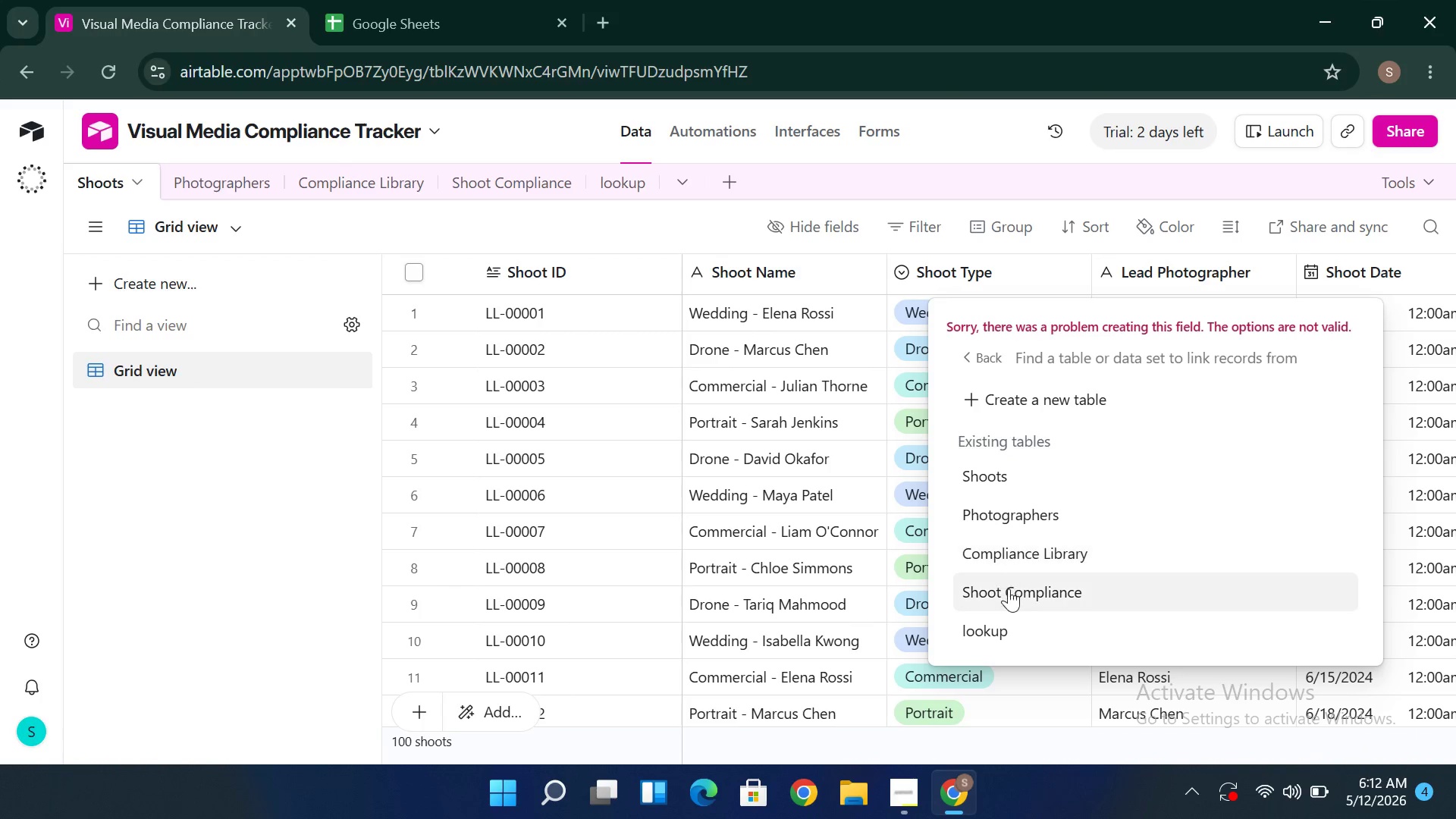 
left_click([1009, 598])
 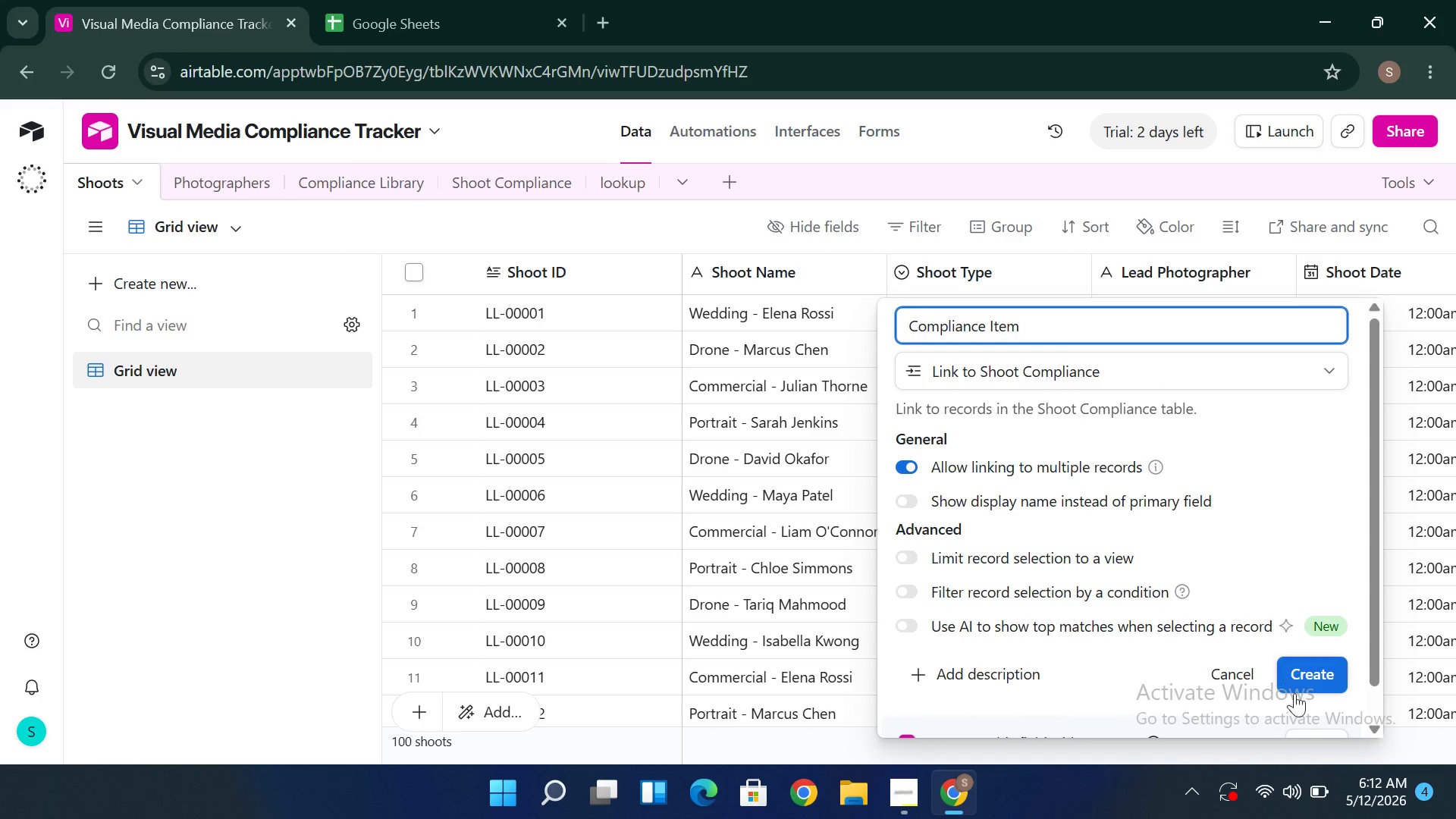 
left_click([1308, 665])
 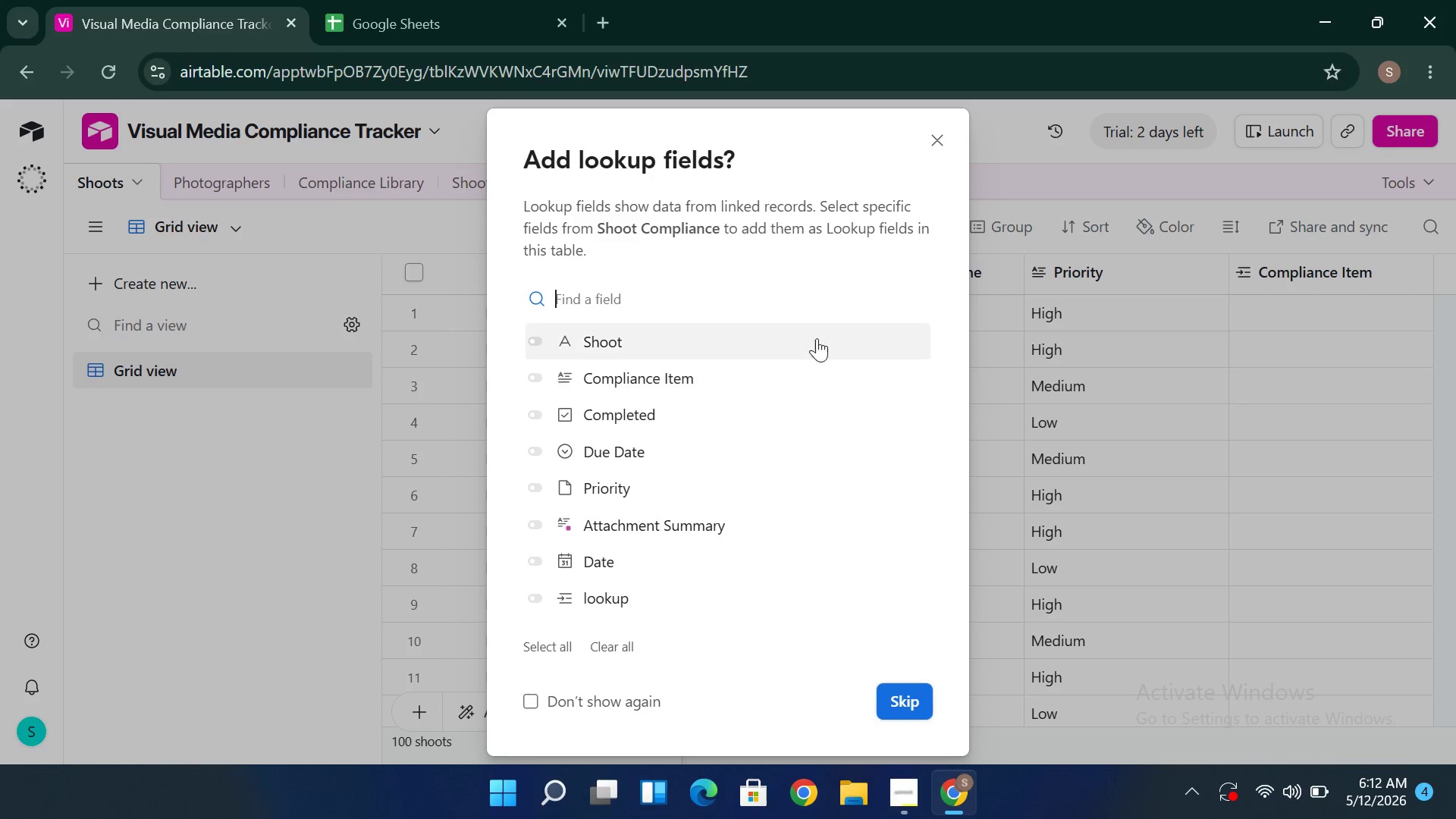 
wait(28.27)
 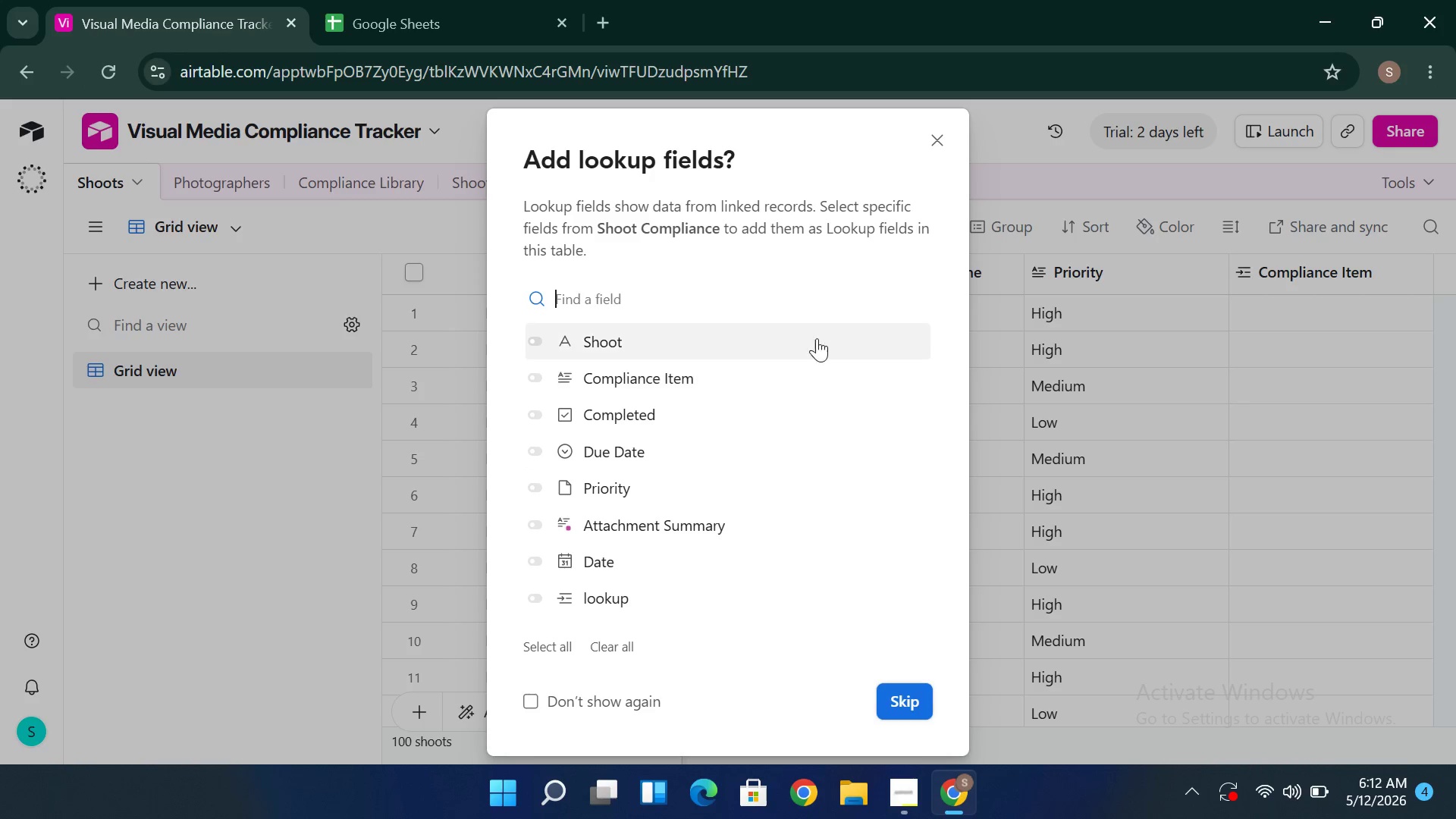 
left_click([655, 366])
 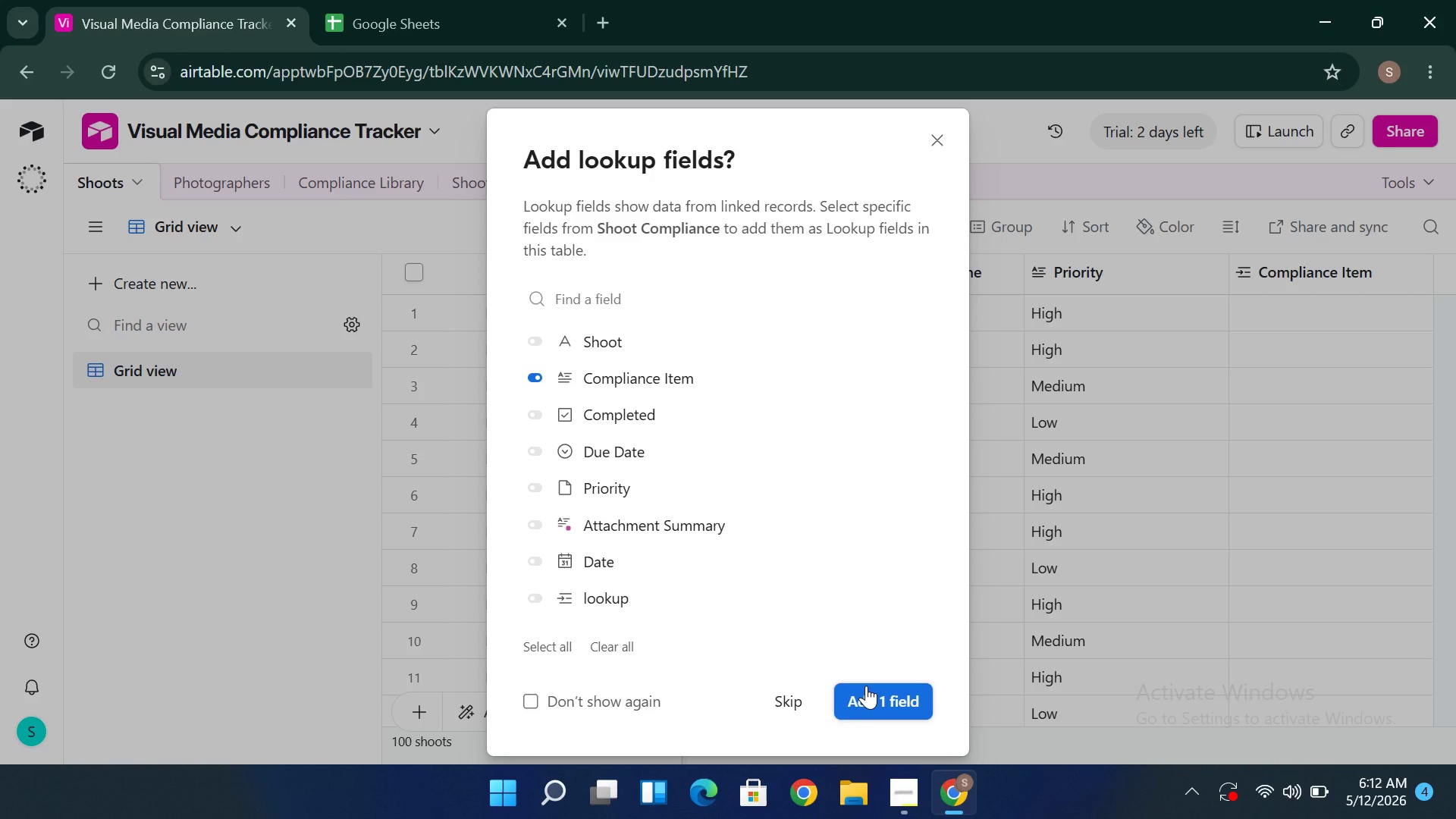 
wait(8.19)
 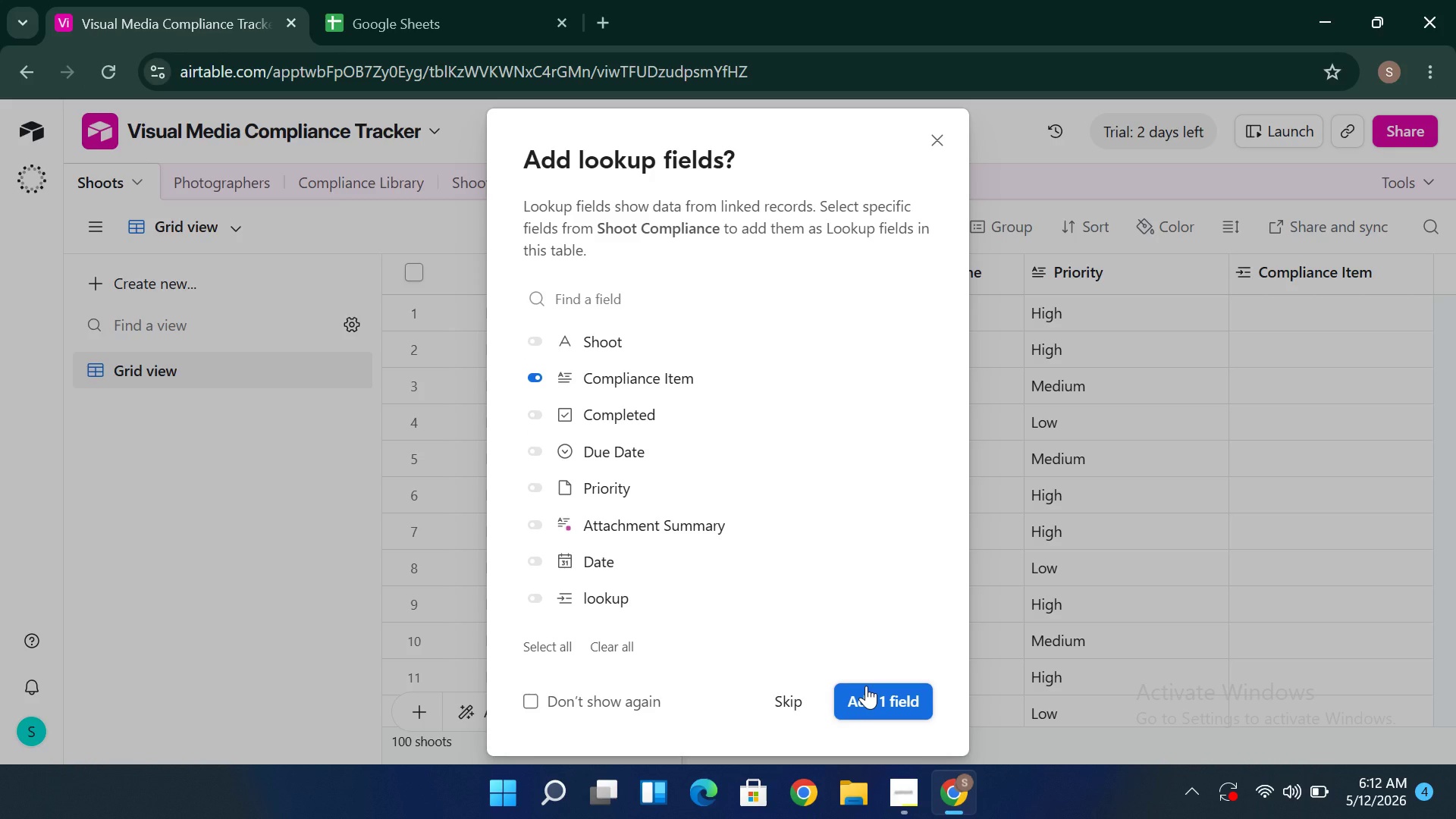 
left_click([870, 696])
 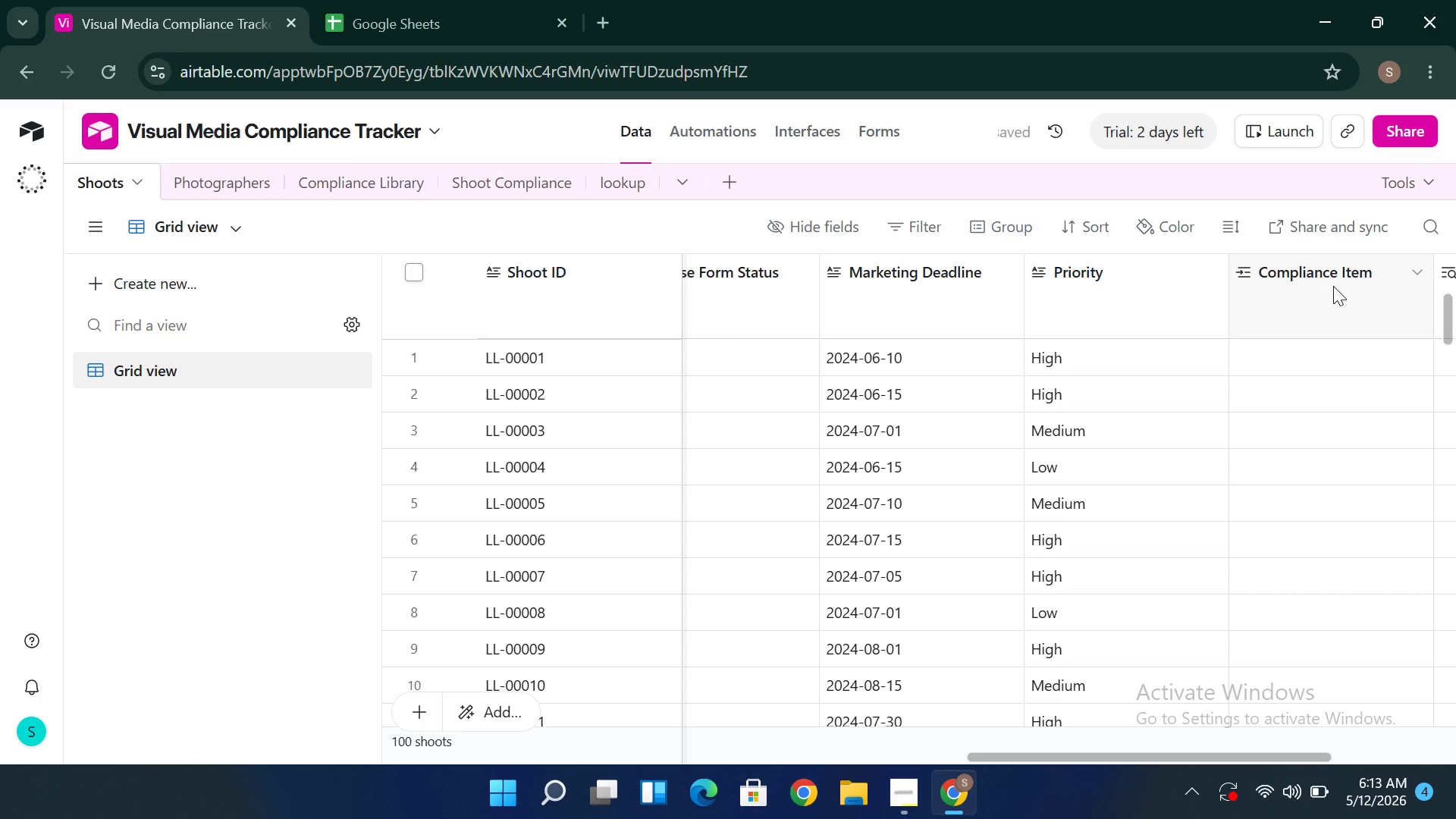 
left_click([1333, 286])
 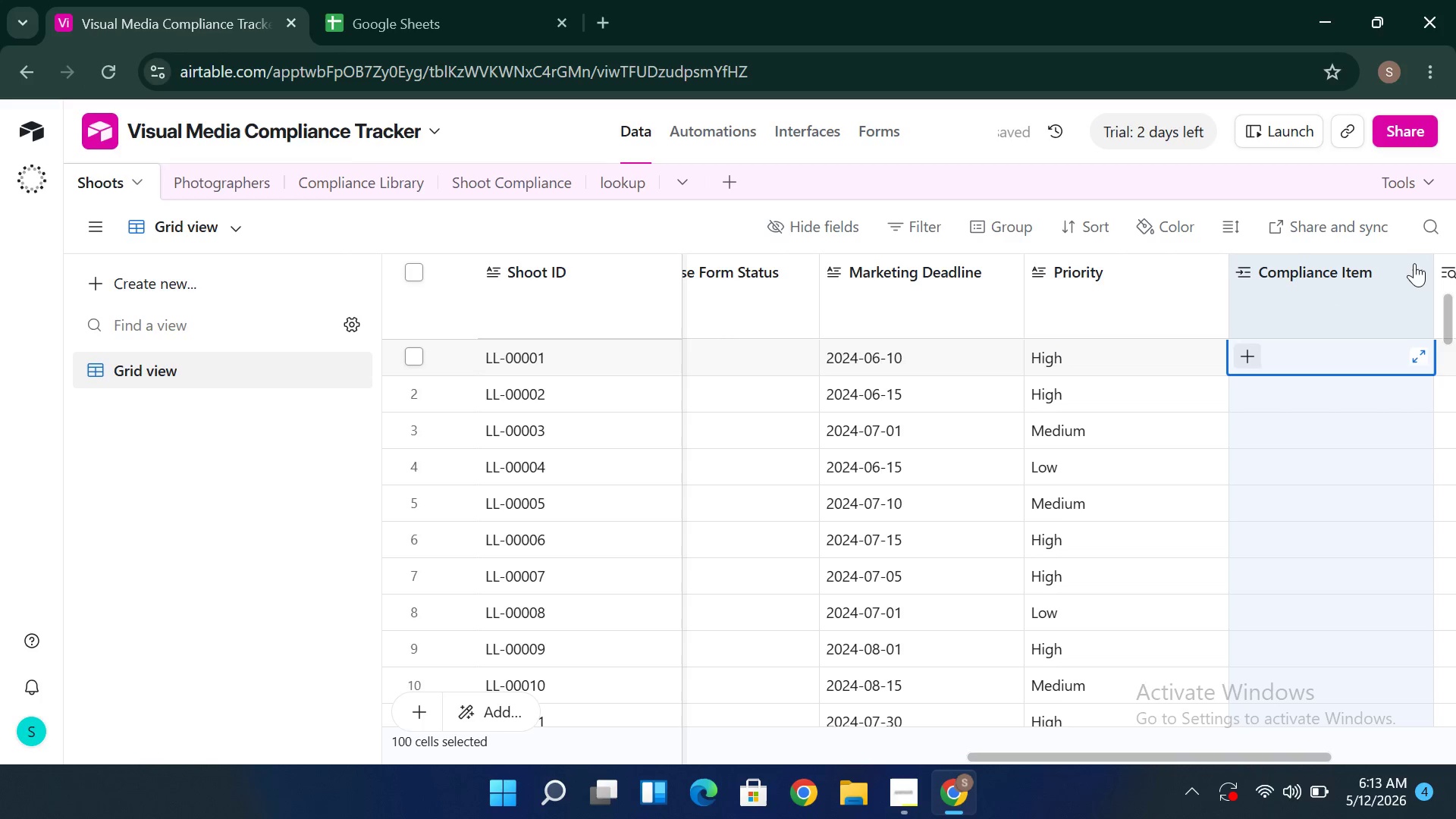 
double_click([1414, 264])
 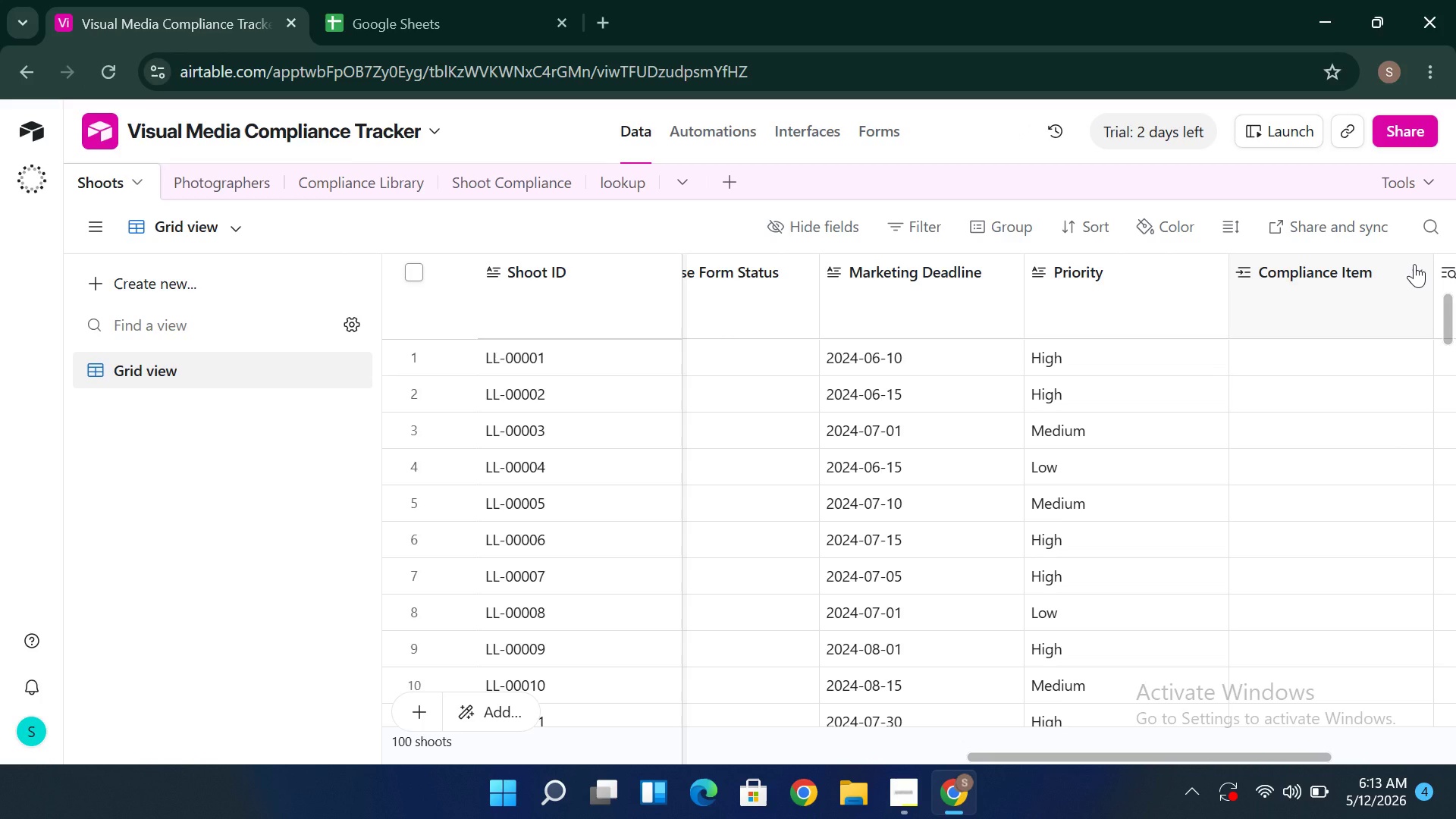 
left_click([1414, 264])
 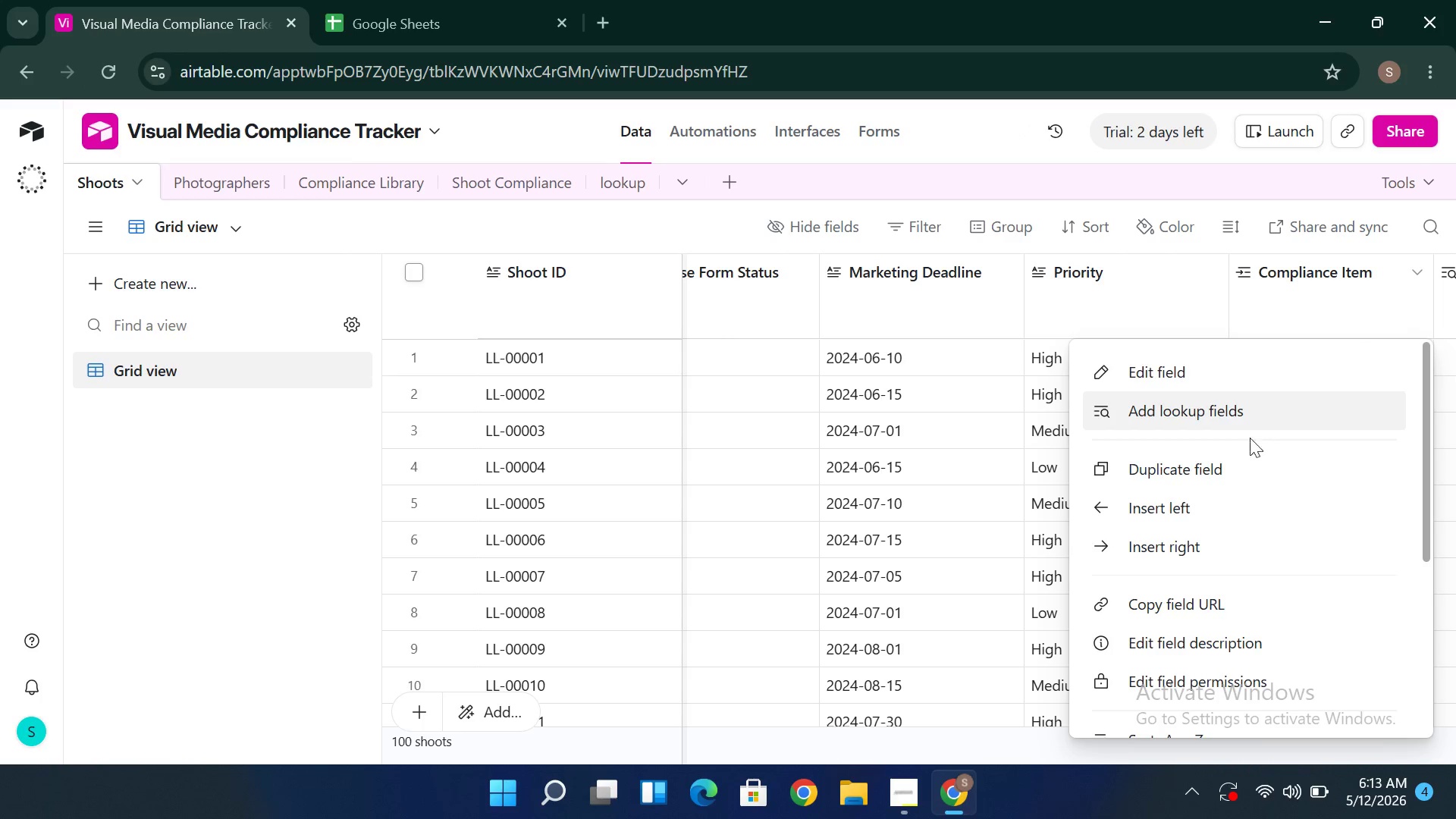 
left_click([1246, 385])
 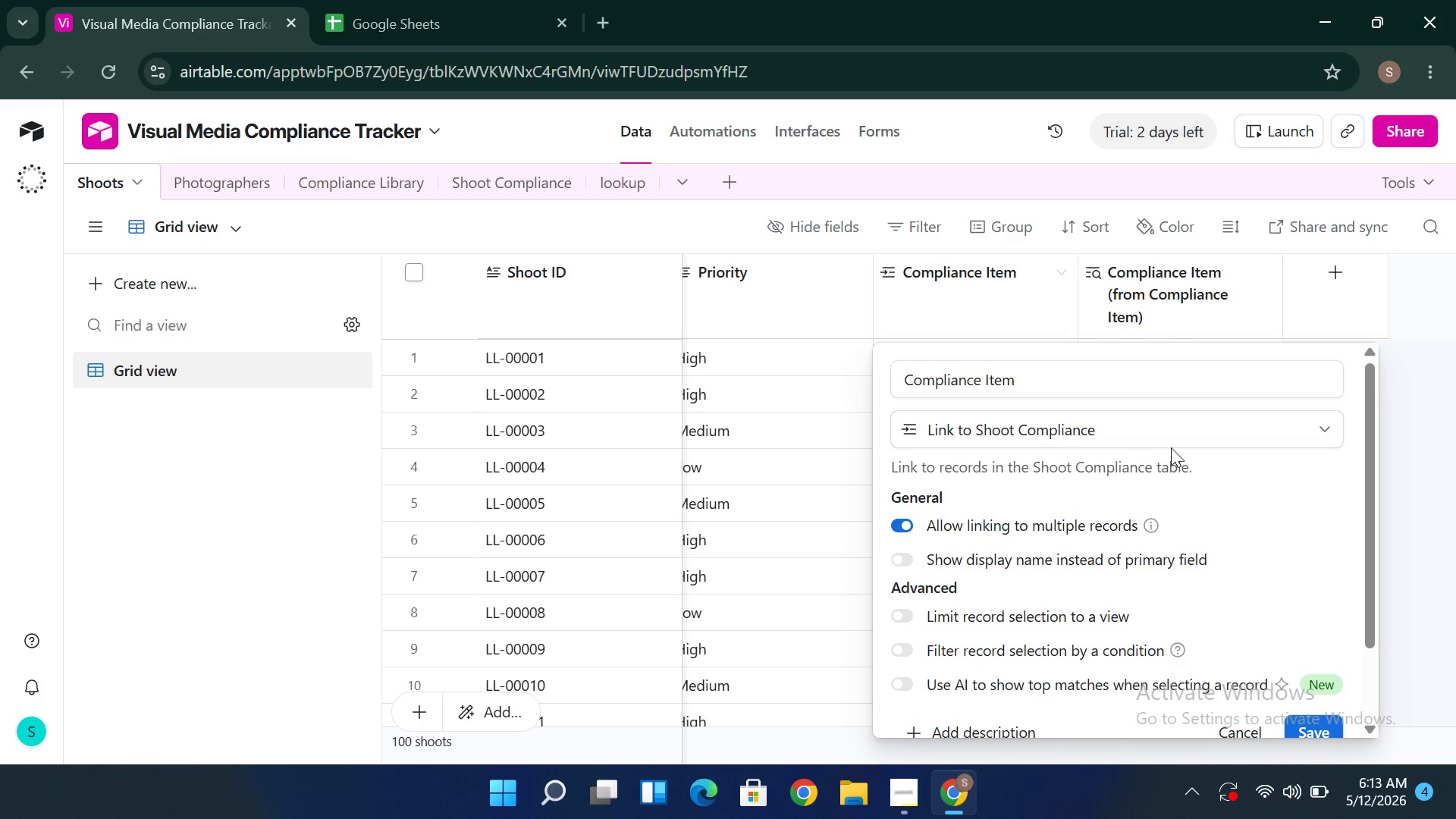 
left_click([1171, 447])
 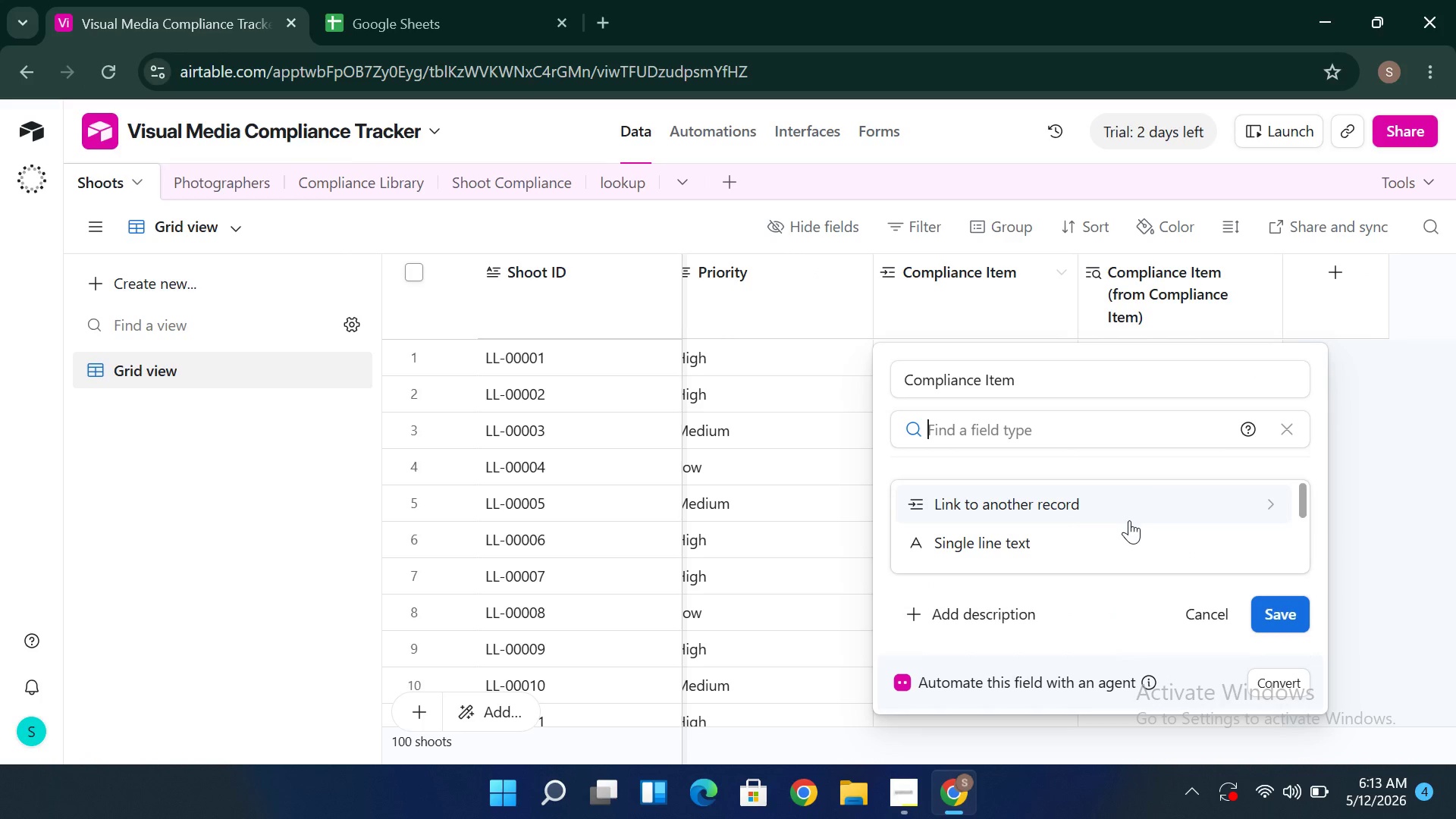 
type(Fo)
 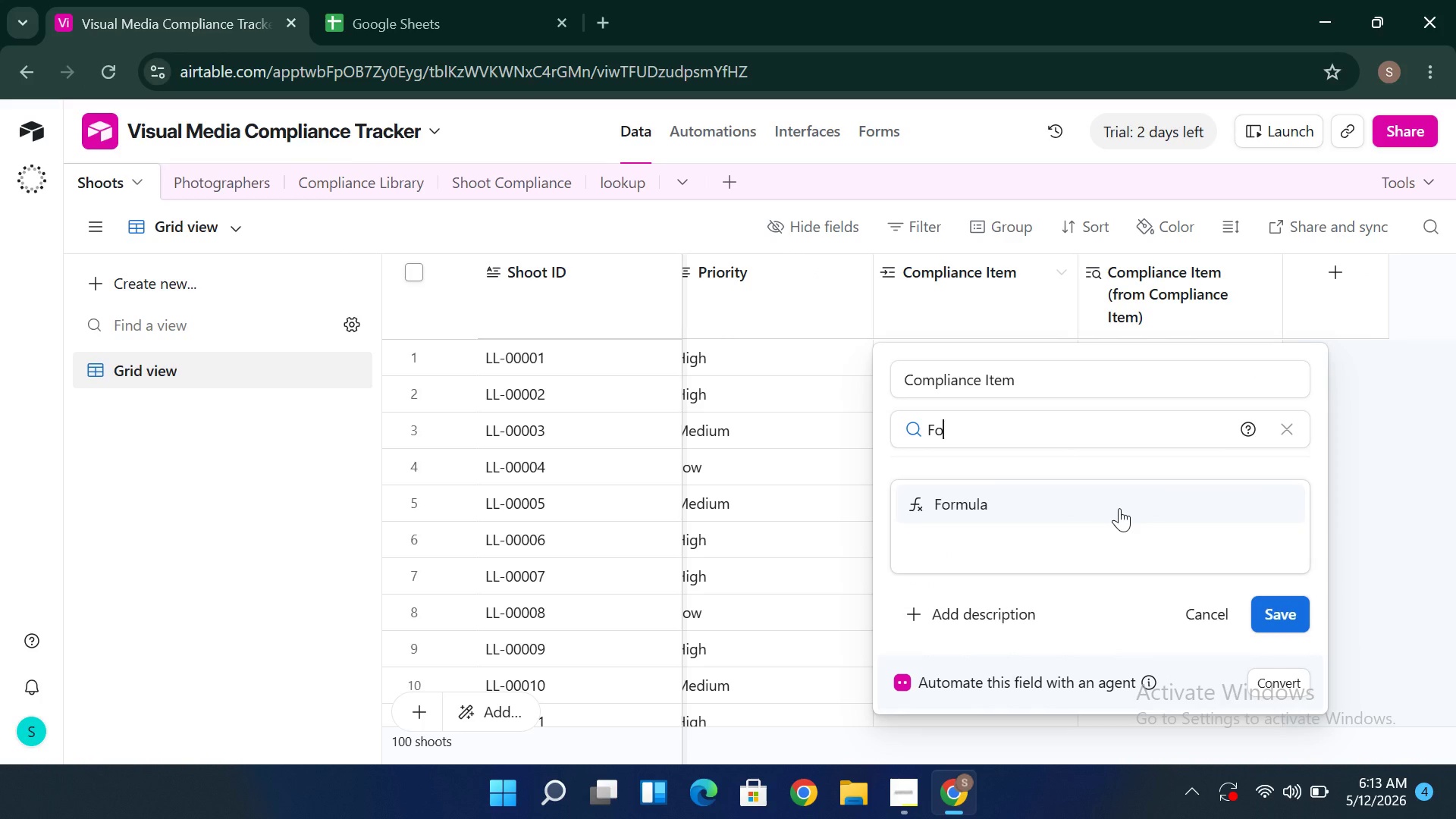 
left_click([1119, 508])
 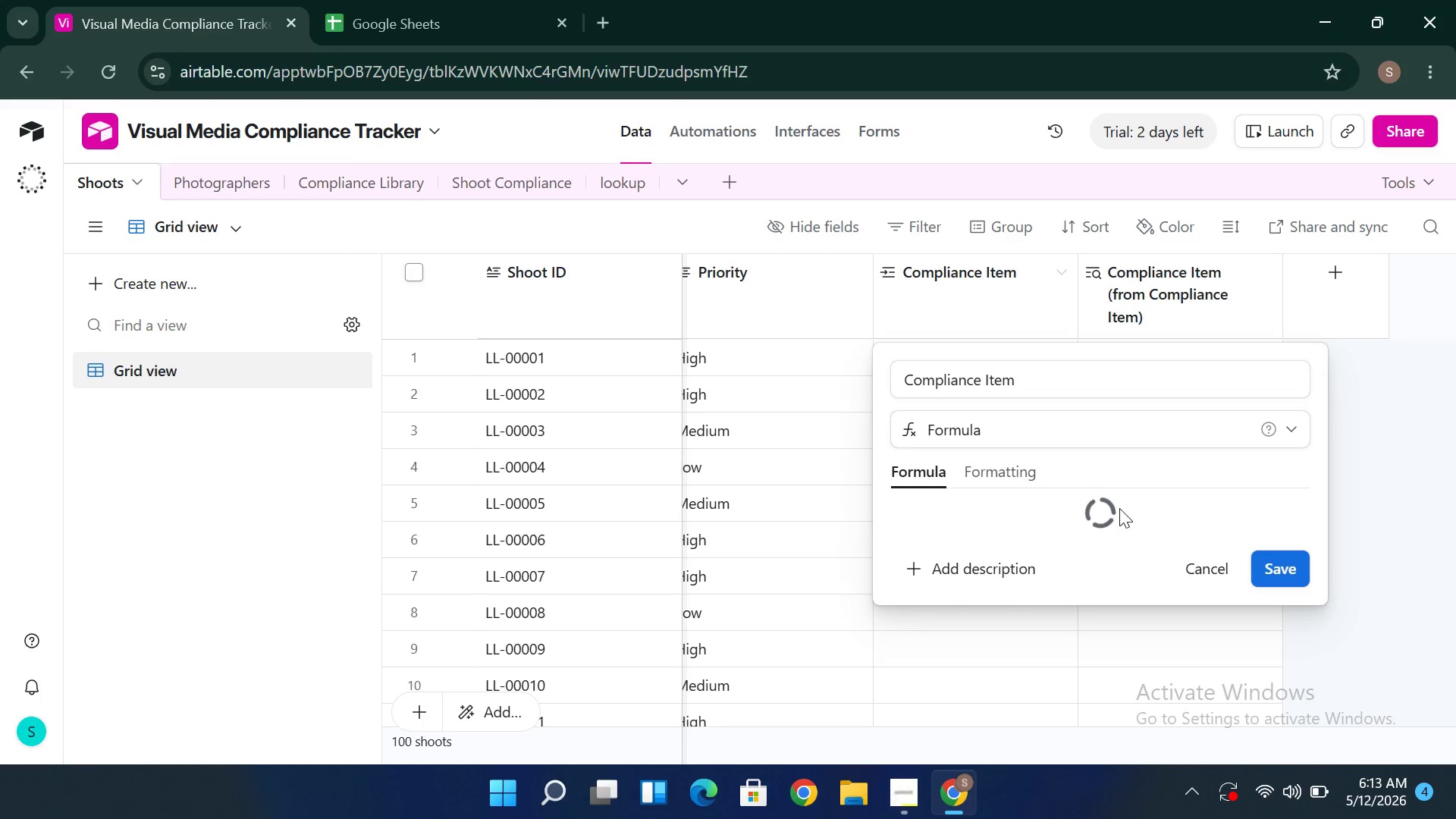 
hold_key(key=ShiftLeft, duration=1.52)
 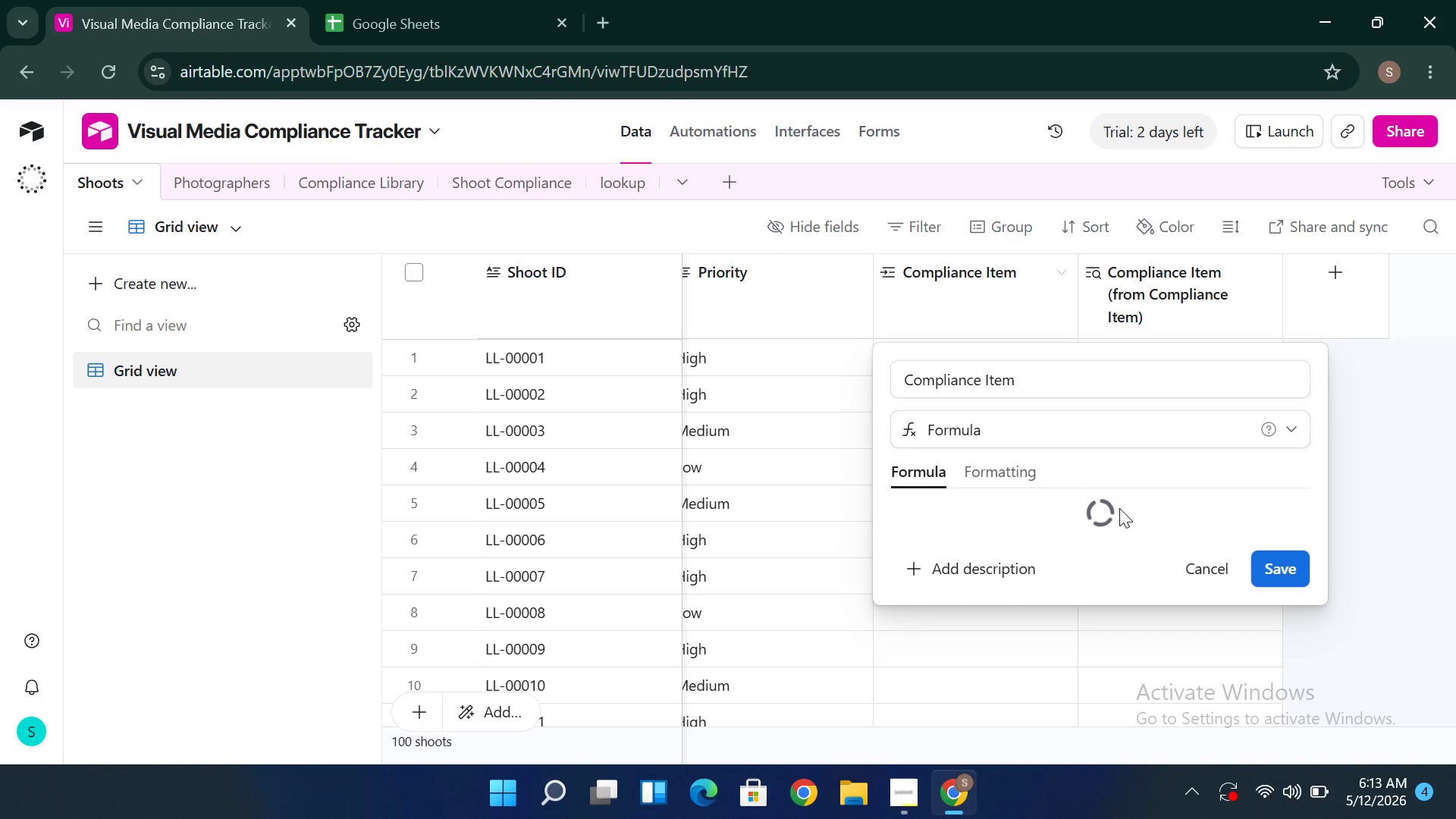 
hold_key(key=ShiftLeft, duration=1.51)
 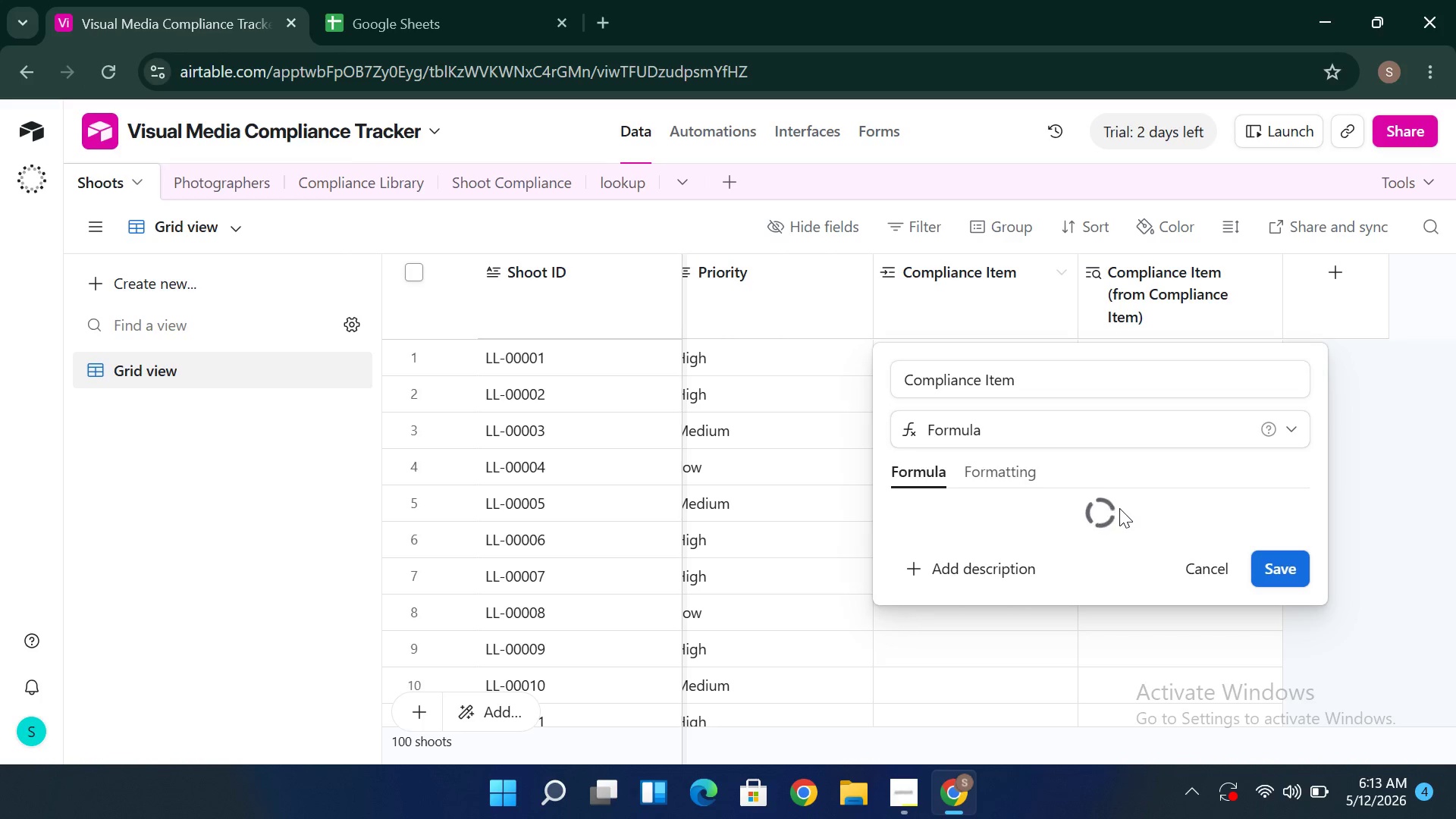 
hold_key(key=ShiftLeft, duration=1.52)
 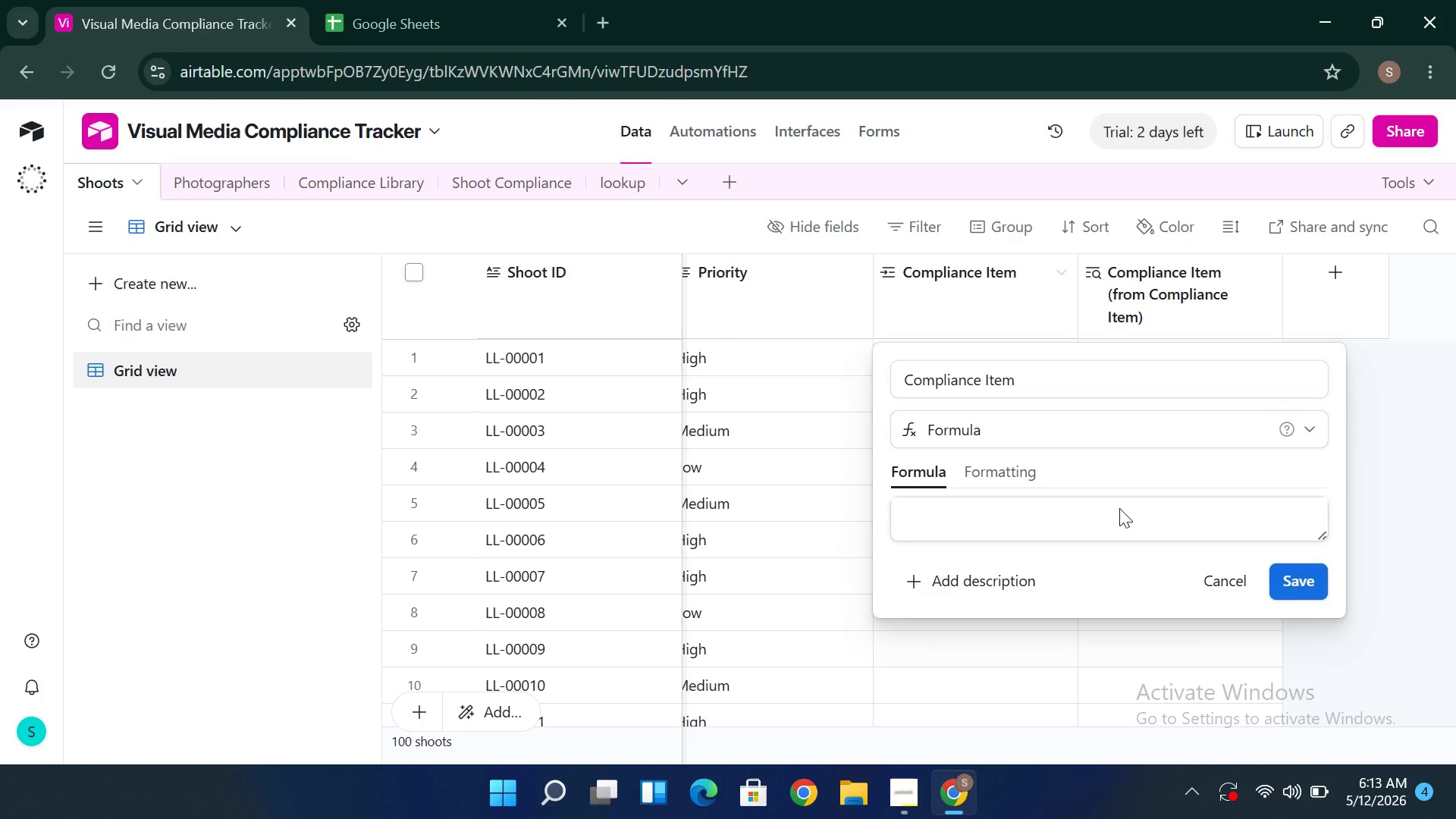 
hold_key(key=ShiftLeft, duration=1.5)
 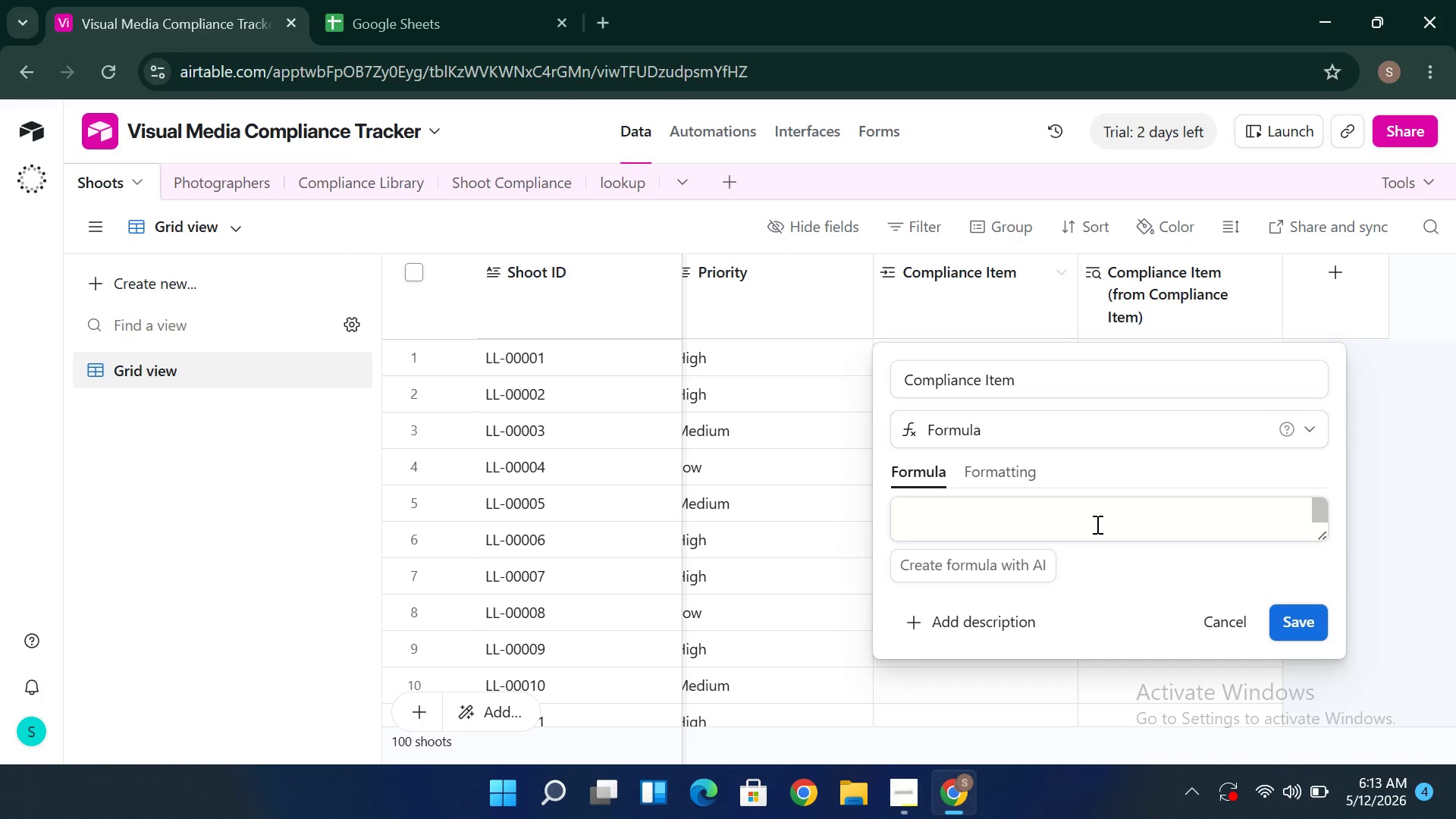 
hold_key(key=ShiftLeft, duration=0.33)
 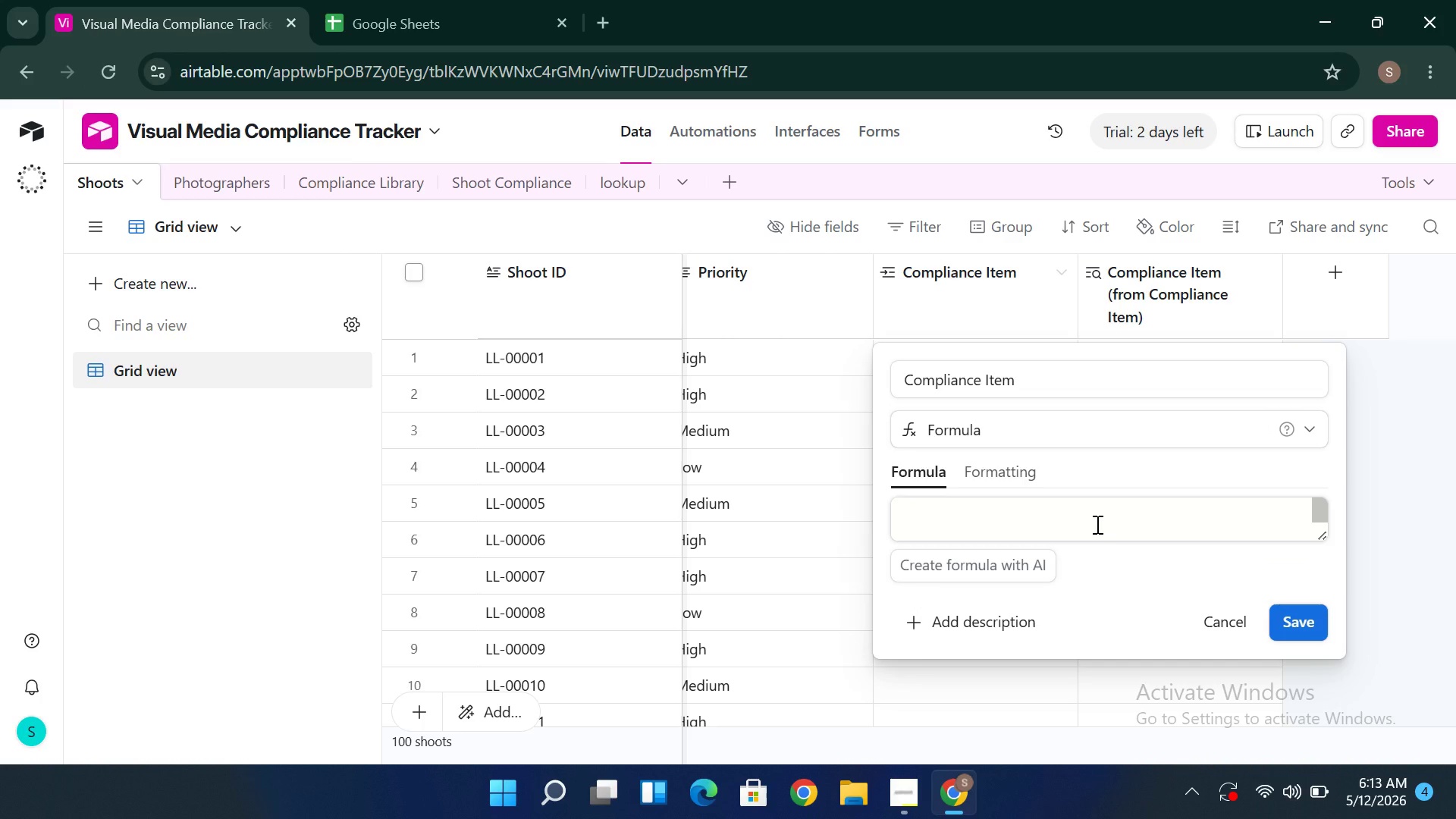 
left_click([1096, 524])
 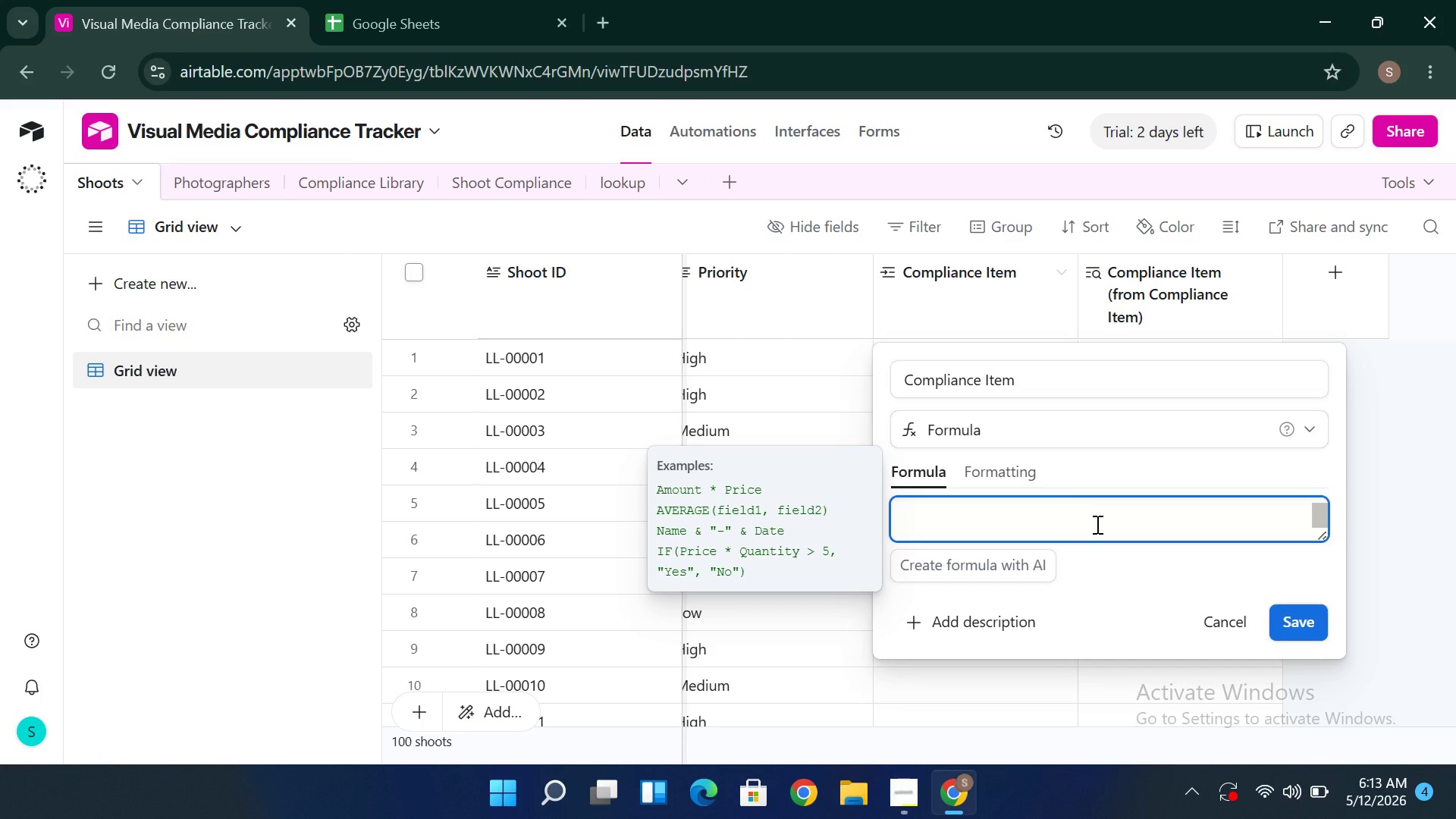 
type(COUNT)
 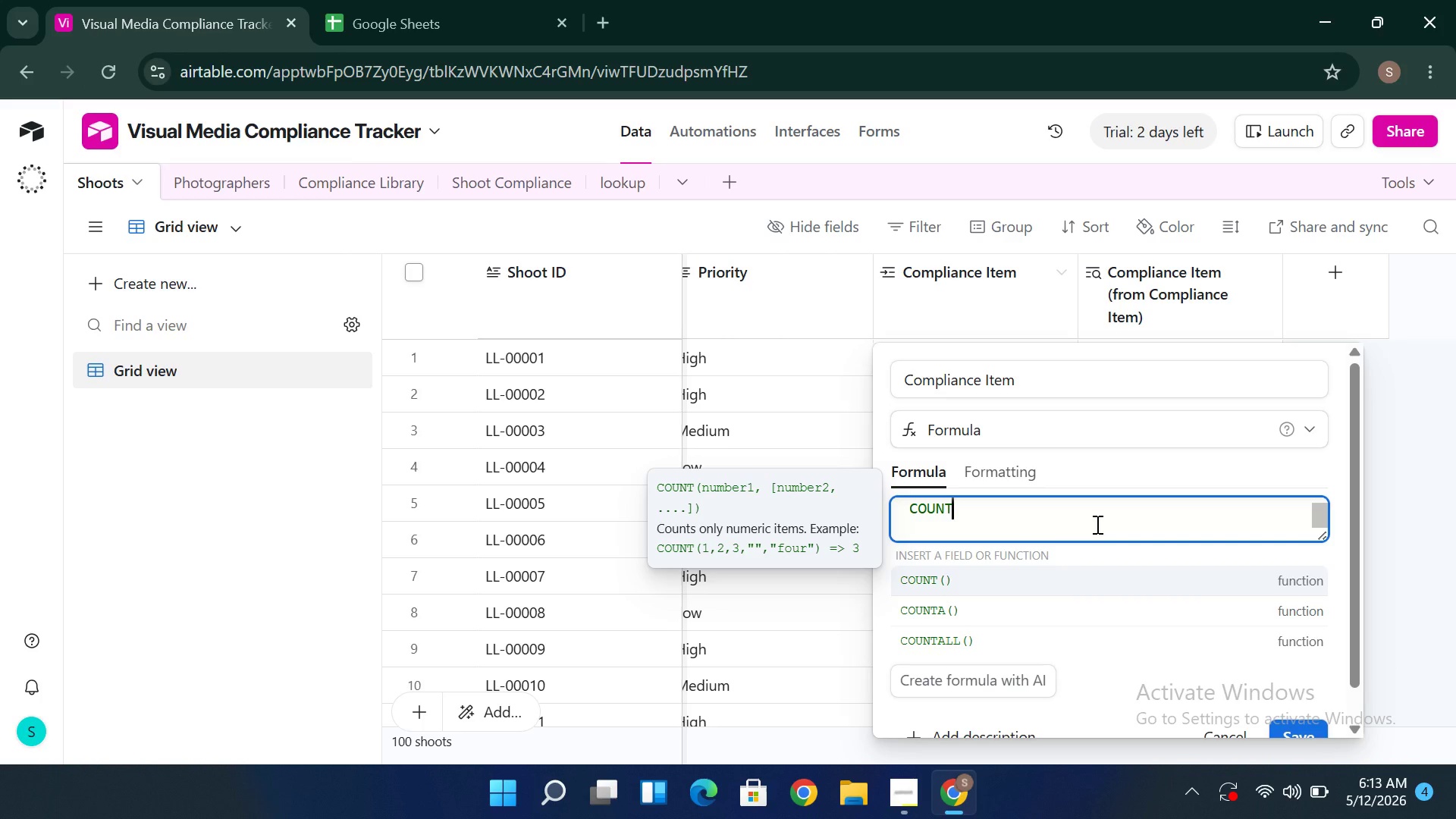 
hold_key(key=ShiftLeft, duration=1.52)
 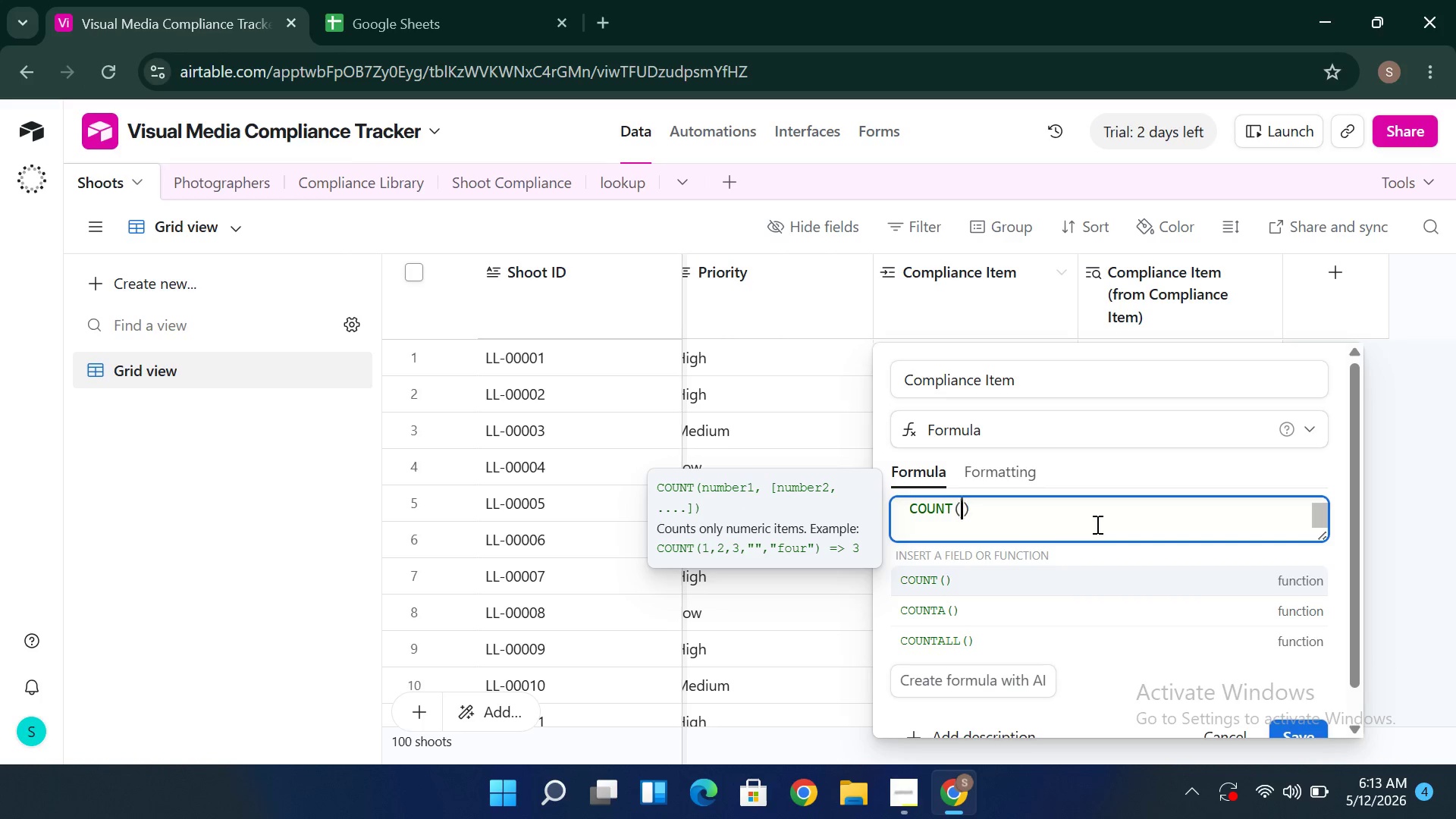 
key(Shift+9)
 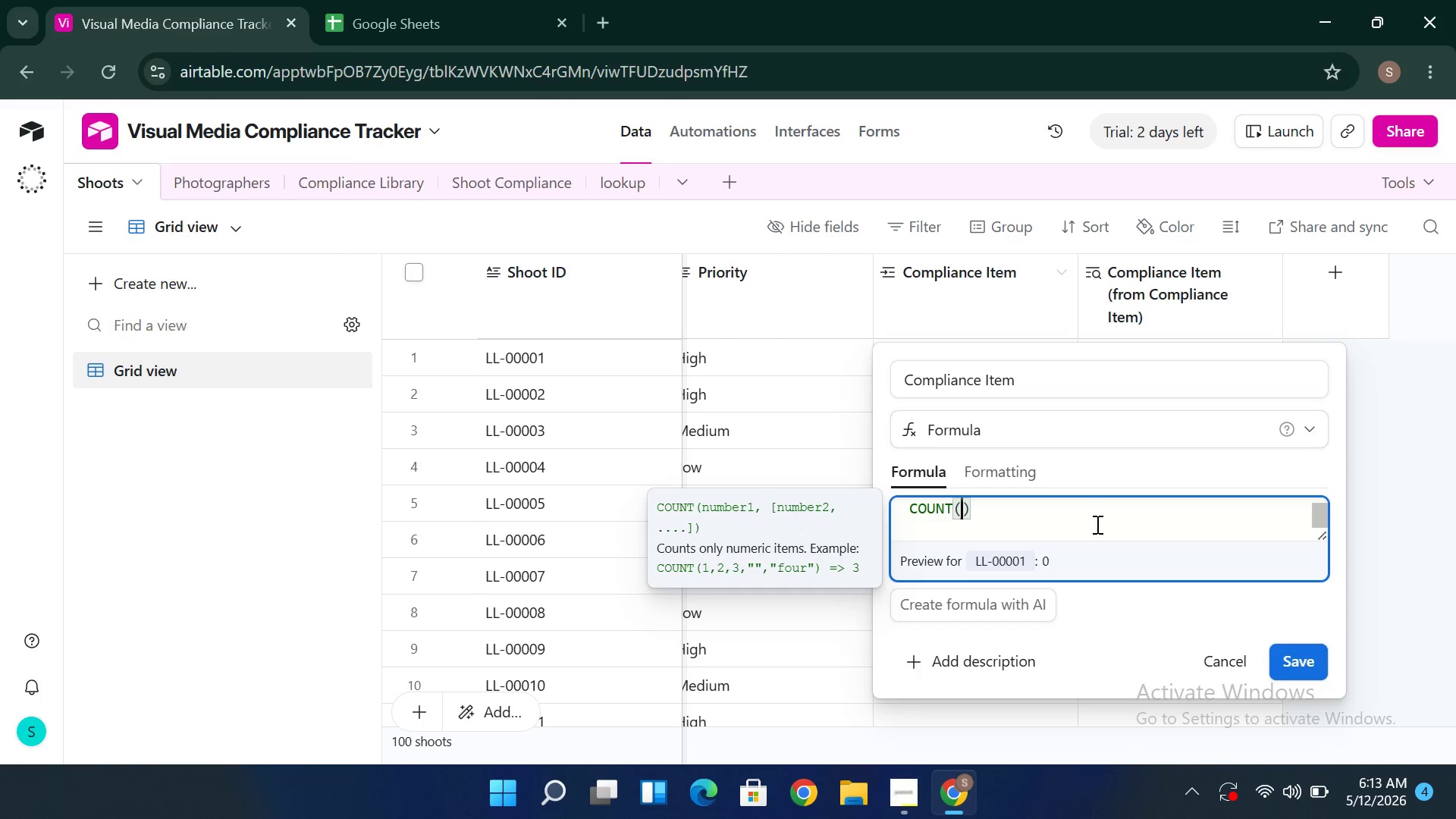 
type(Value)
 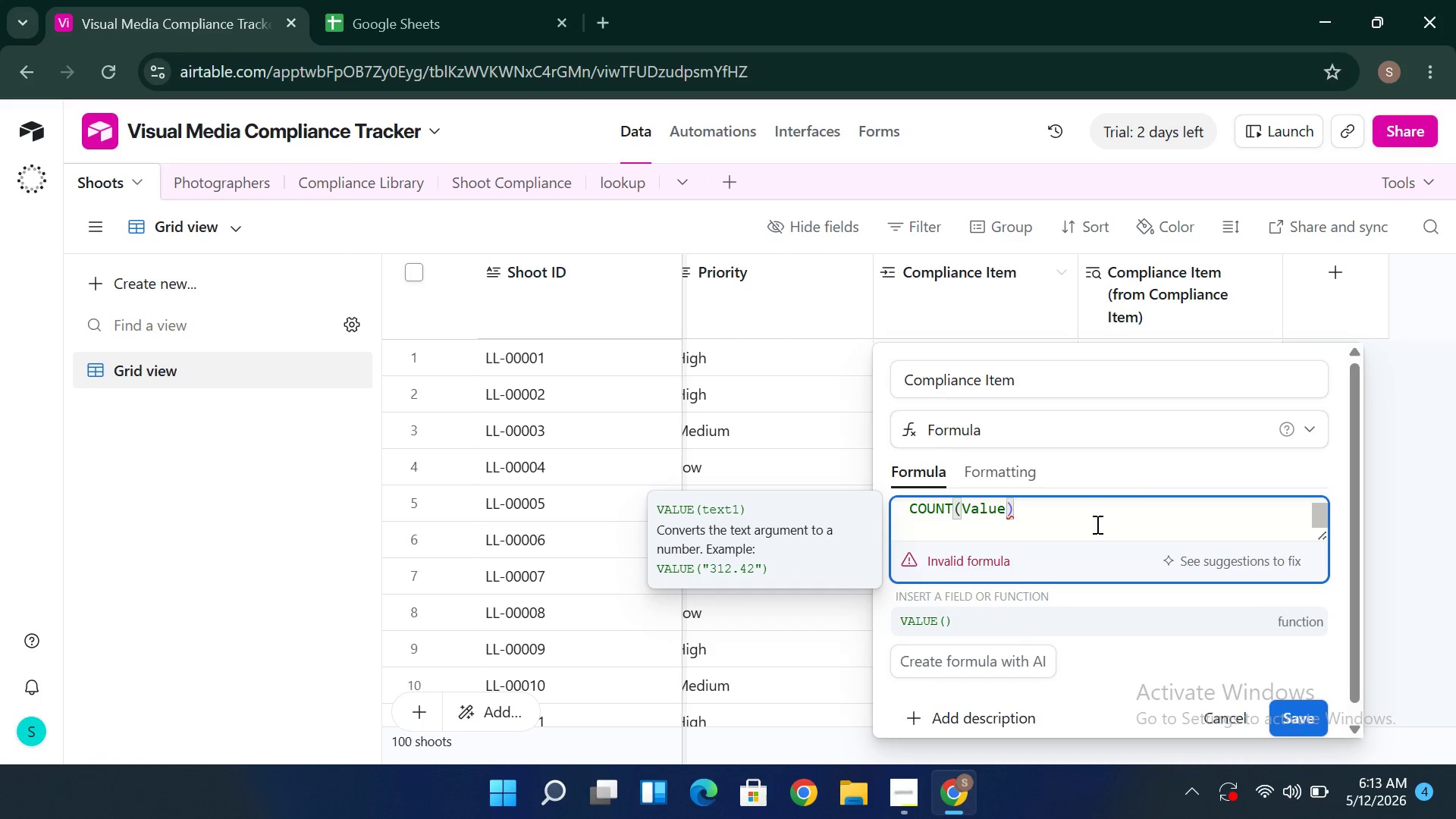 
wait(5.02)
 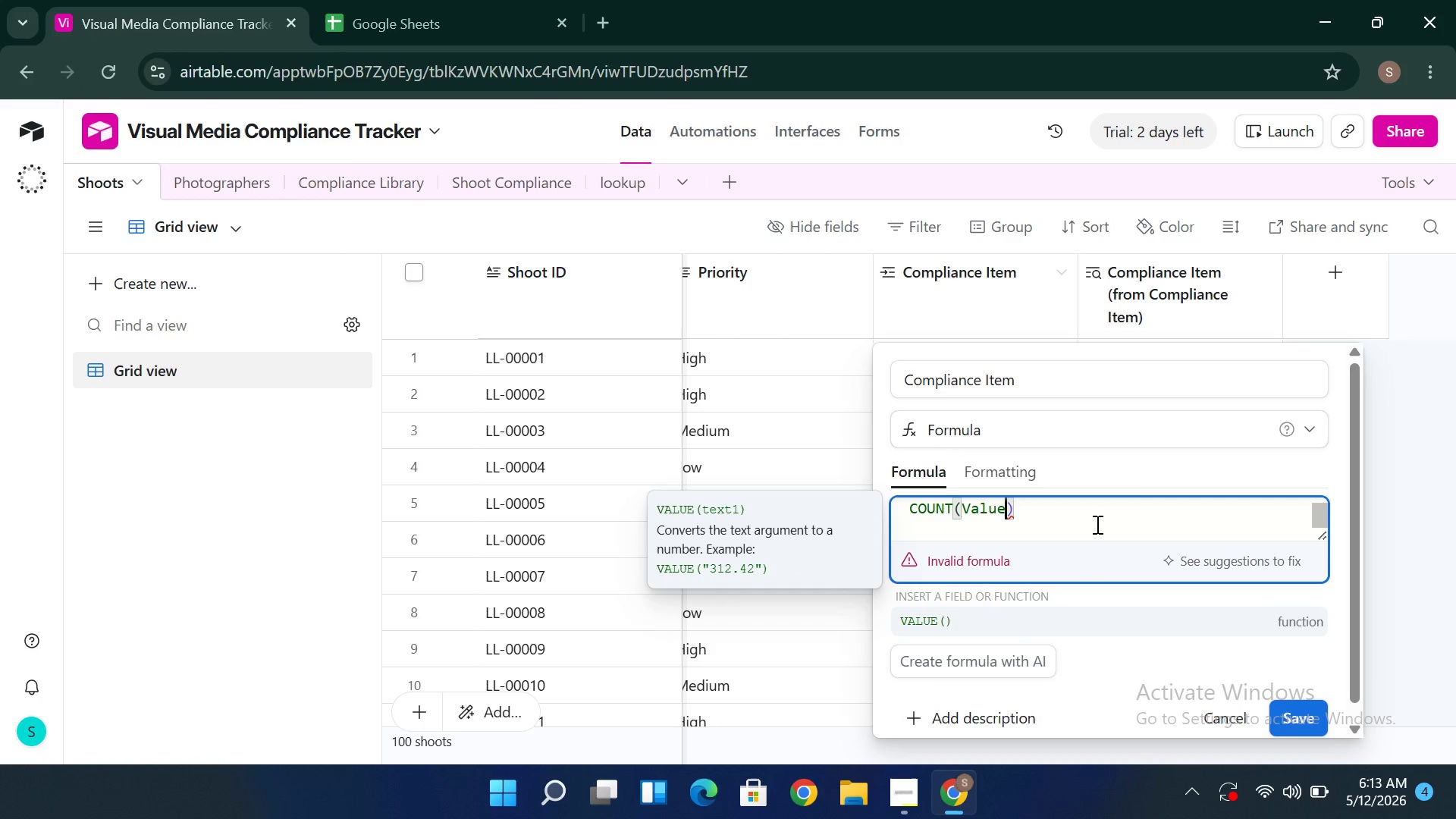 
key(S)
 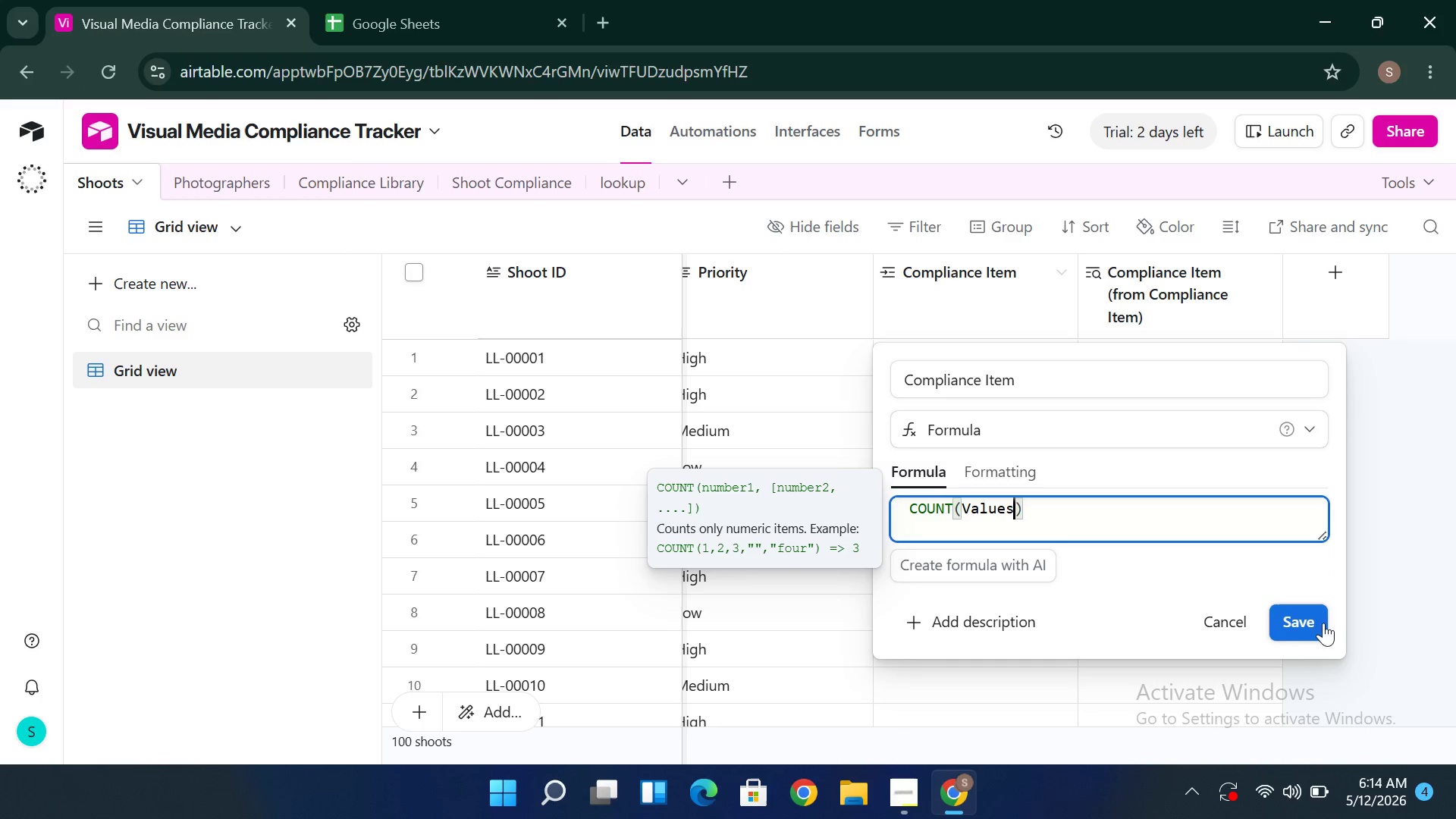 
left_click([1303, 626])
 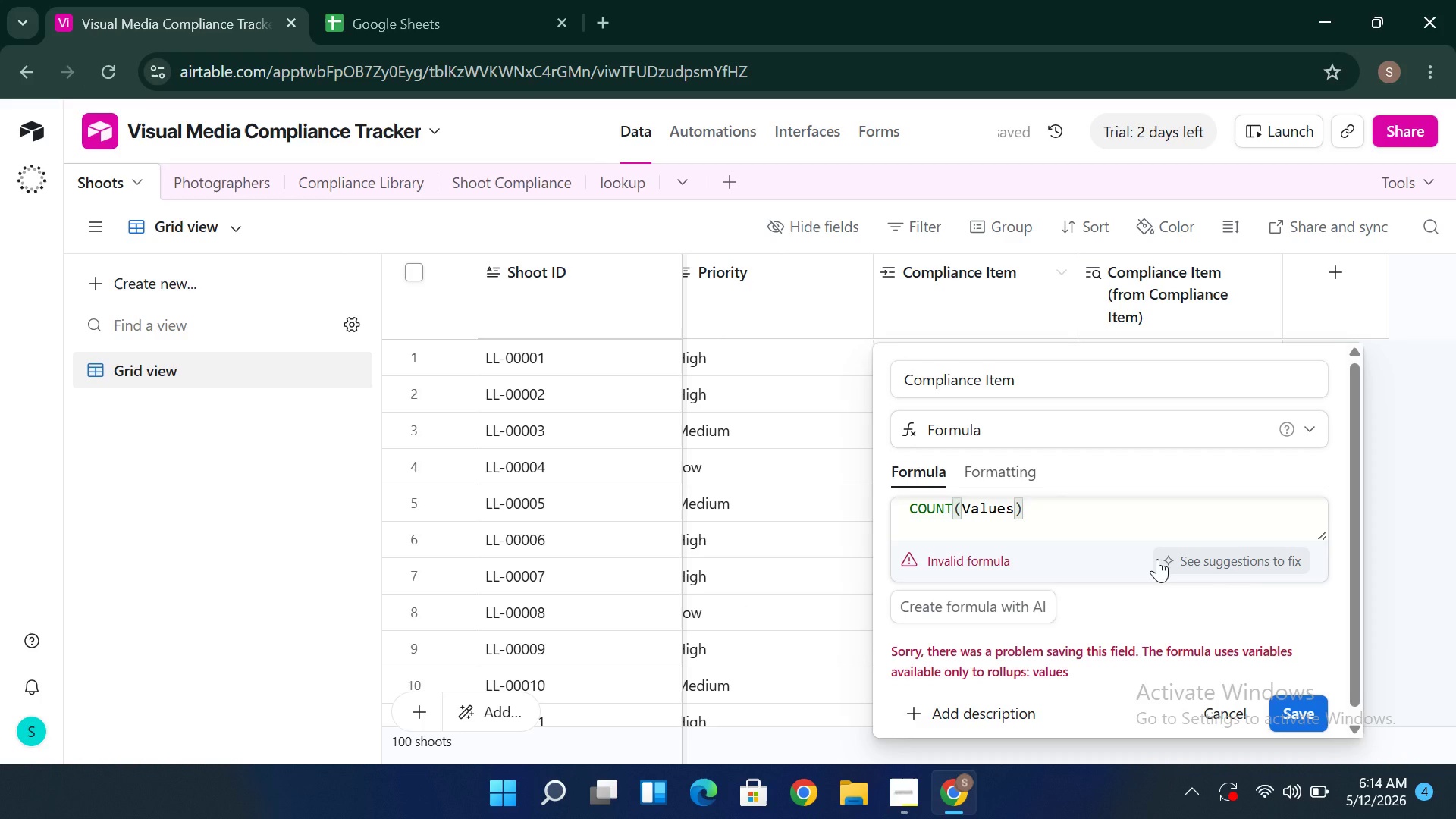 
wait(5.09)
 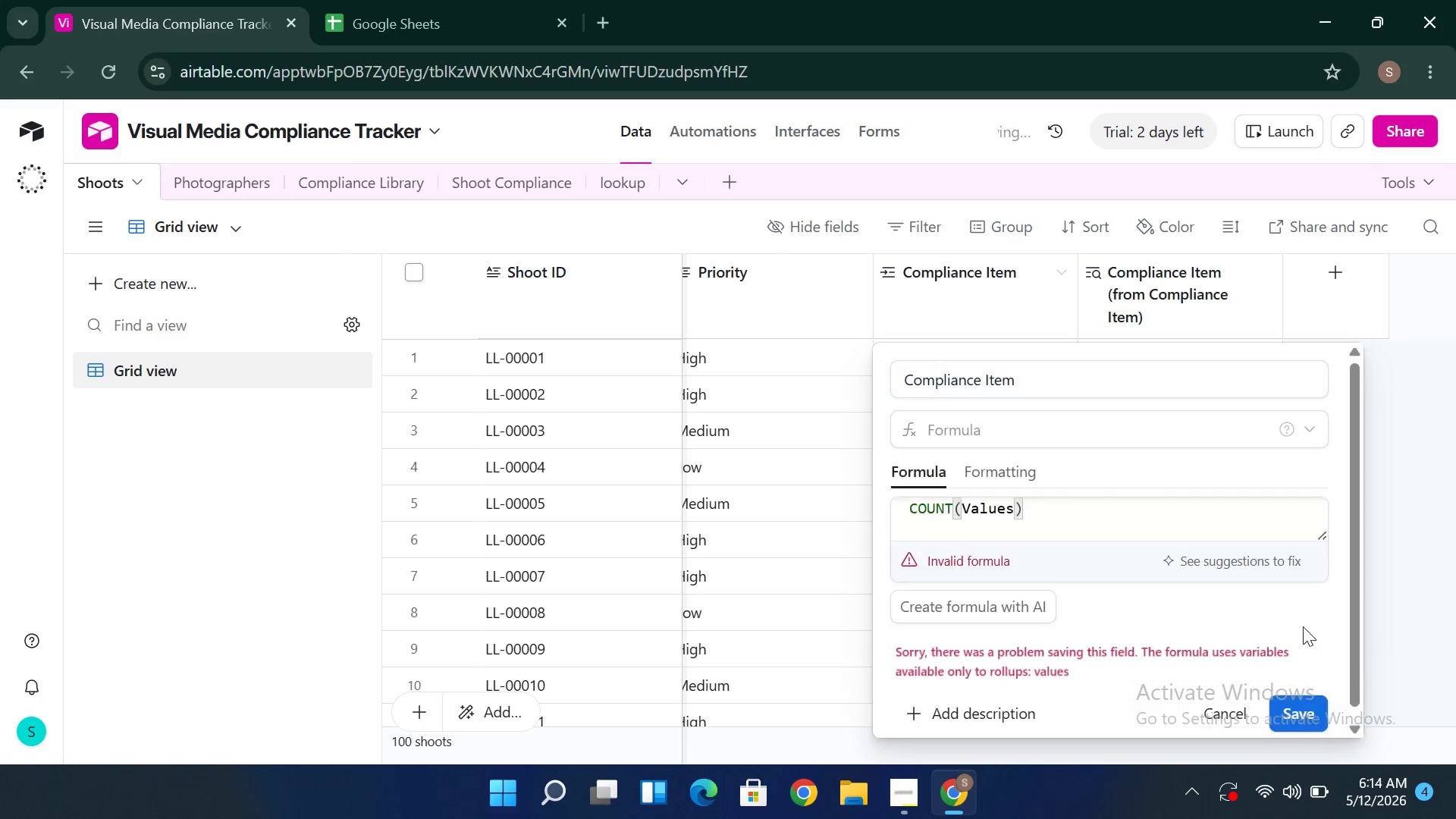 
left_click([1181, 554])
 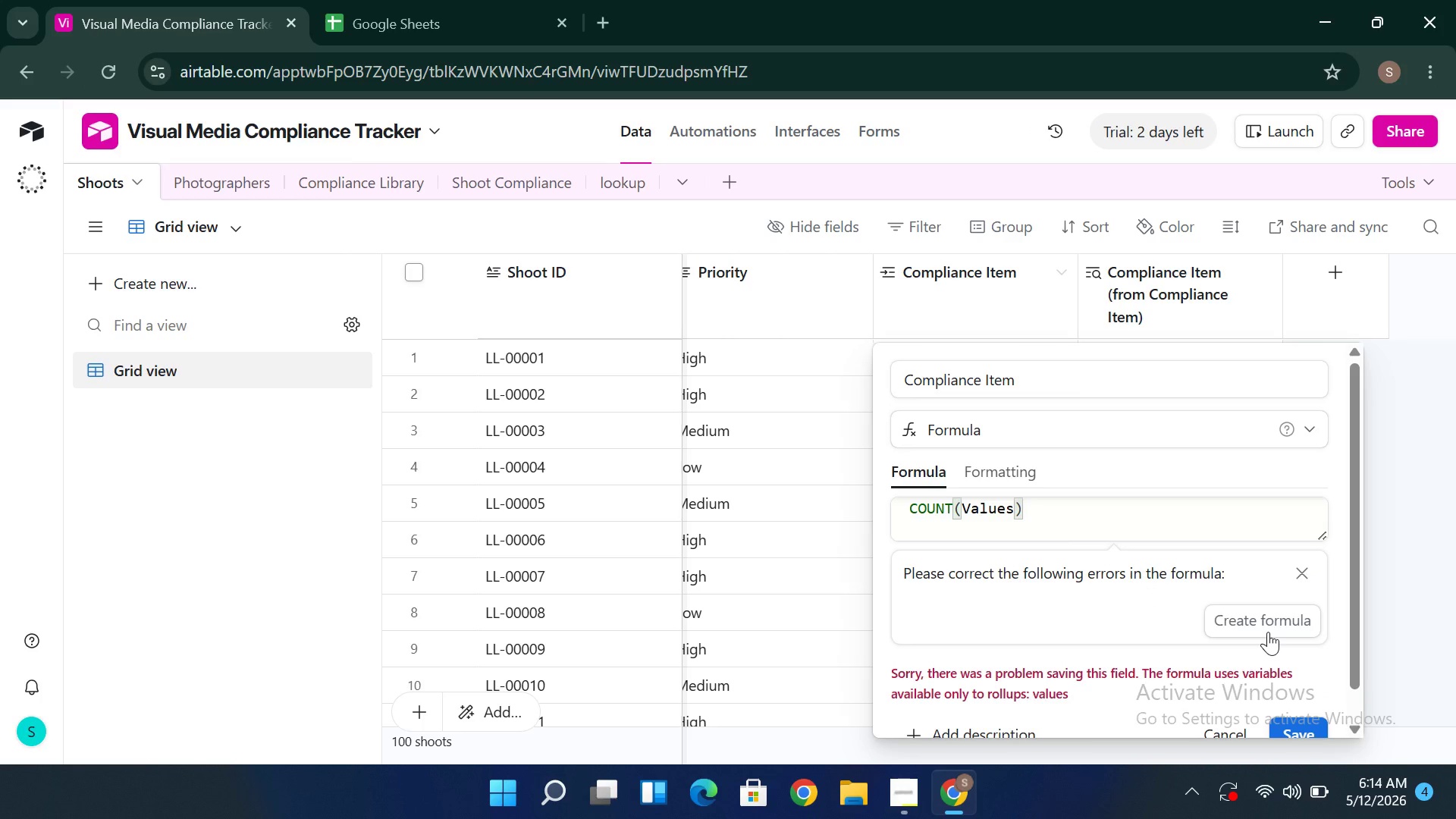 
left_click([1268, 619])
 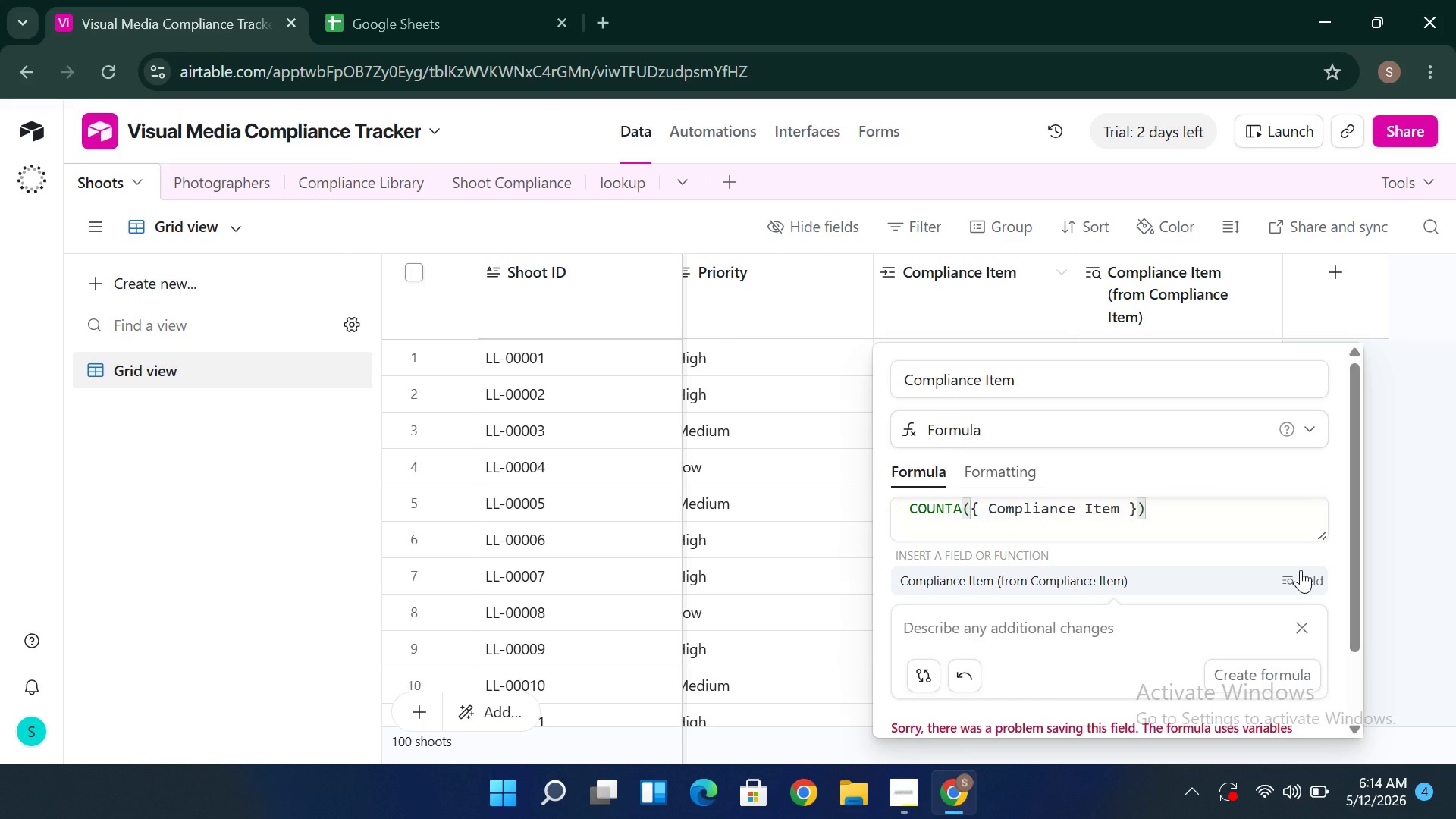 
wait(19.2)
 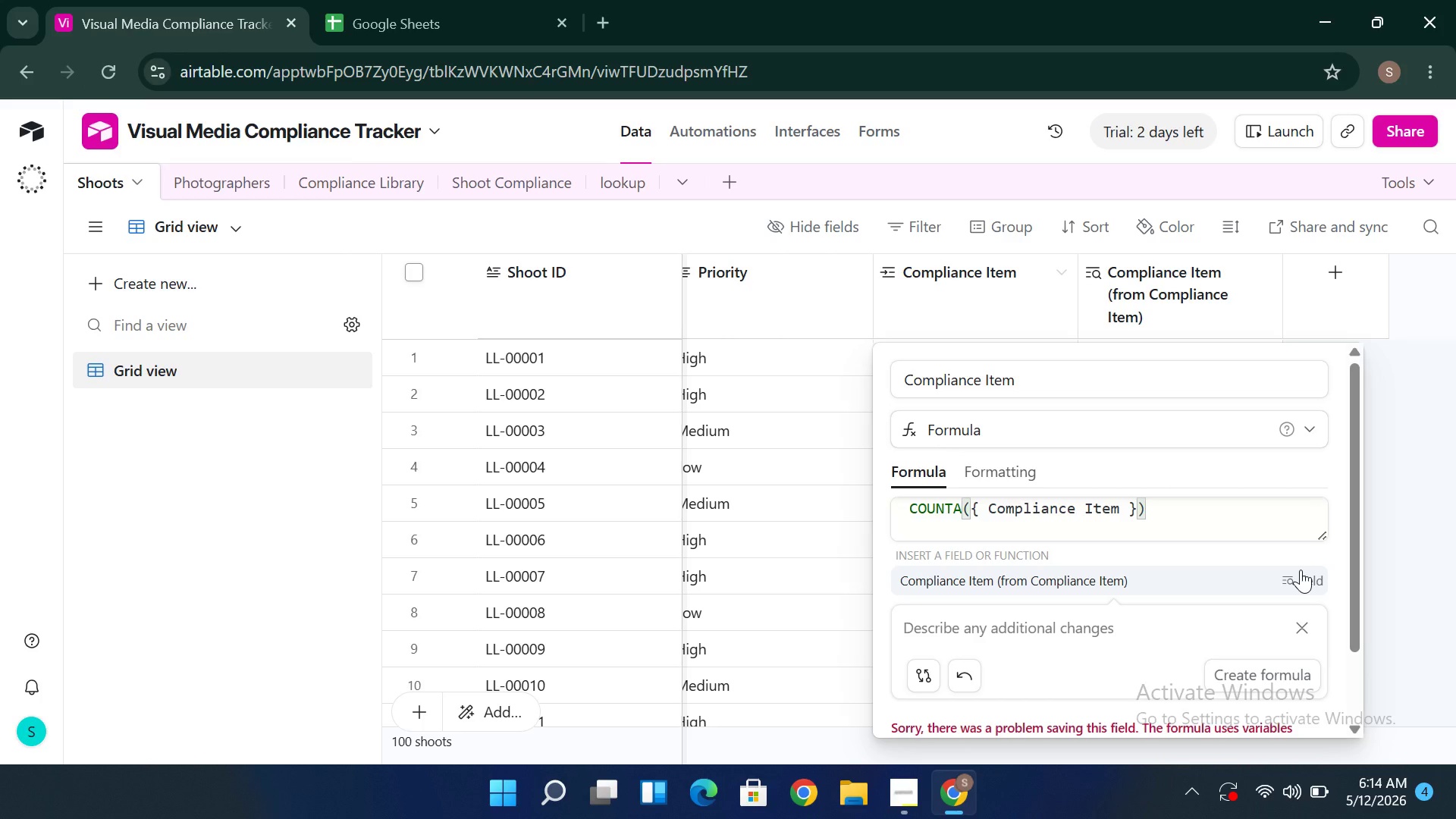 
left_click([1395, 487])
 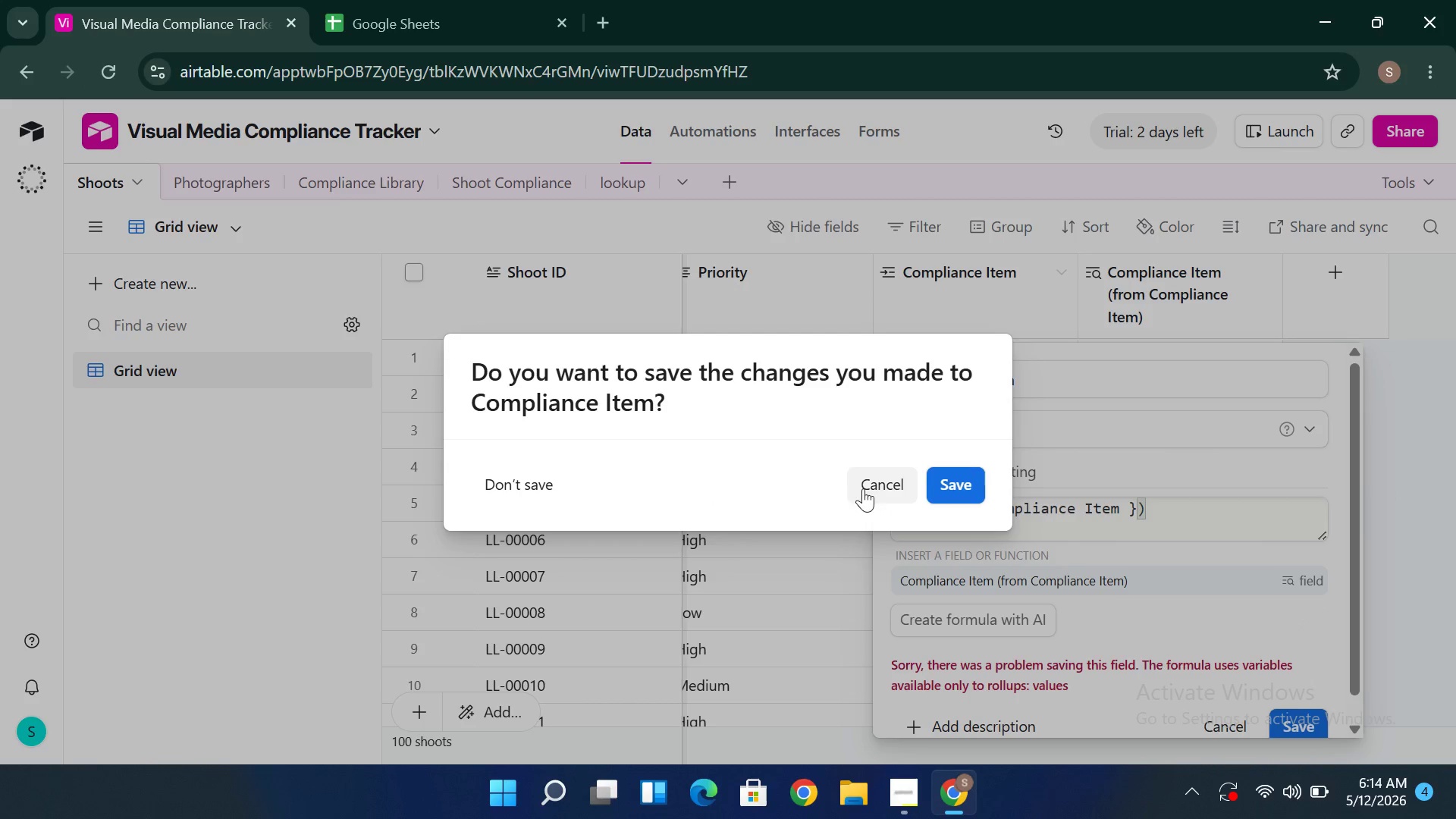 
left_click([862, 483])
 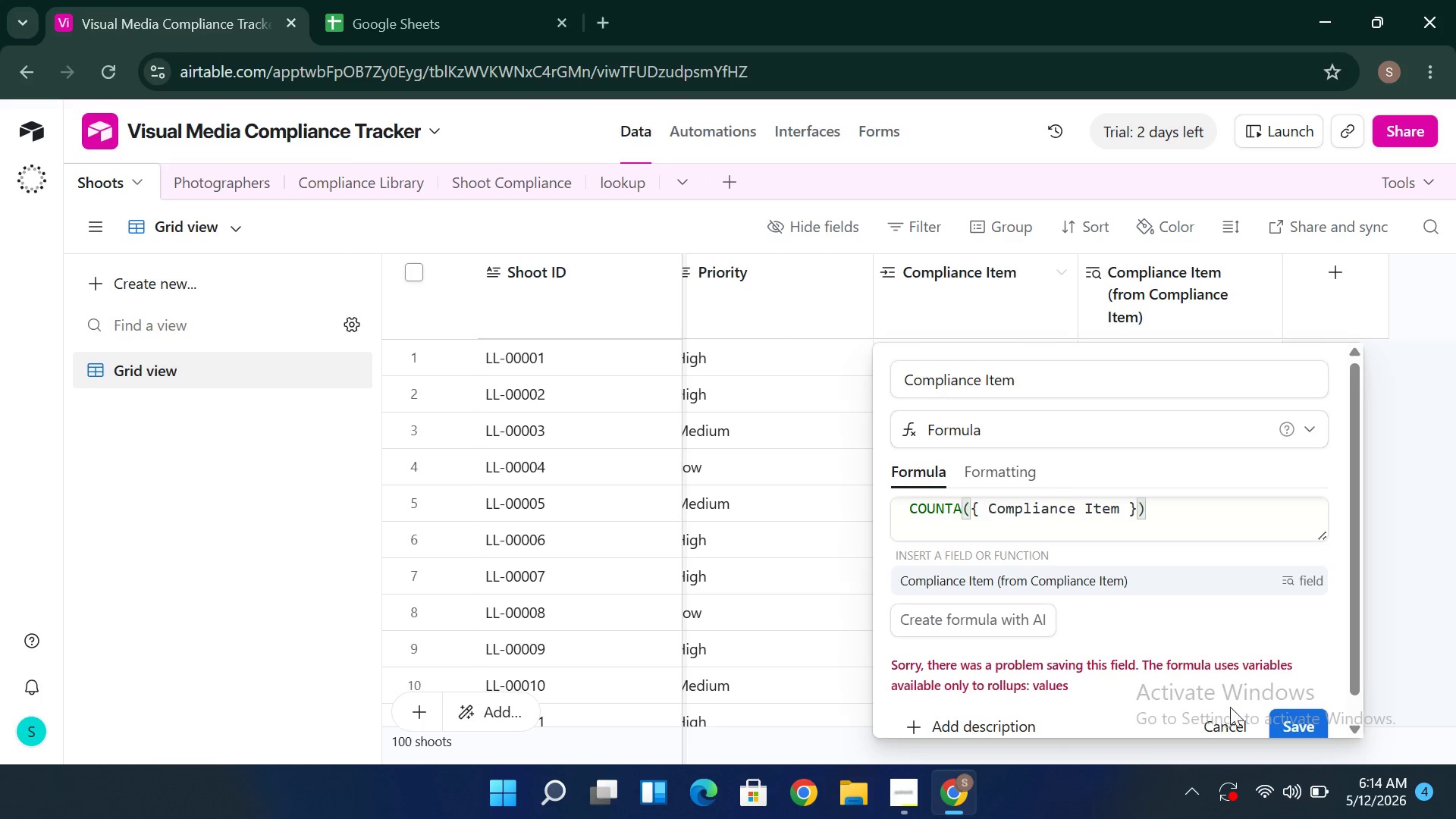 
left_click([1216, 720])
 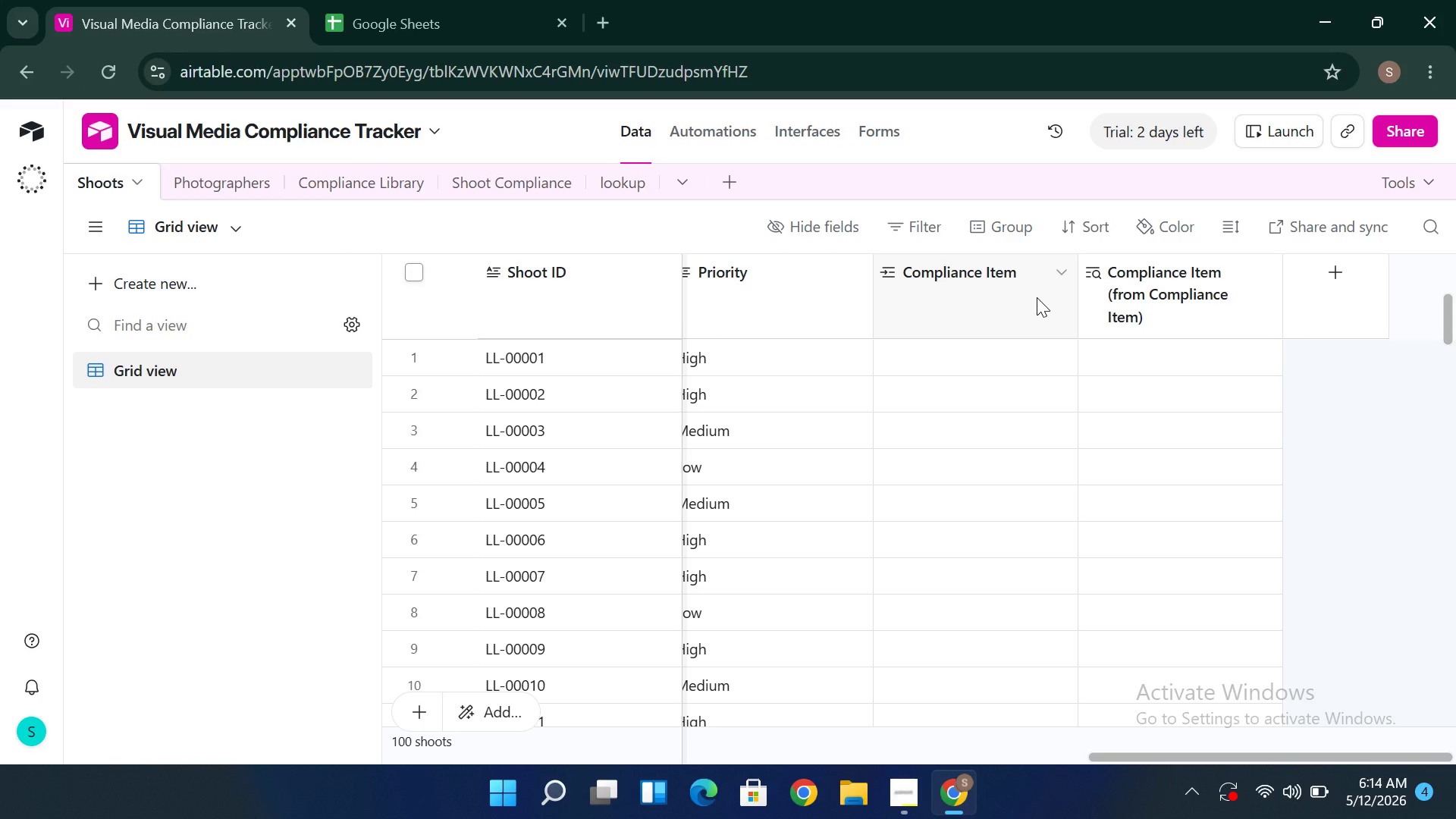 
wait(10.2)
 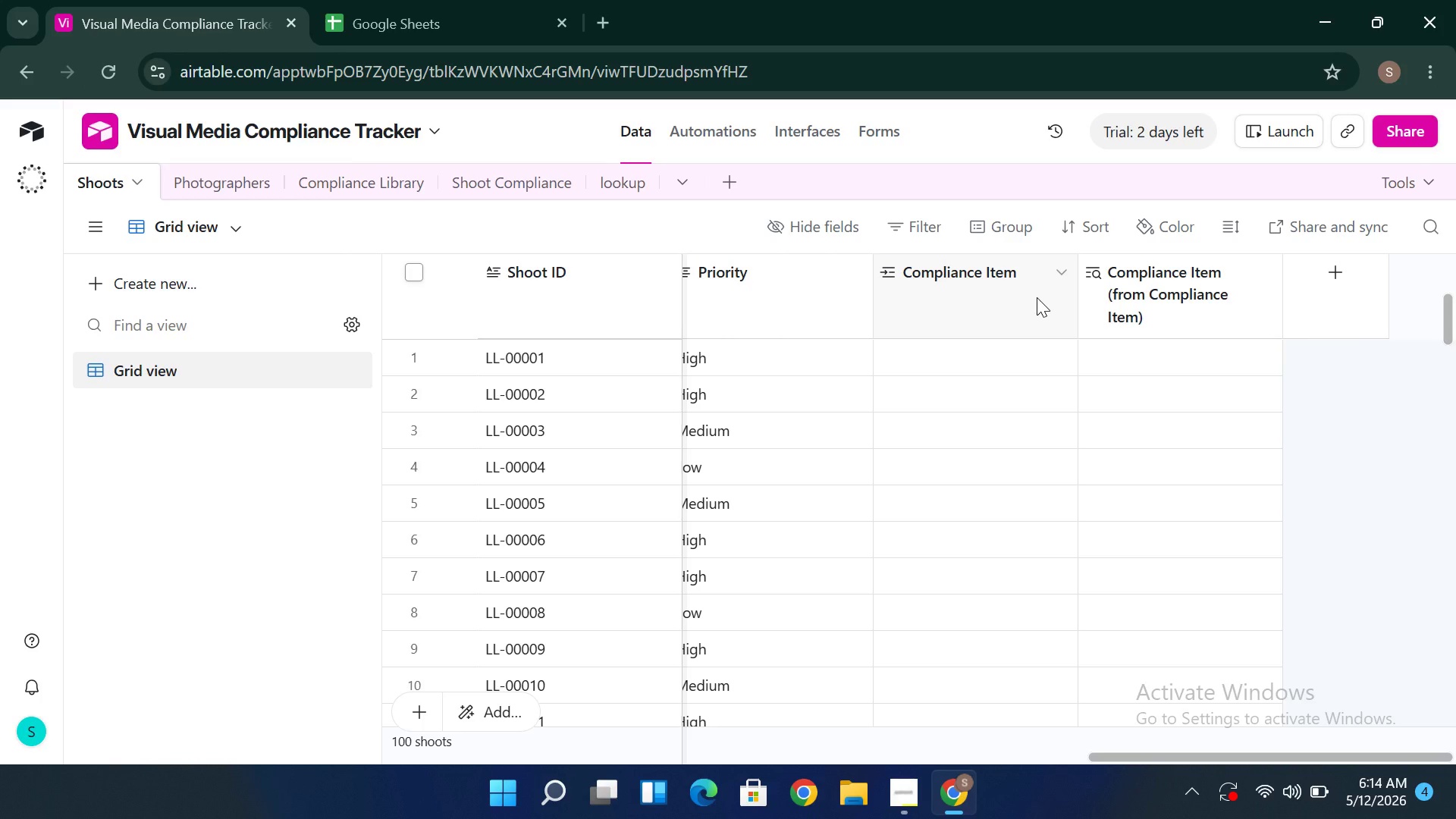 
left_click([1250, 297])
 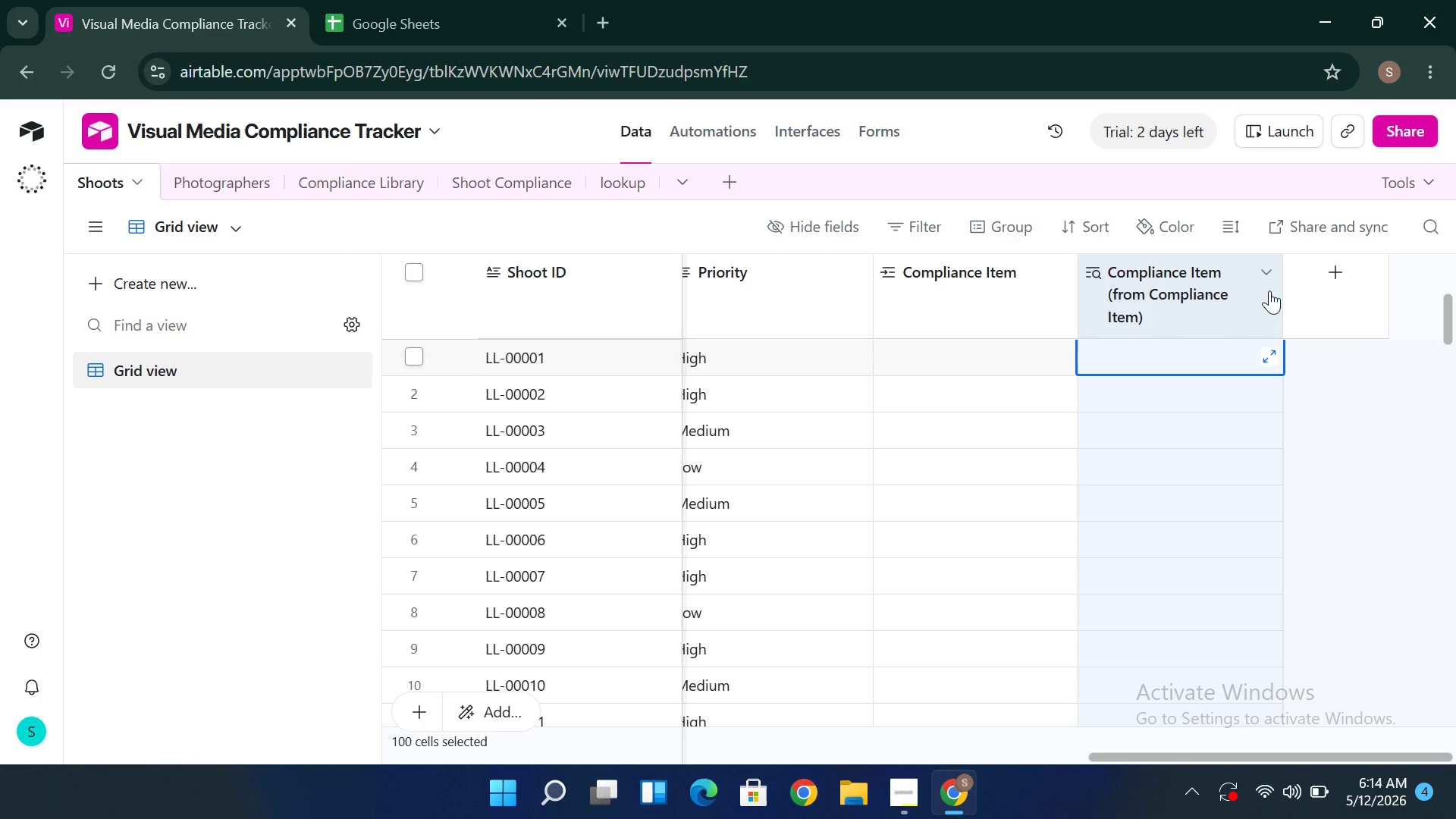 
left_click([1255, 275])
 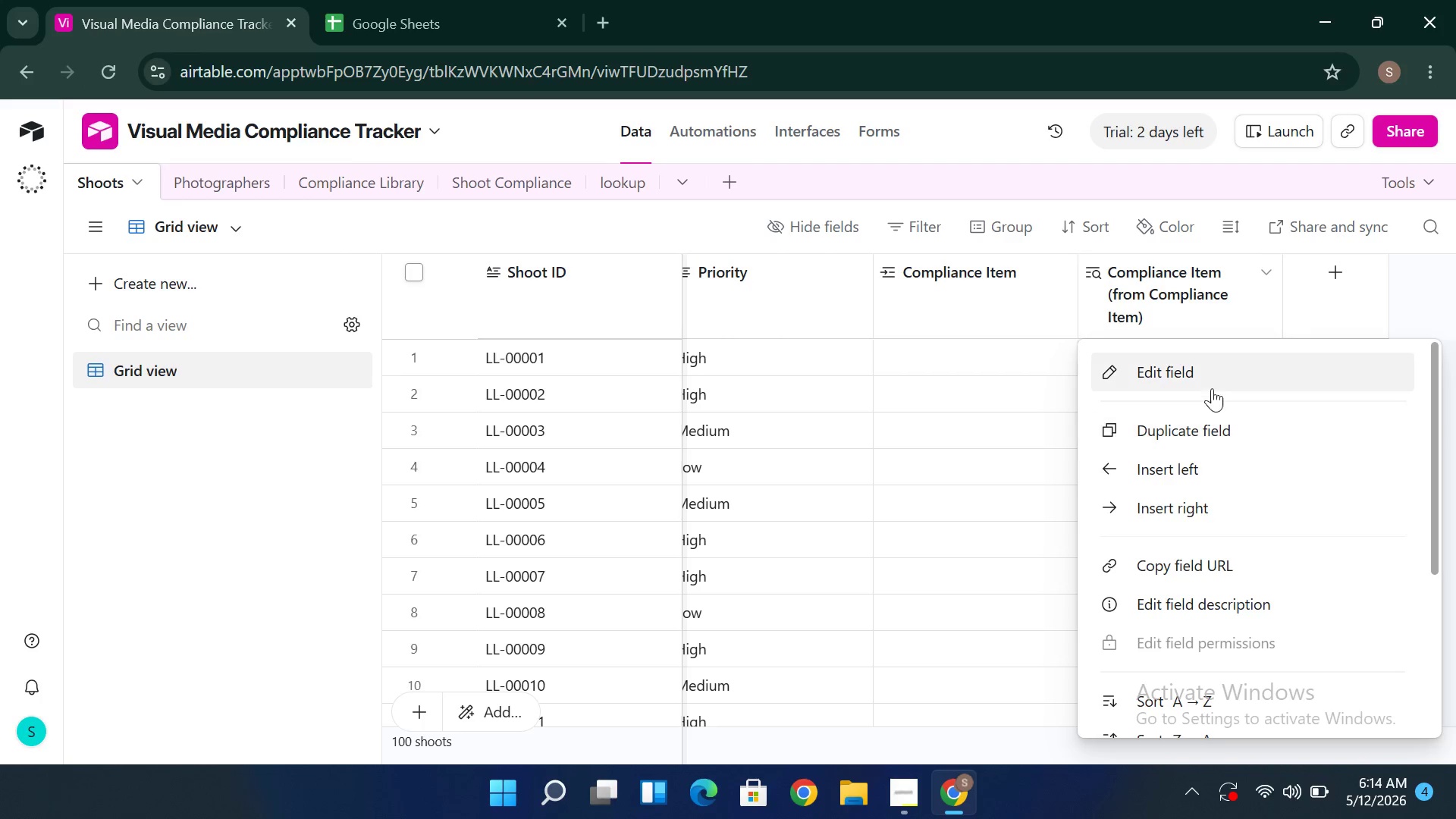 
left_click([1211, 386])
 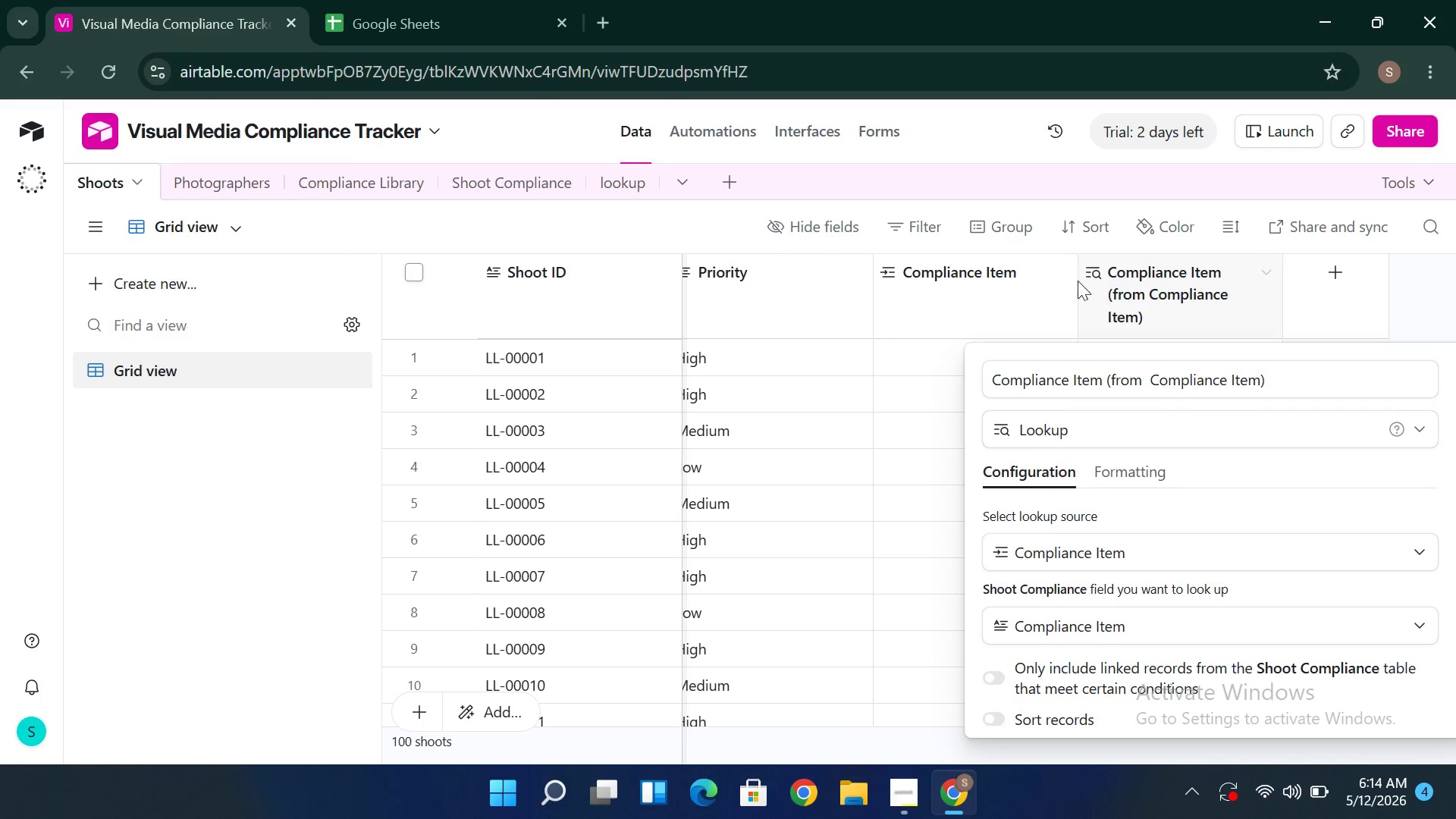 
left_click([1043, 274])
 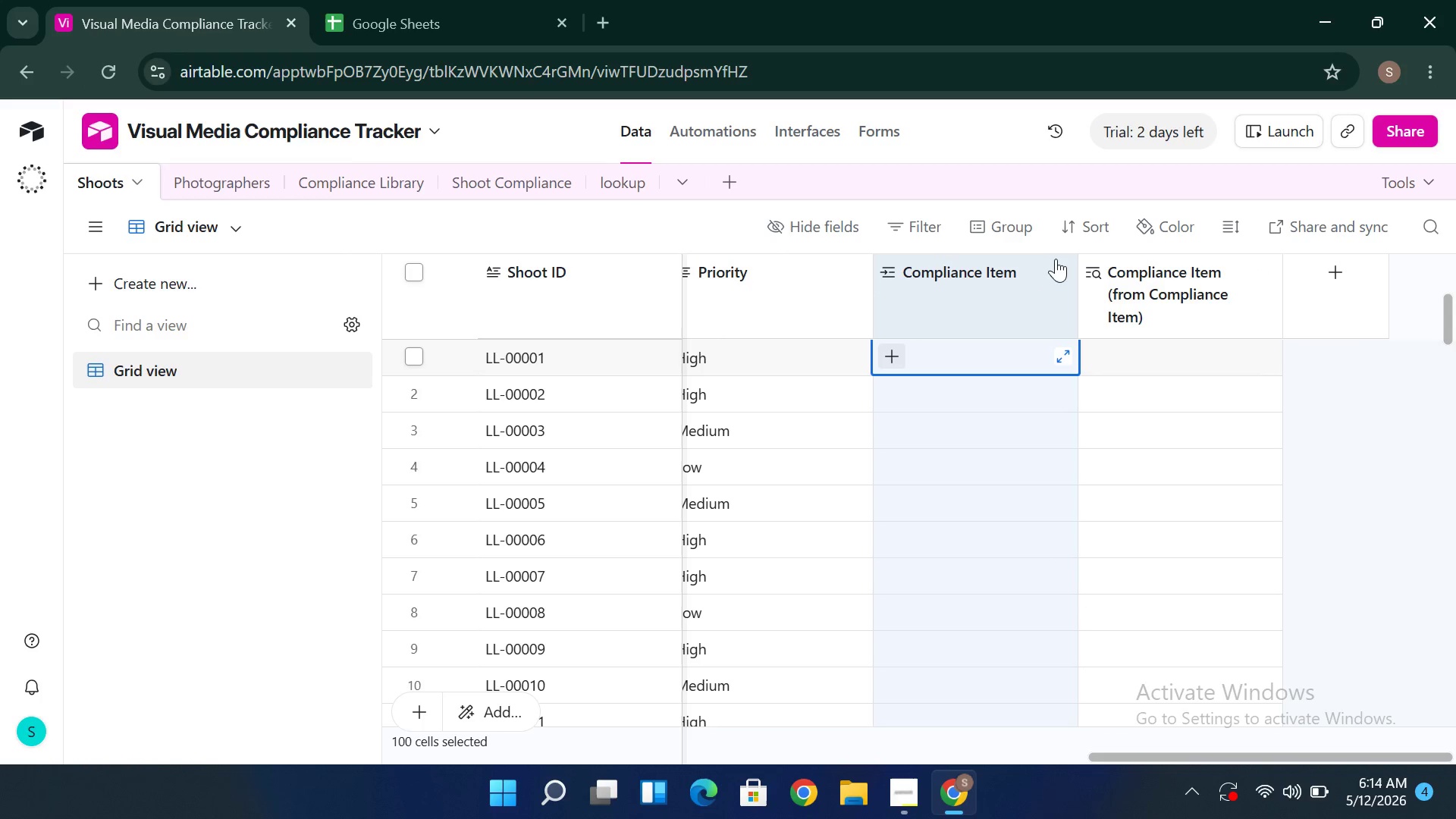 
left_click([1059, 265])
 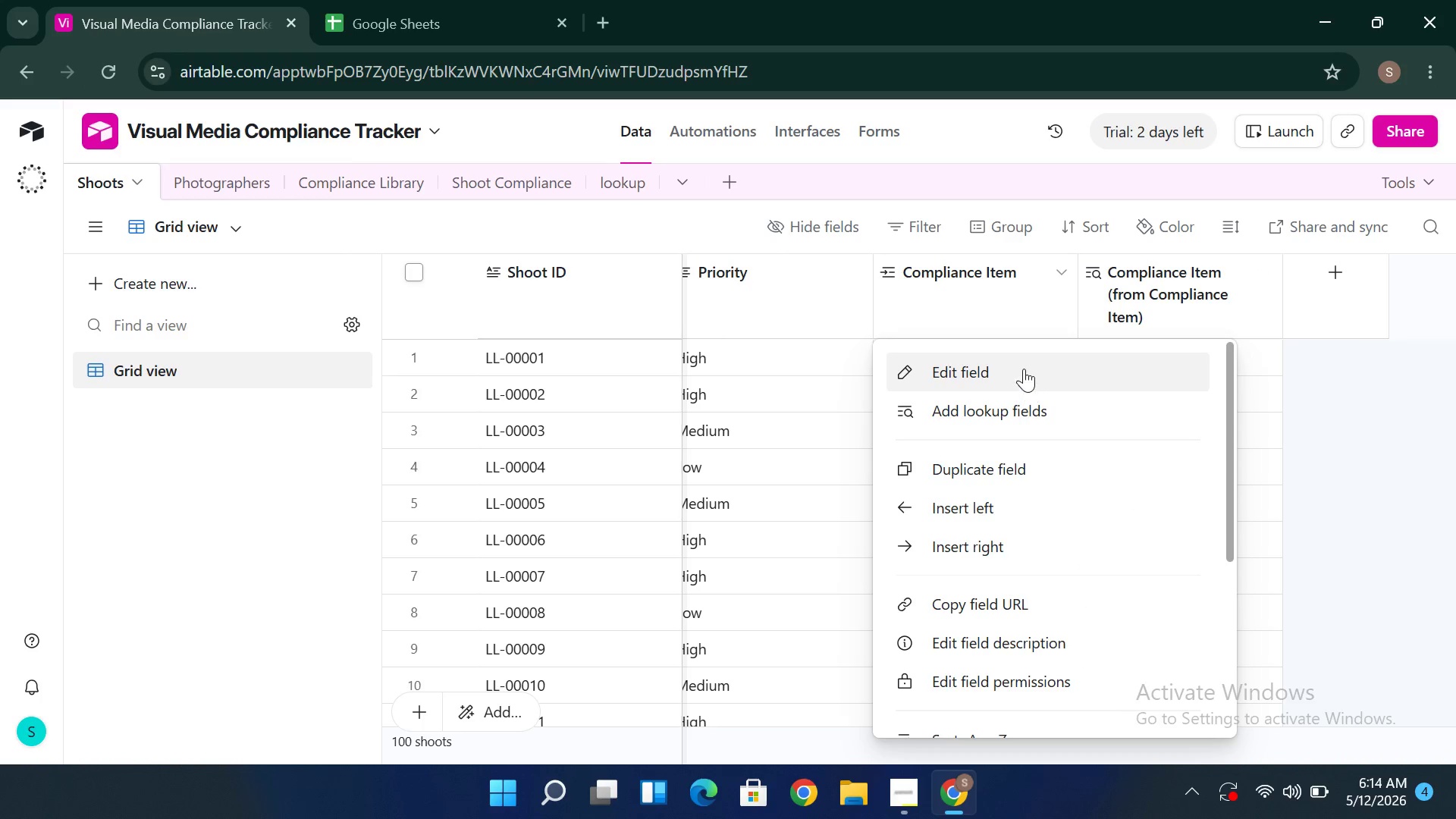 
left_click([1022, 367])
 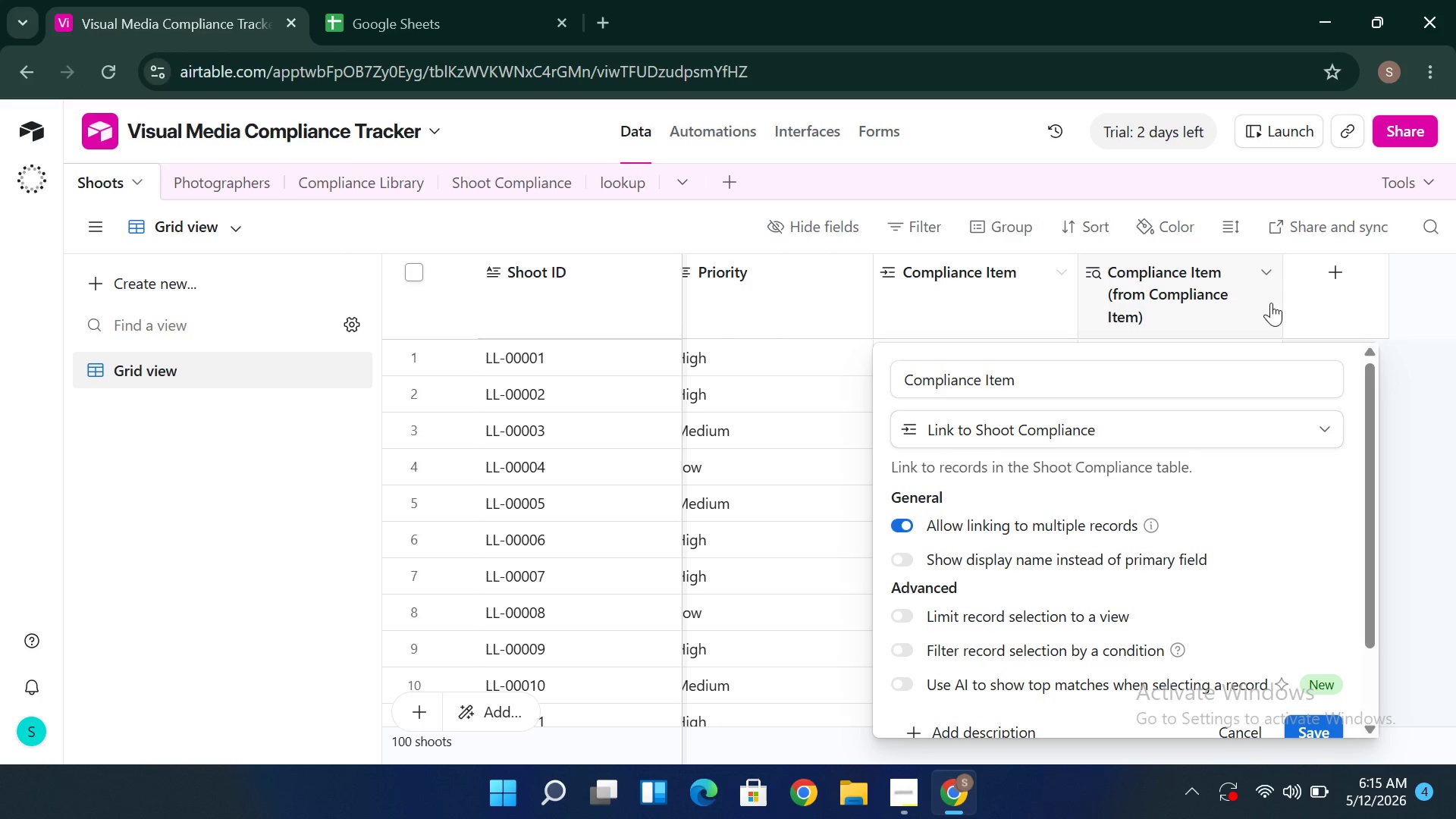 
wait(9.78)
 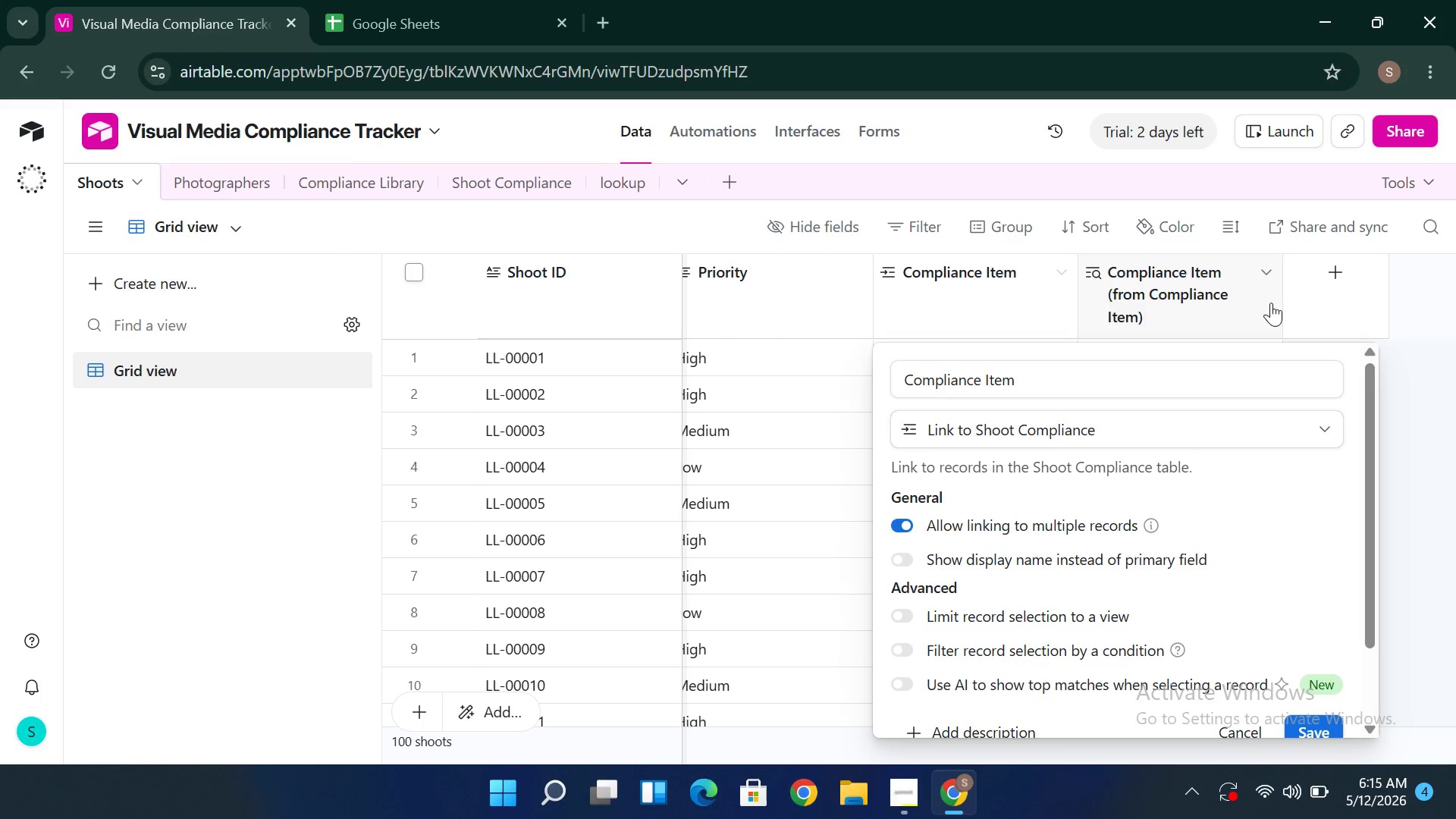 
left_click([1423, 305])
 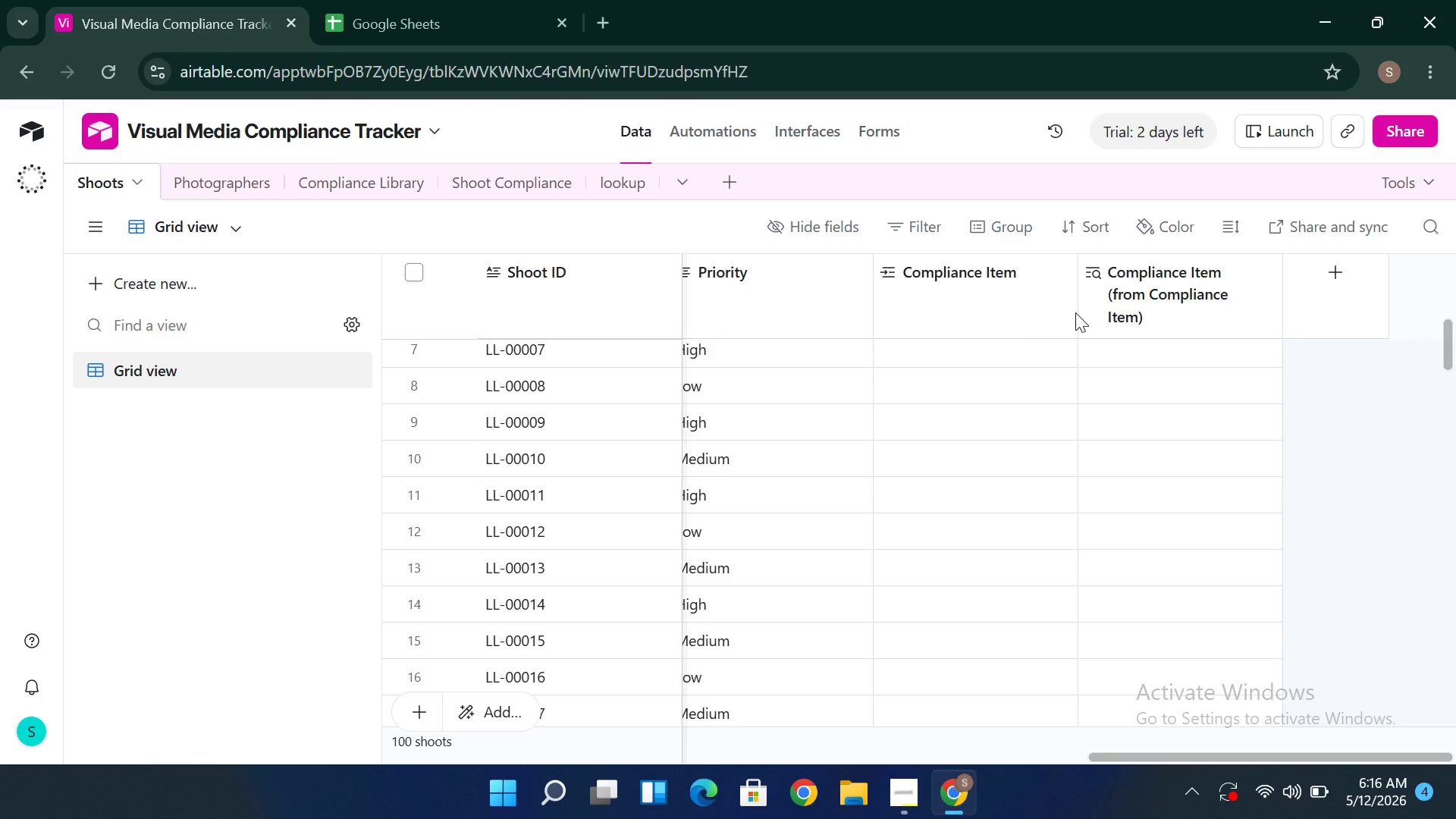 
wait(95.82)
 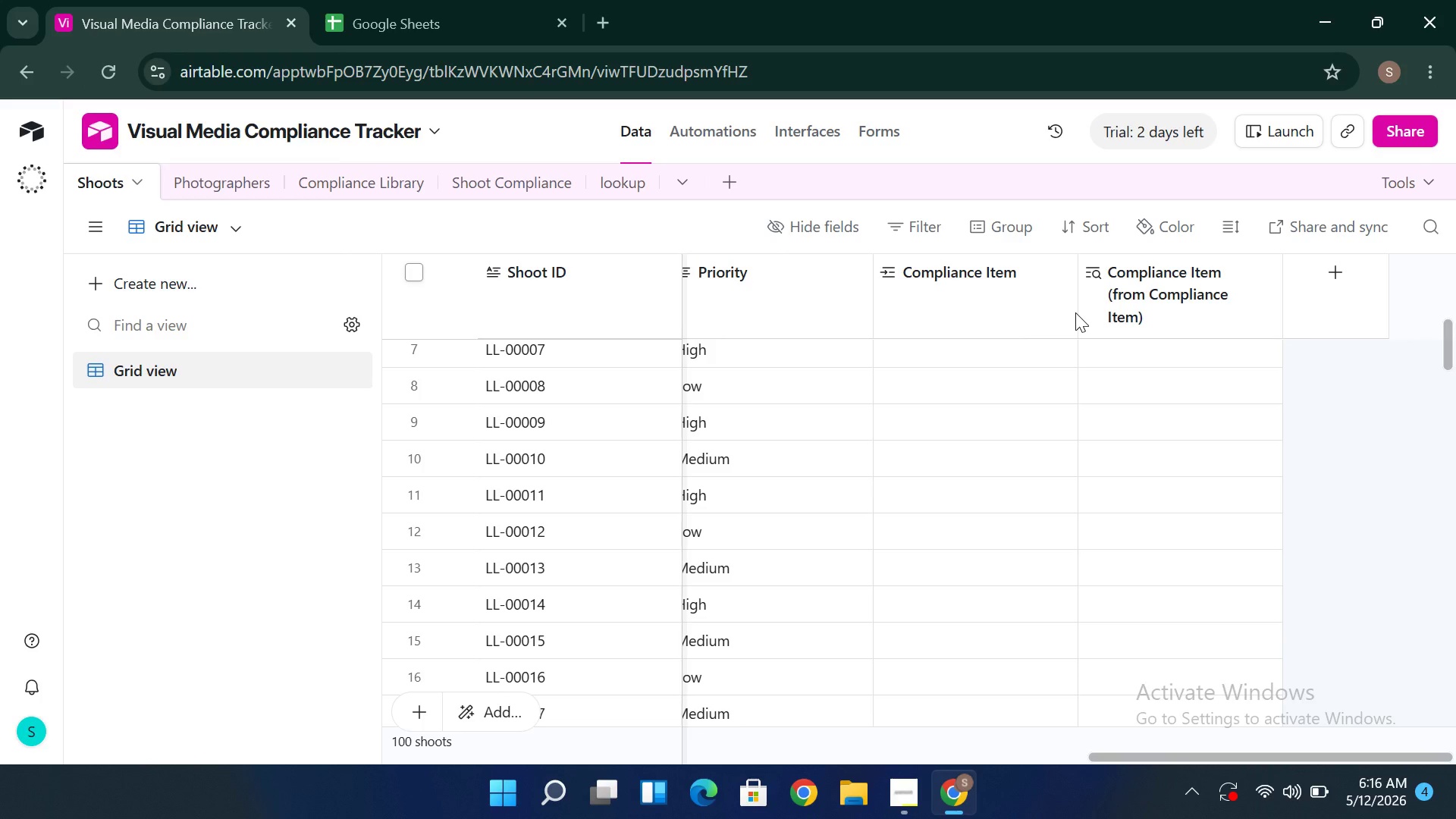 
mouse_move([1010, 321])
 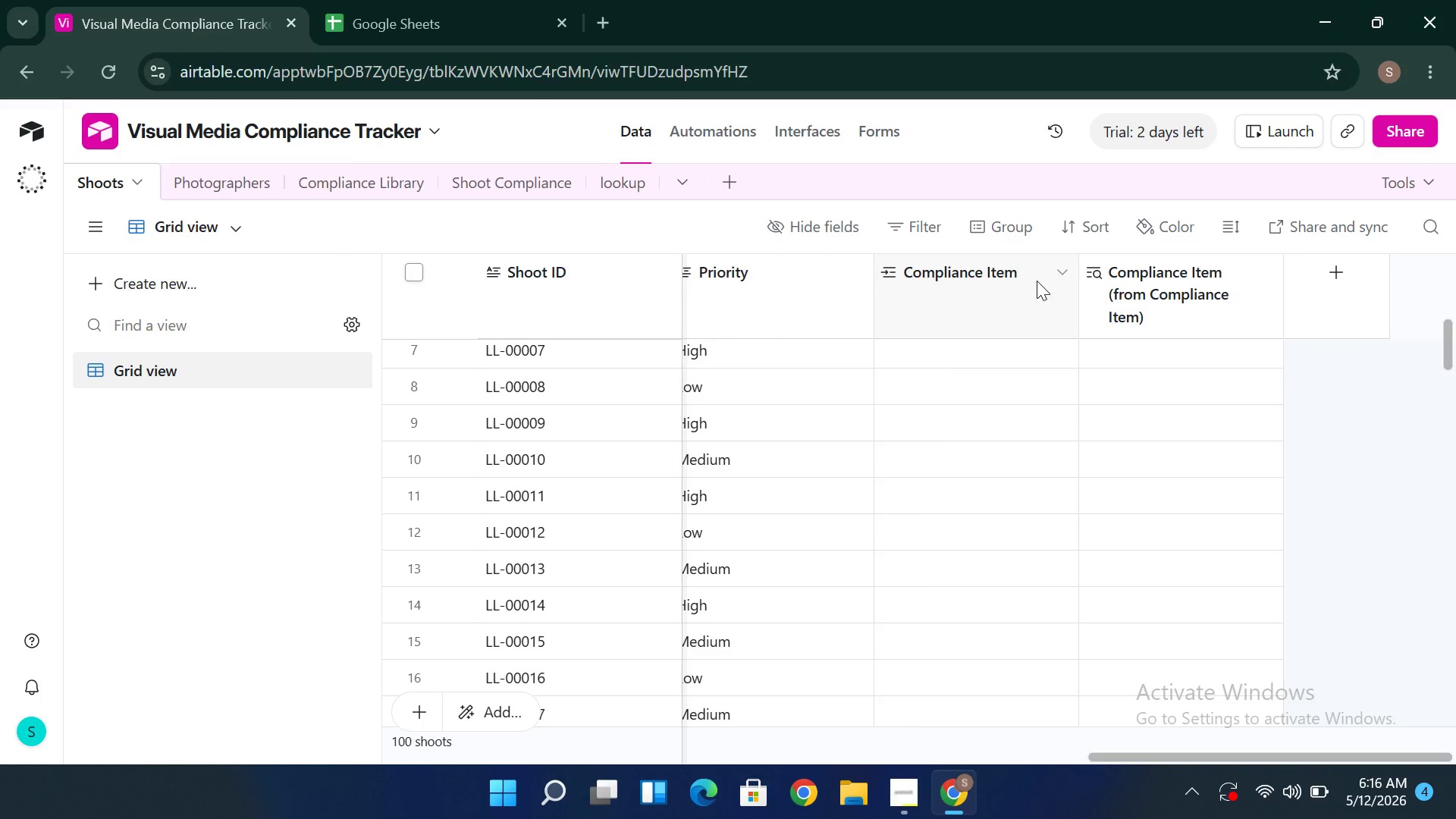 
left_click([1043, 274])
 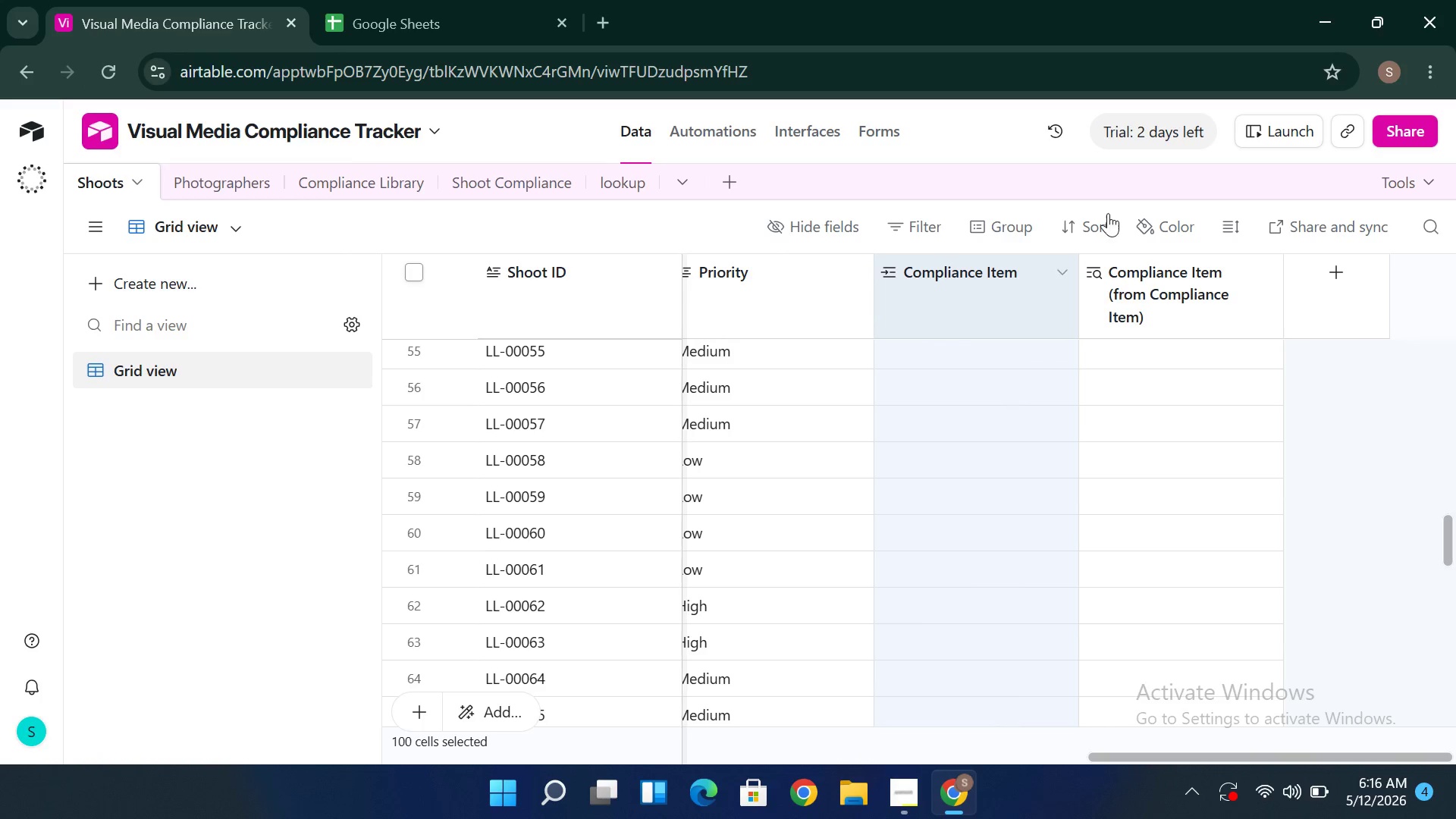 
wait(6.42)
 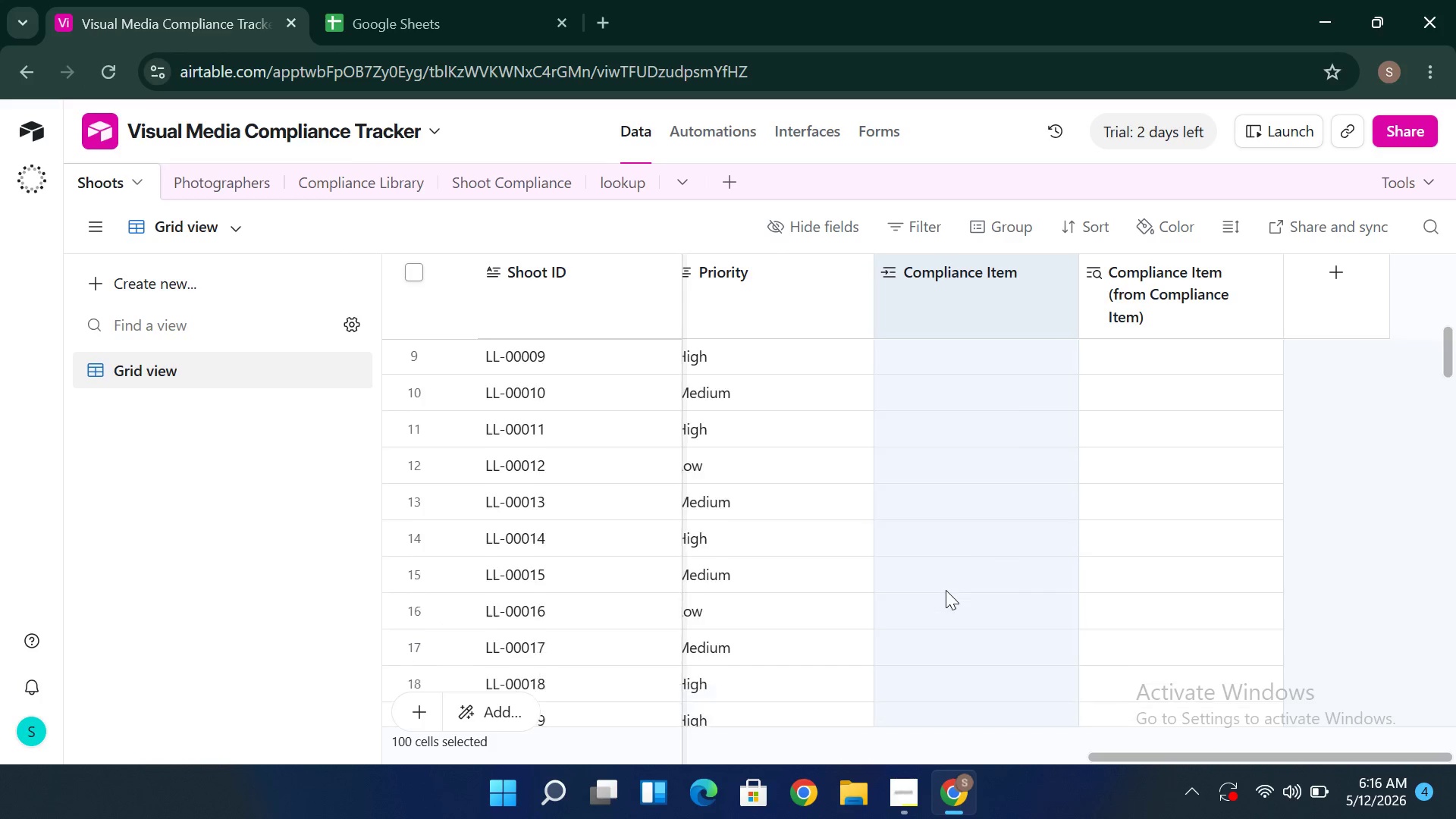 
left_click([1053, 275])
 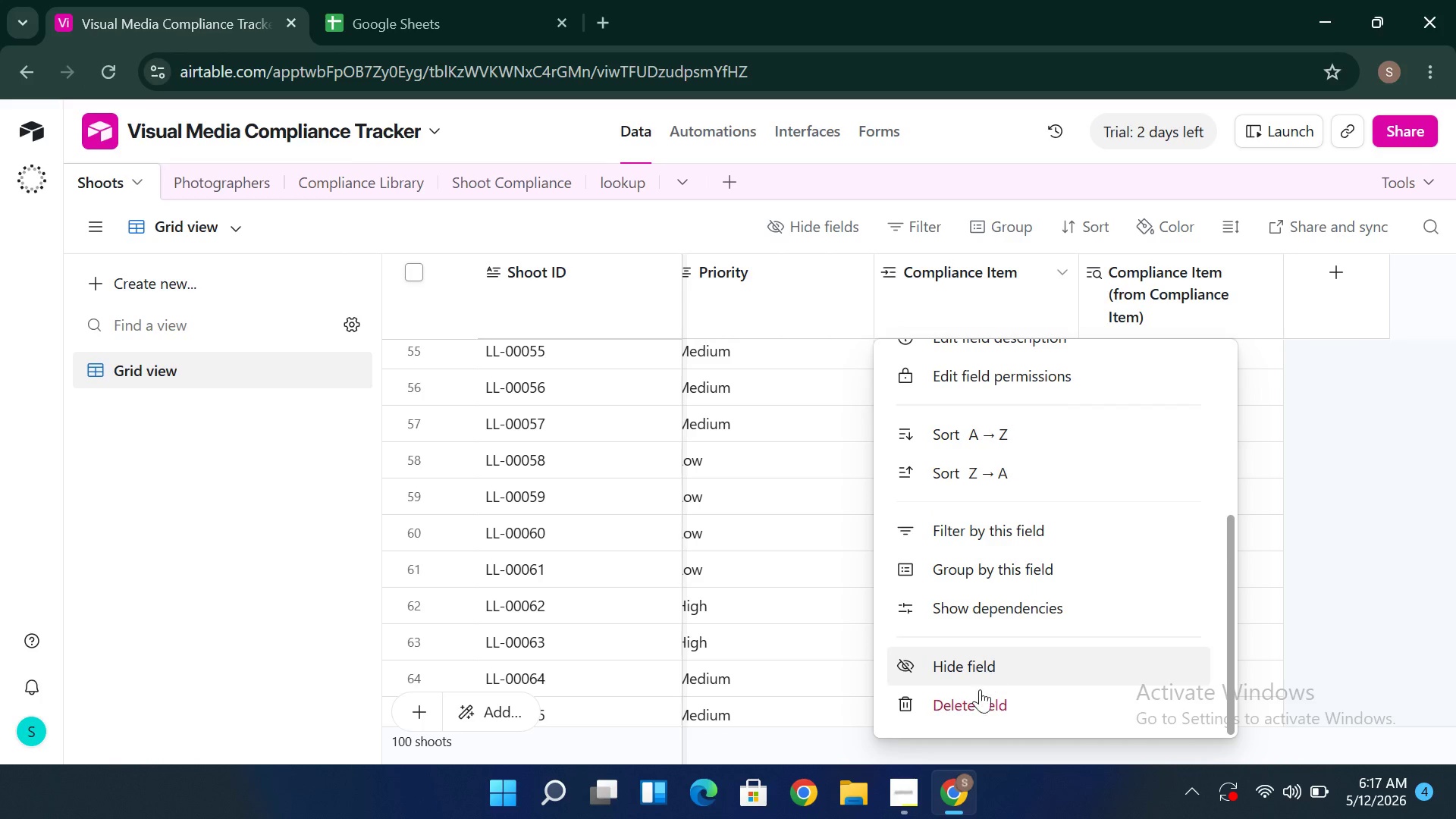 
left_click([971, 704])
 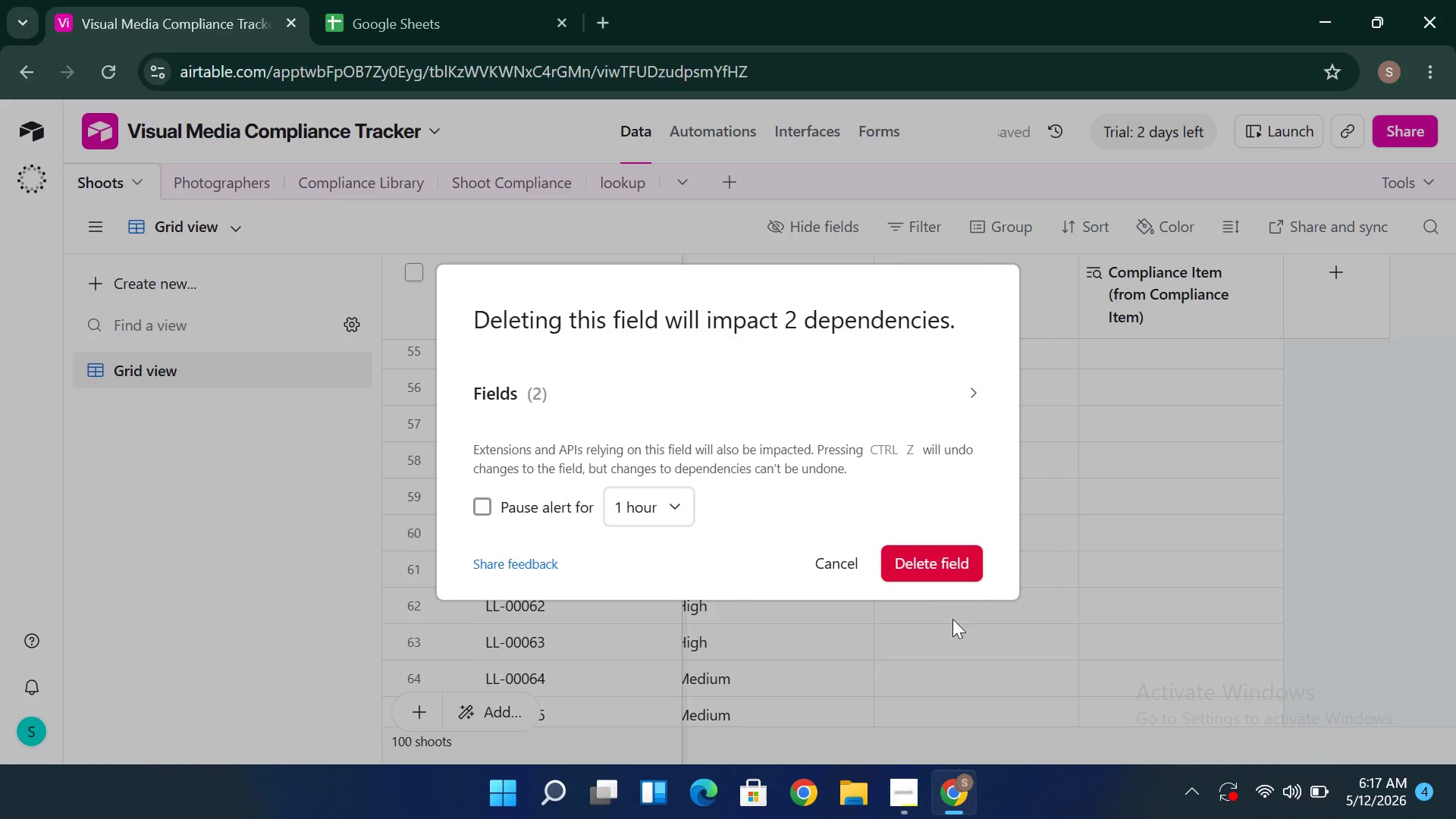 
left_click([934, 573])
 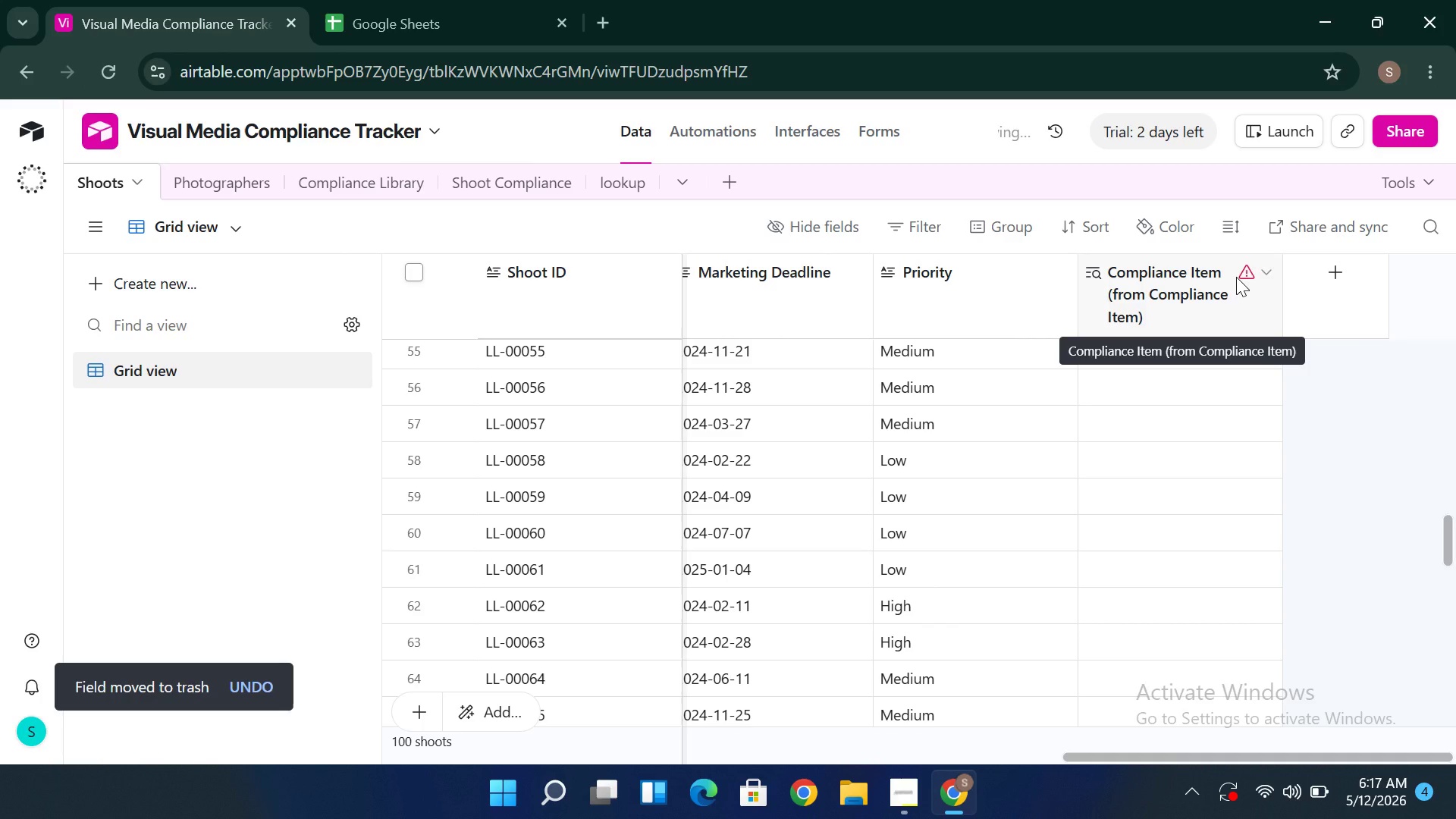 
left_click([1236, 277])
 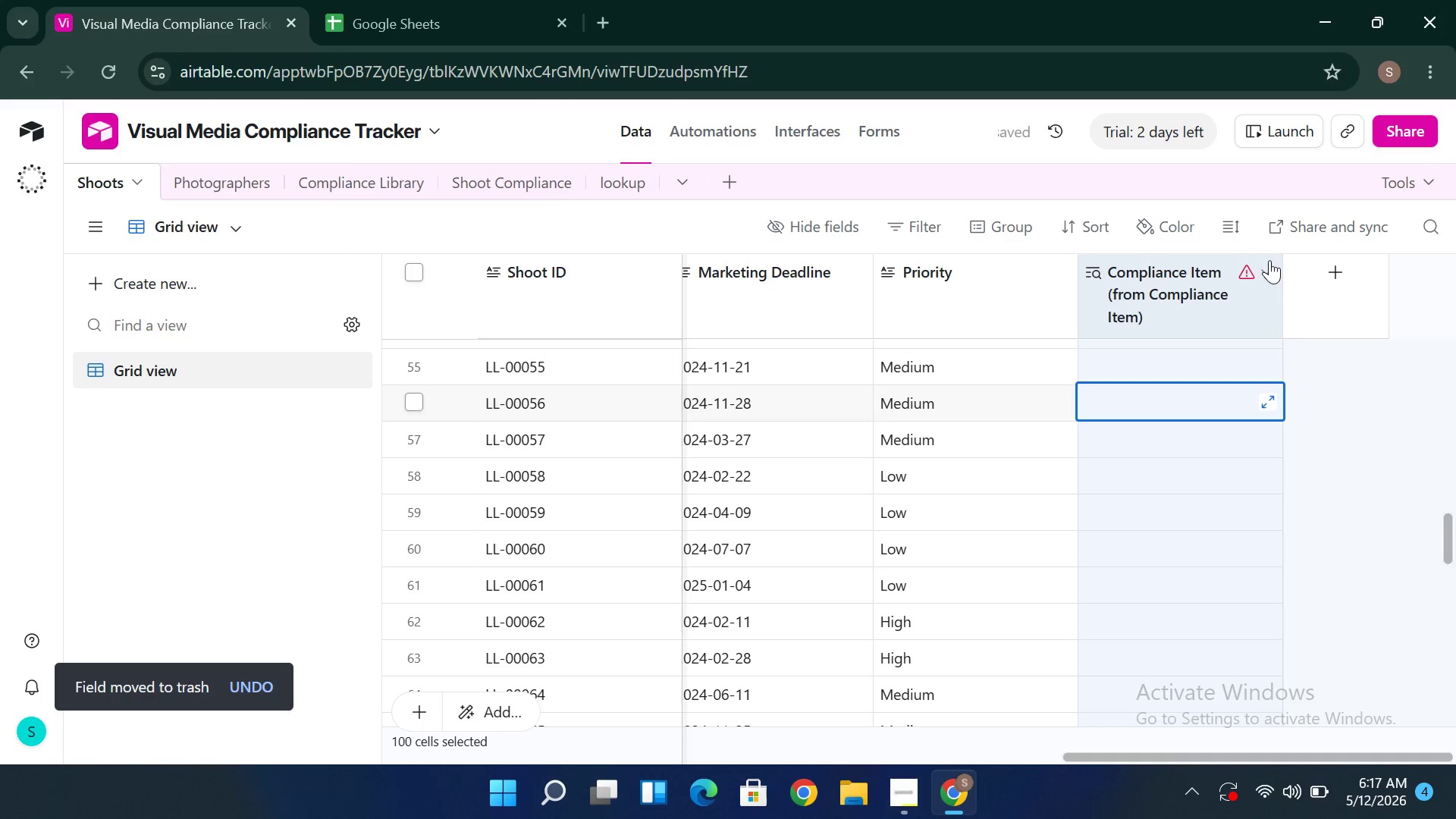 
left_click([1269, 265])
 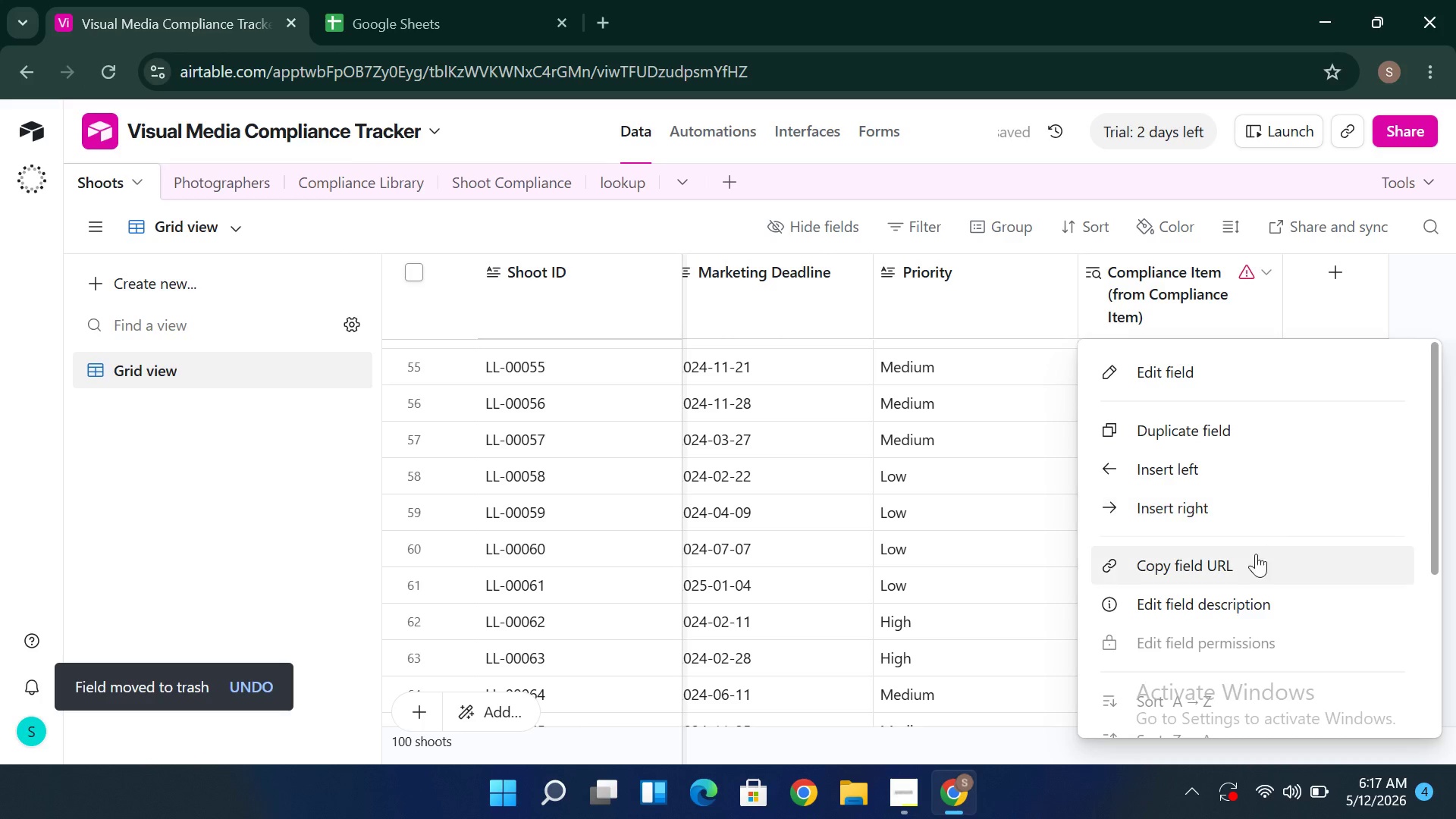 
mouse_move([1228, 667])
 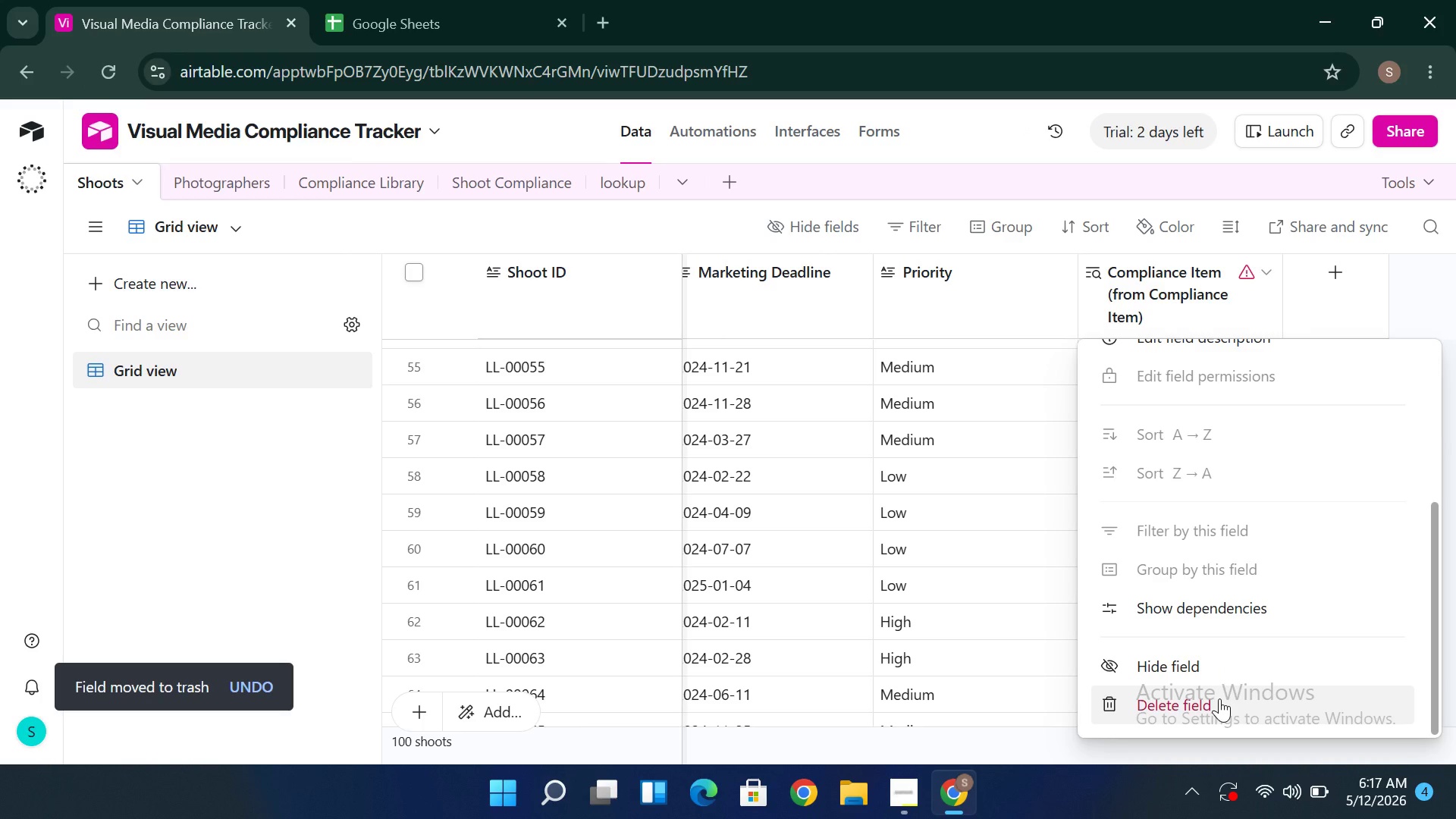 
left_click([1219, 698])
 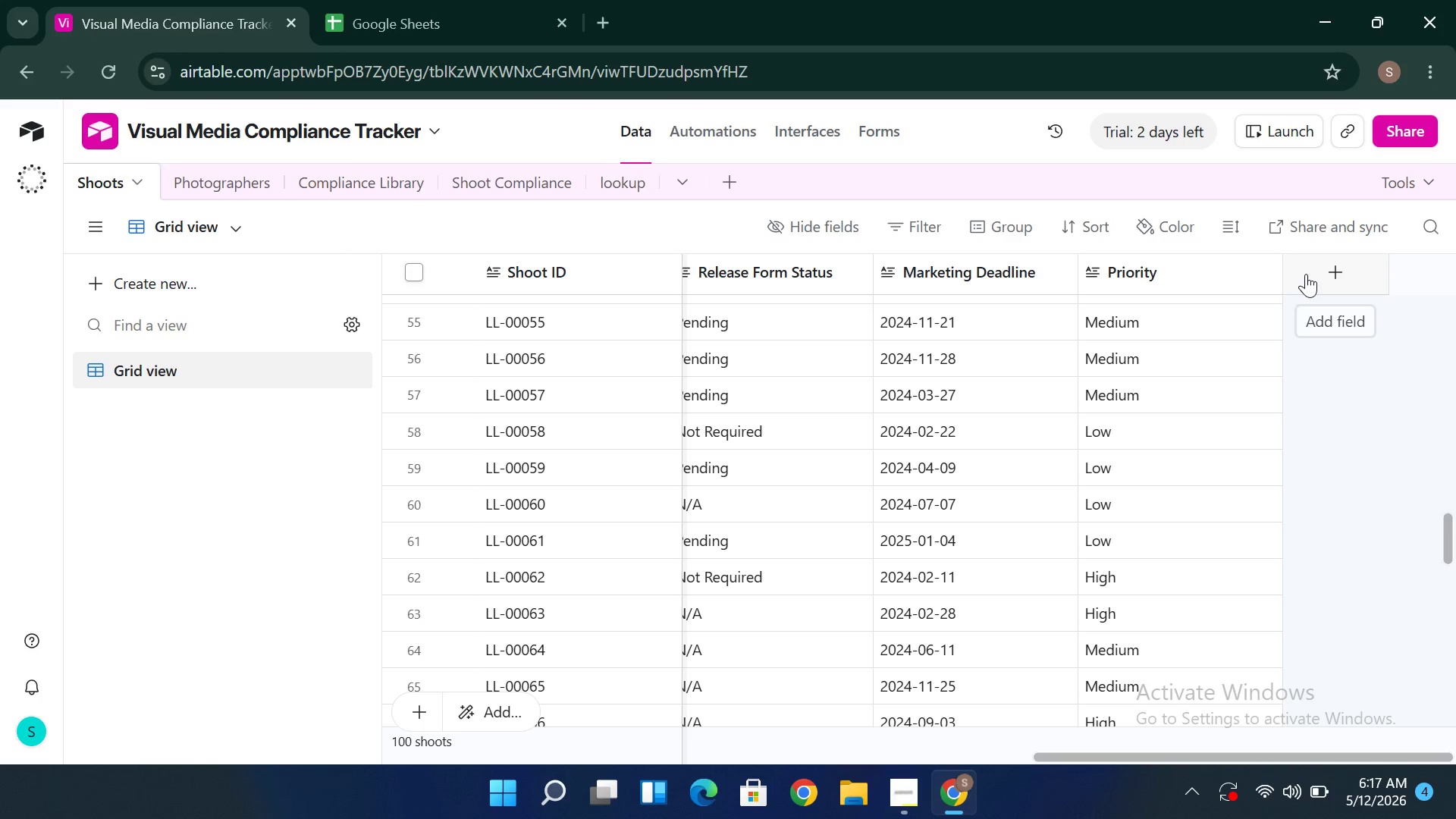 
wait(17.41)
 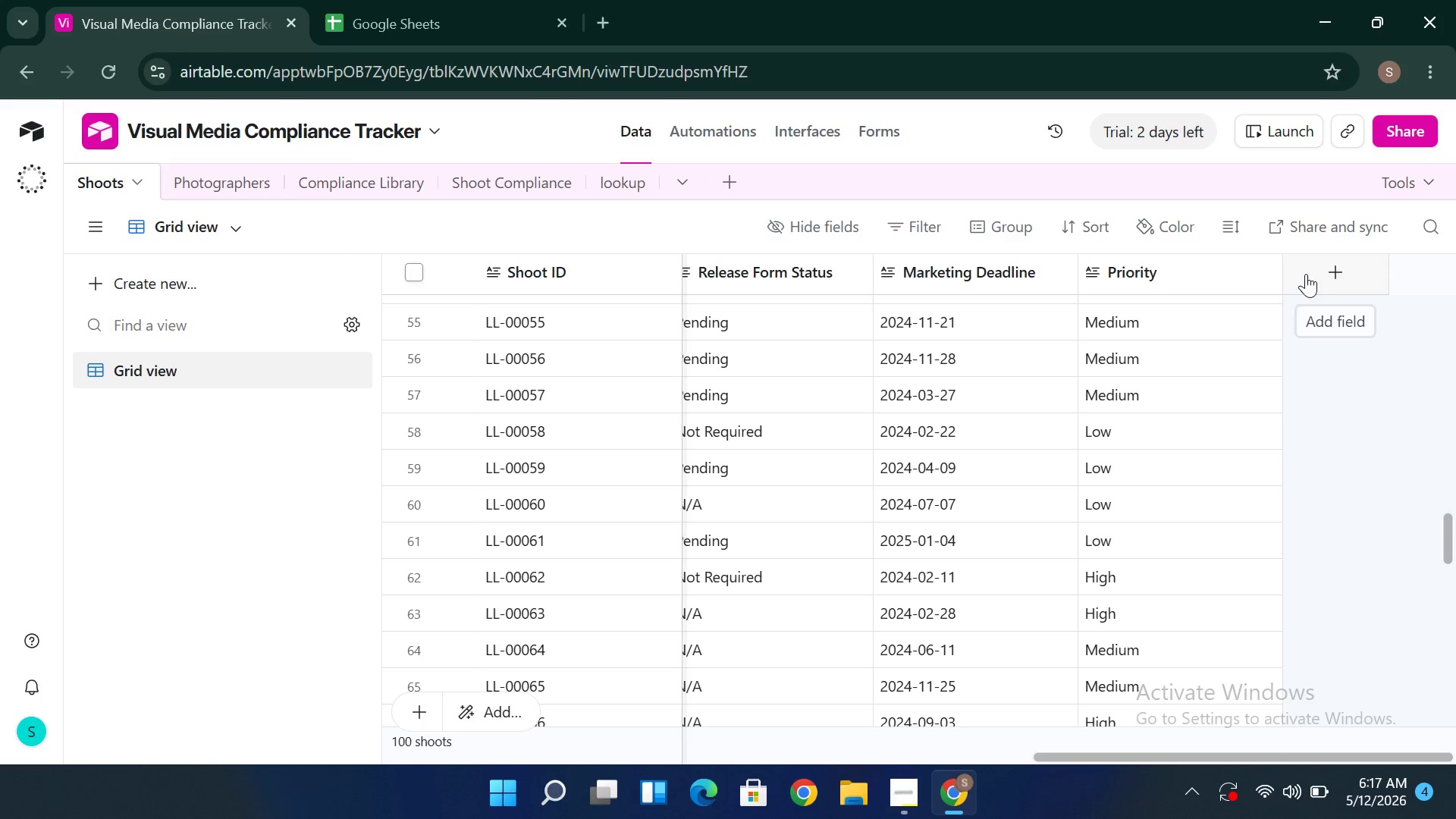 
left_click([1306, 274])
 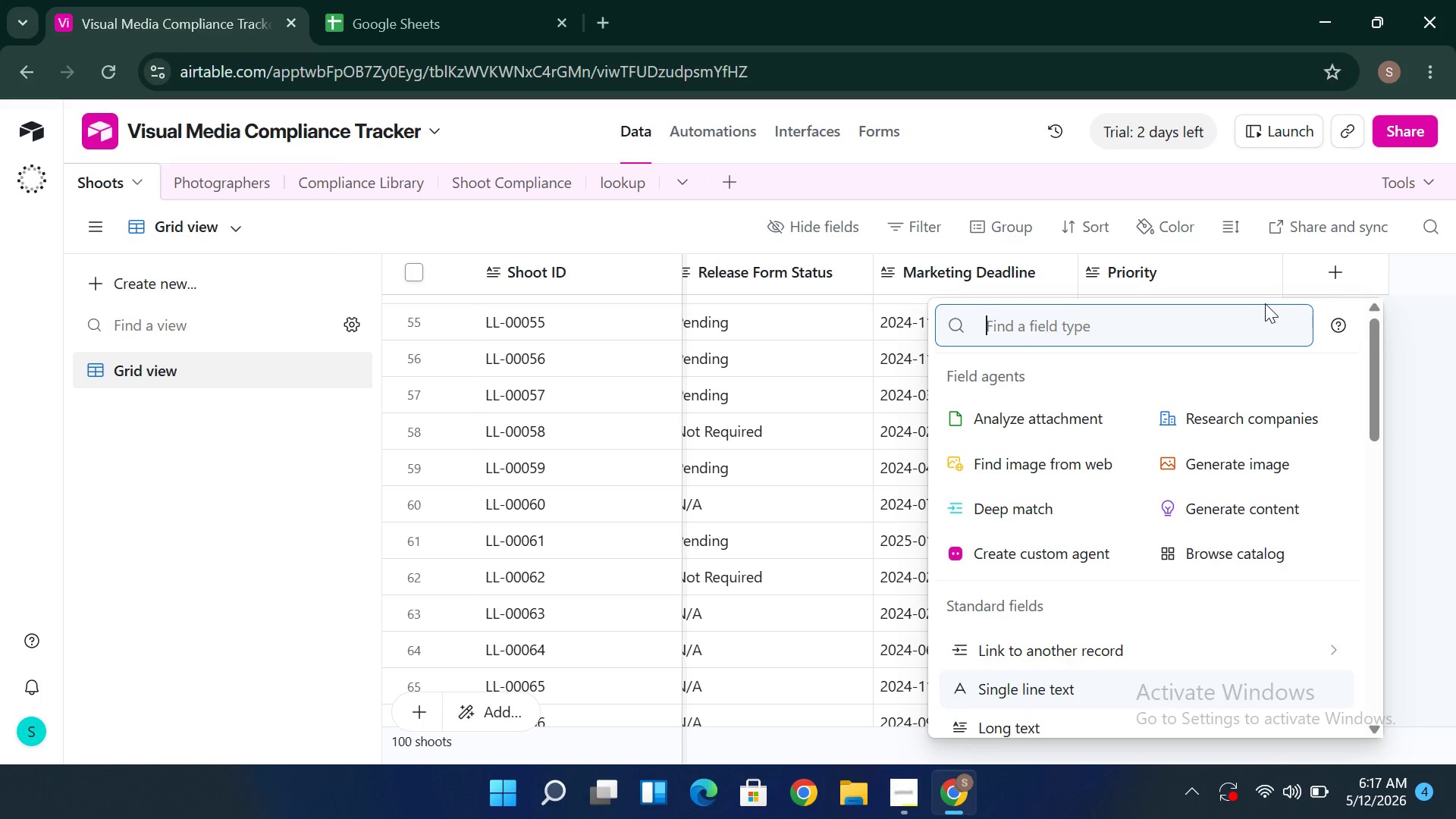 
type(Roll)
 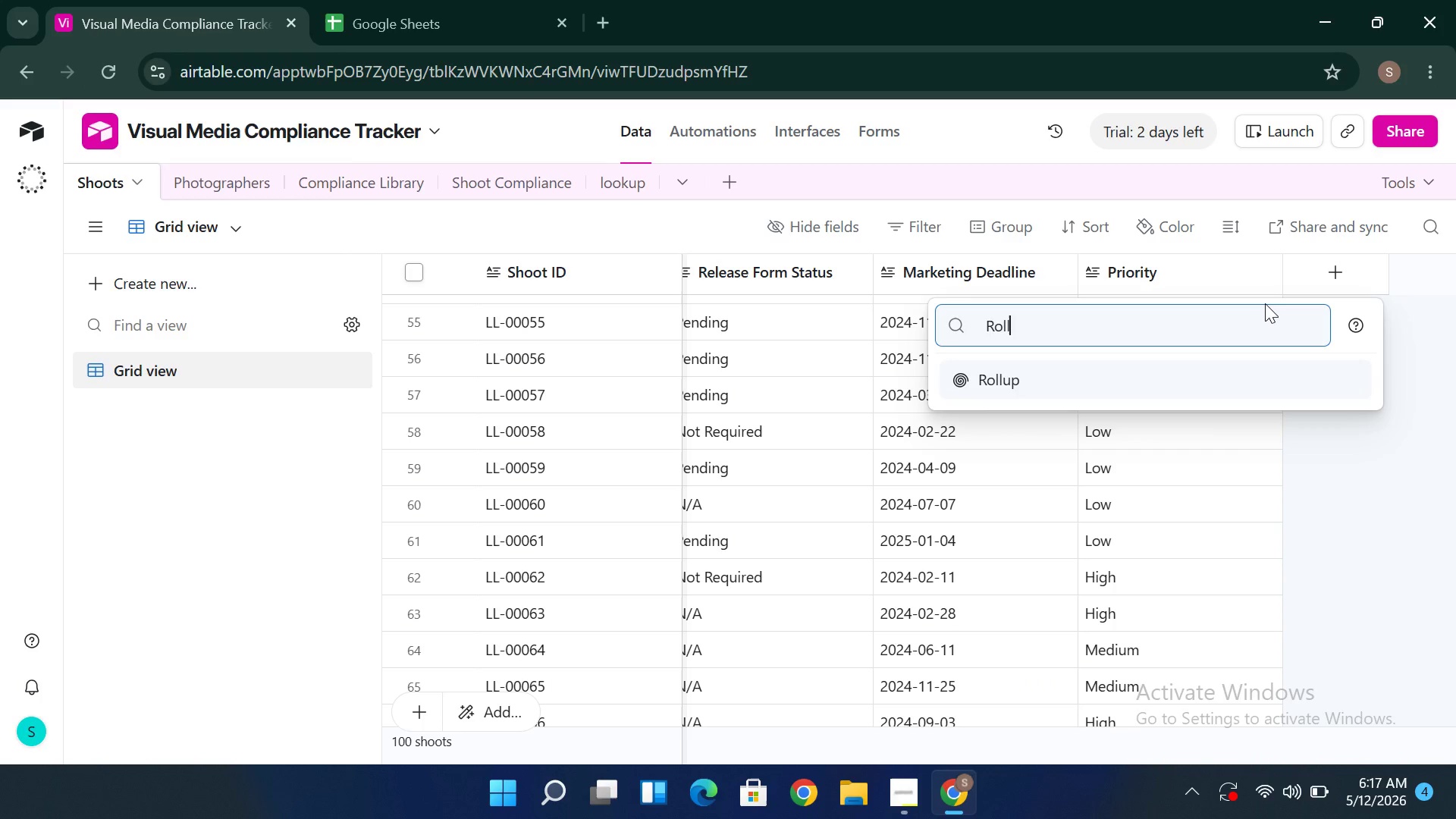 
key(Enter)
 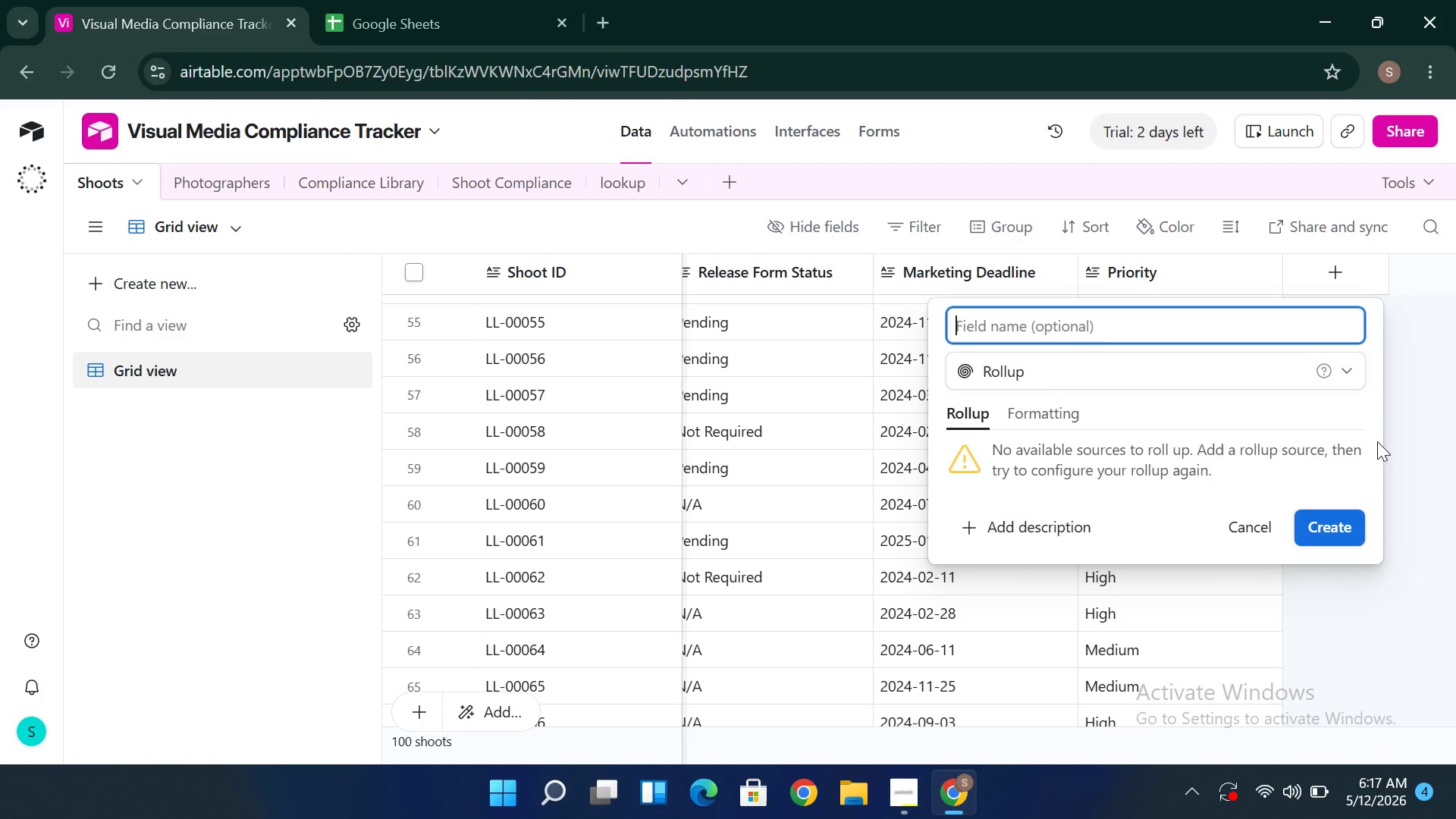 
wait(9.03)
 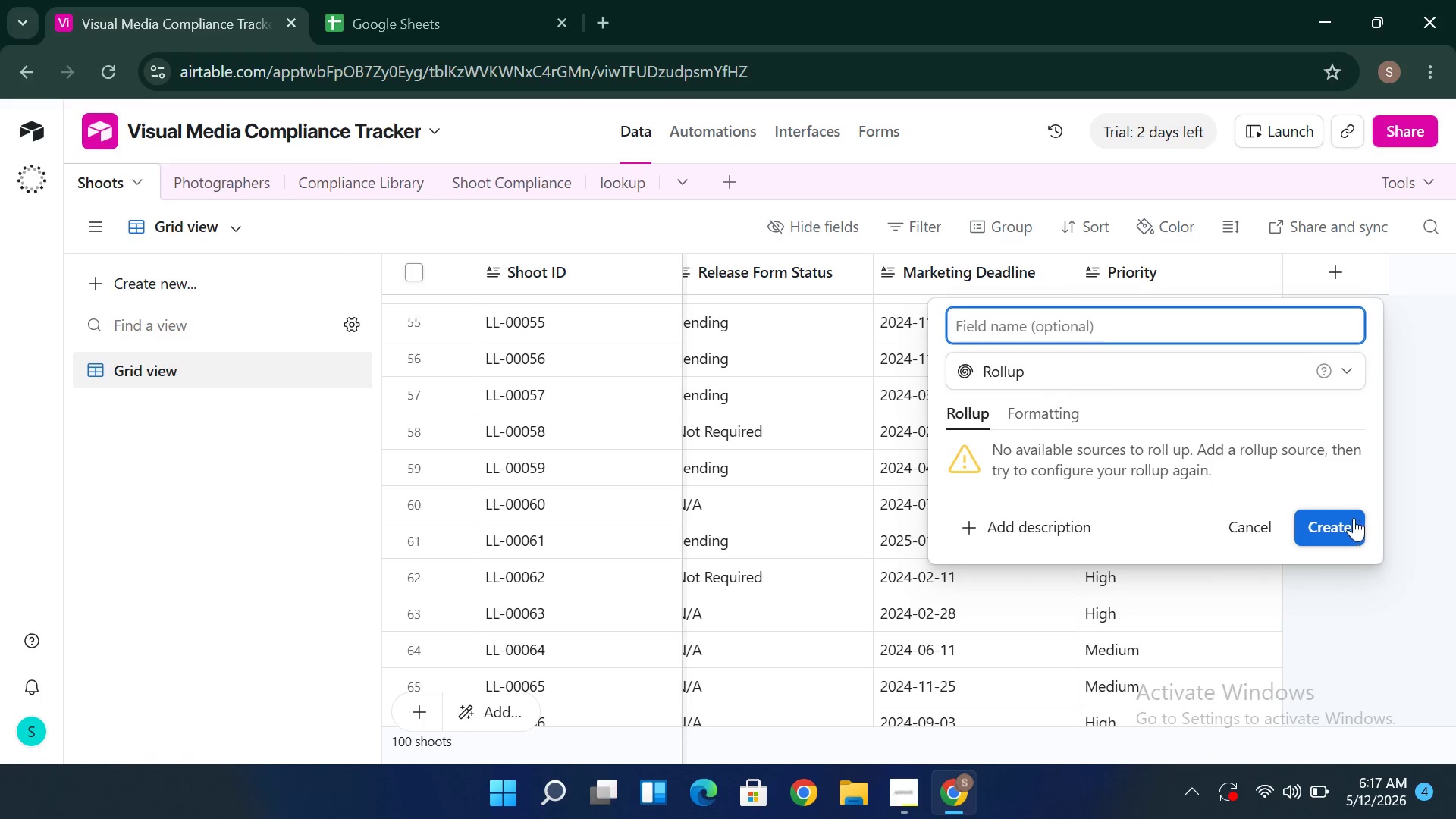 
type(Completed Comploence)
key(Backspace)
key(Backspace)
key(Backspace)
key(Backspace)
key(Backspace)
 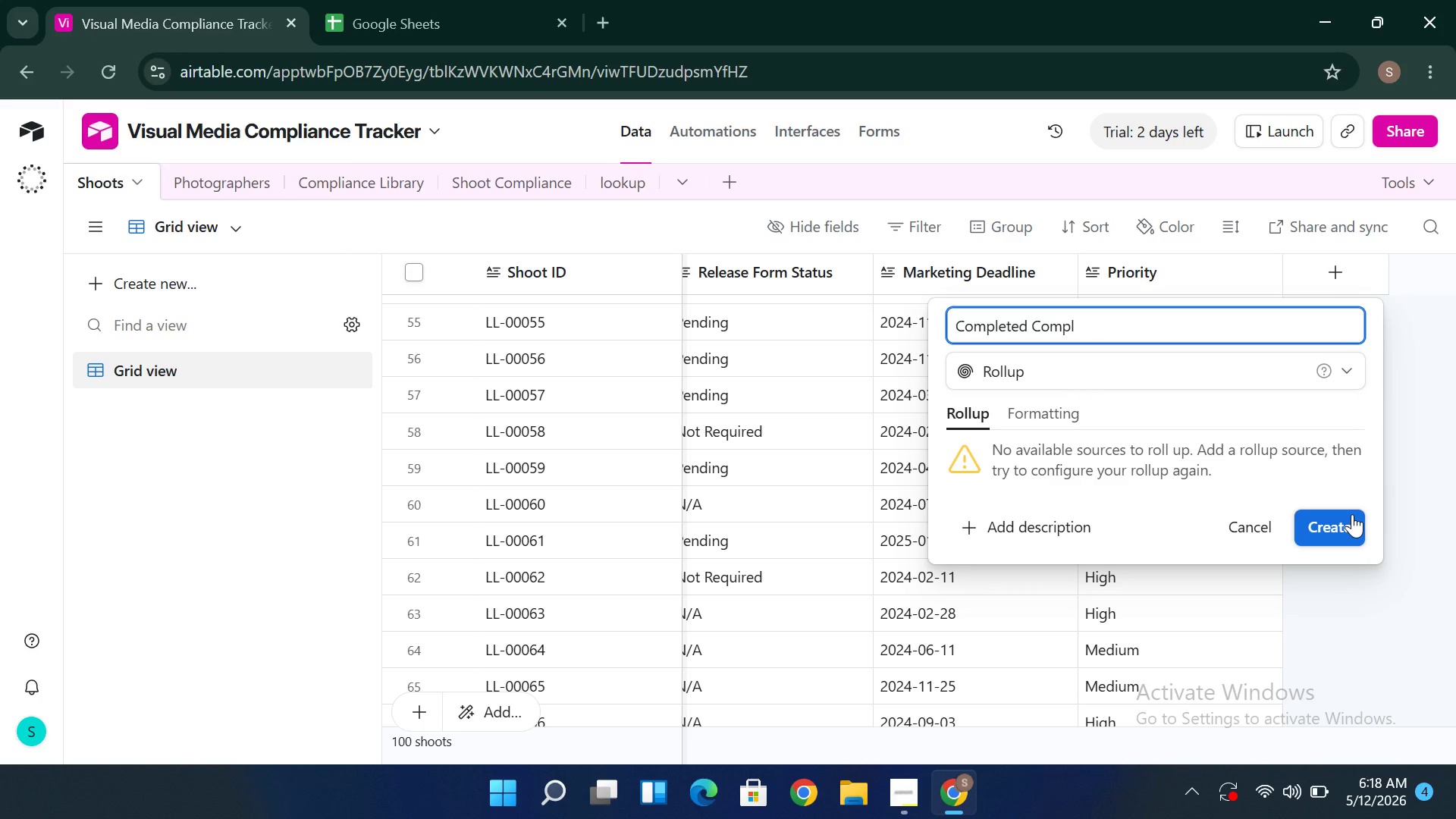 
type(iance Item)
 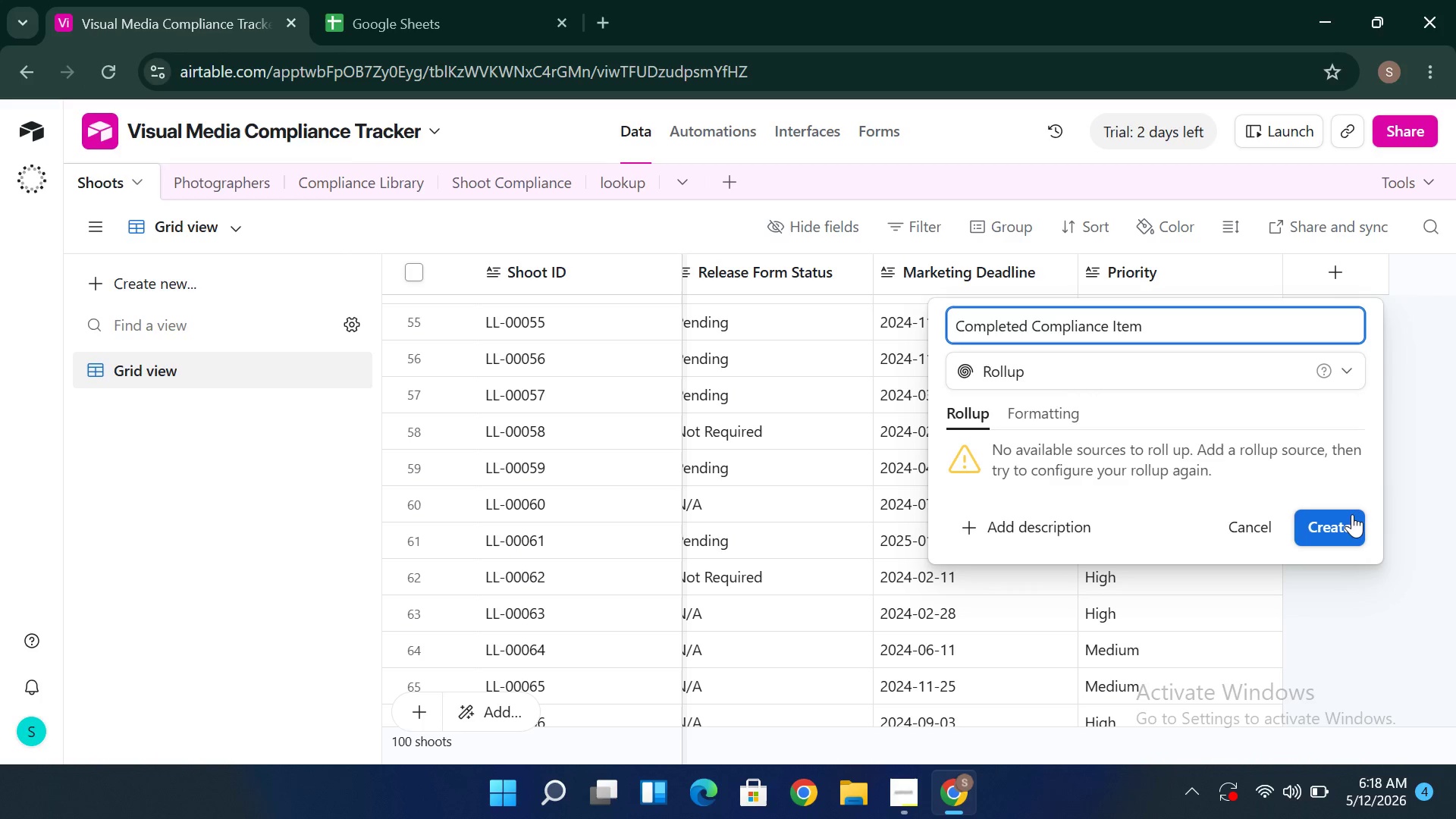 
left_click([1352, 518])
 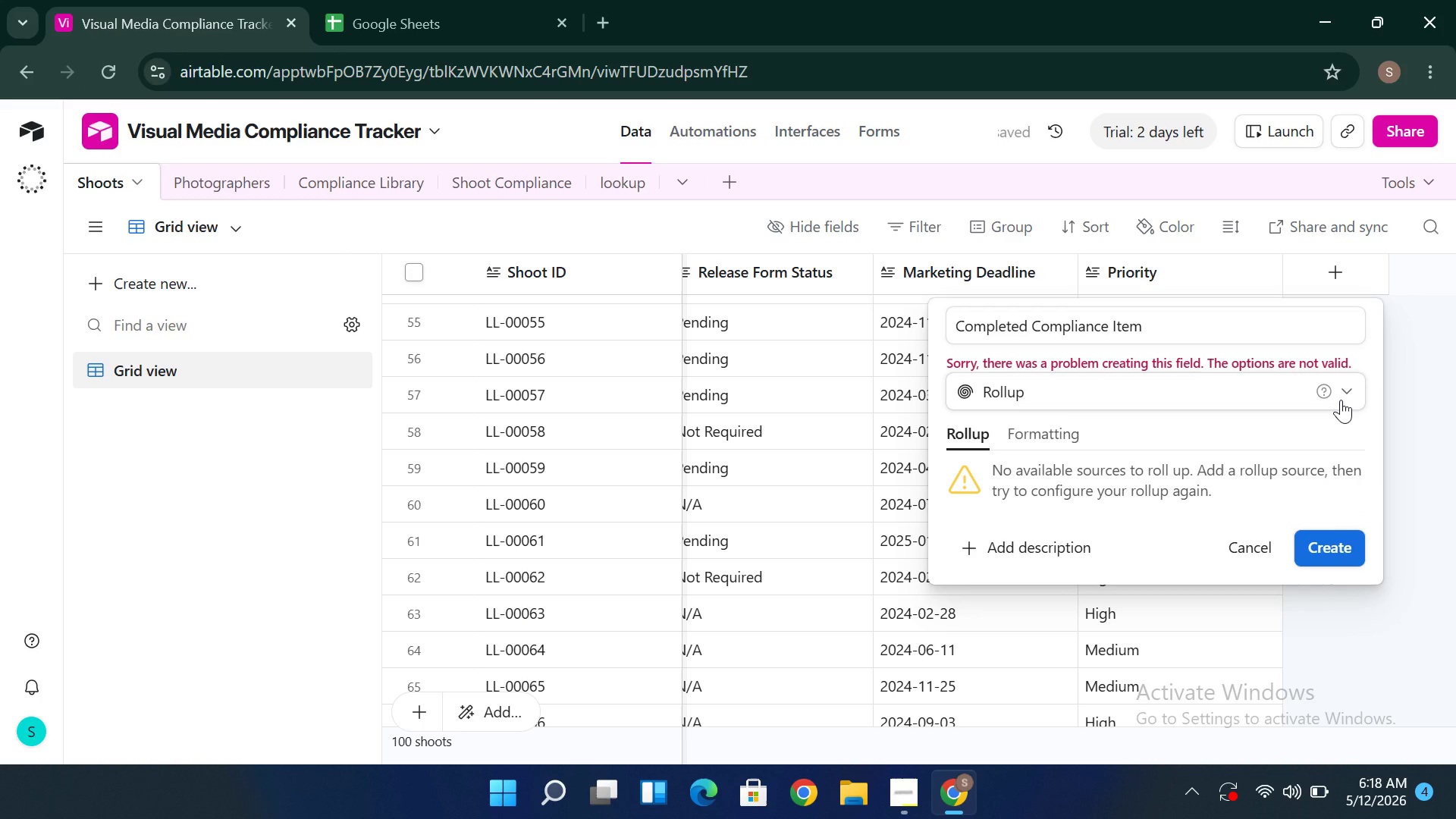 
wait(9.06)
 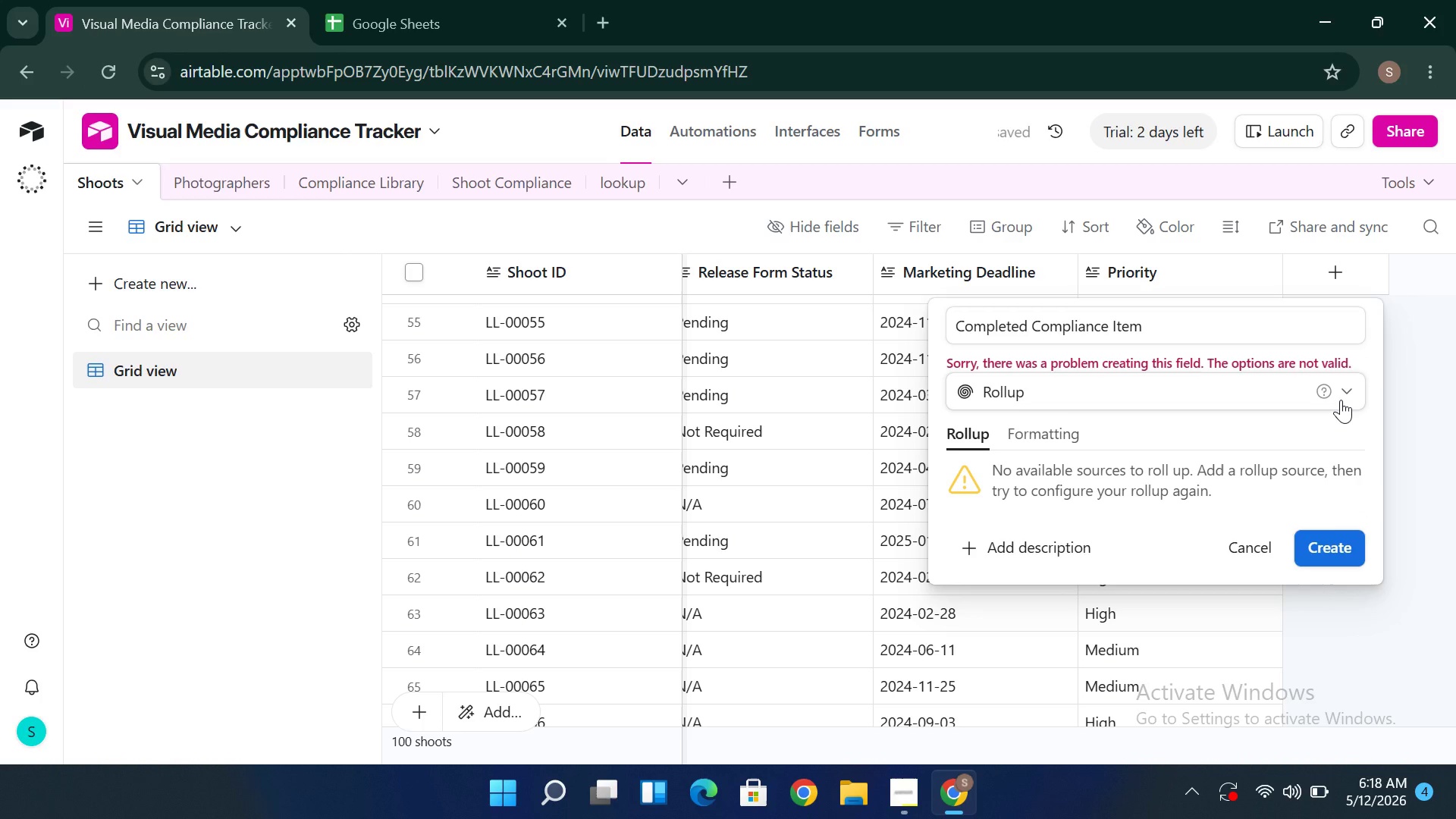 
left_click([1341, 400])
 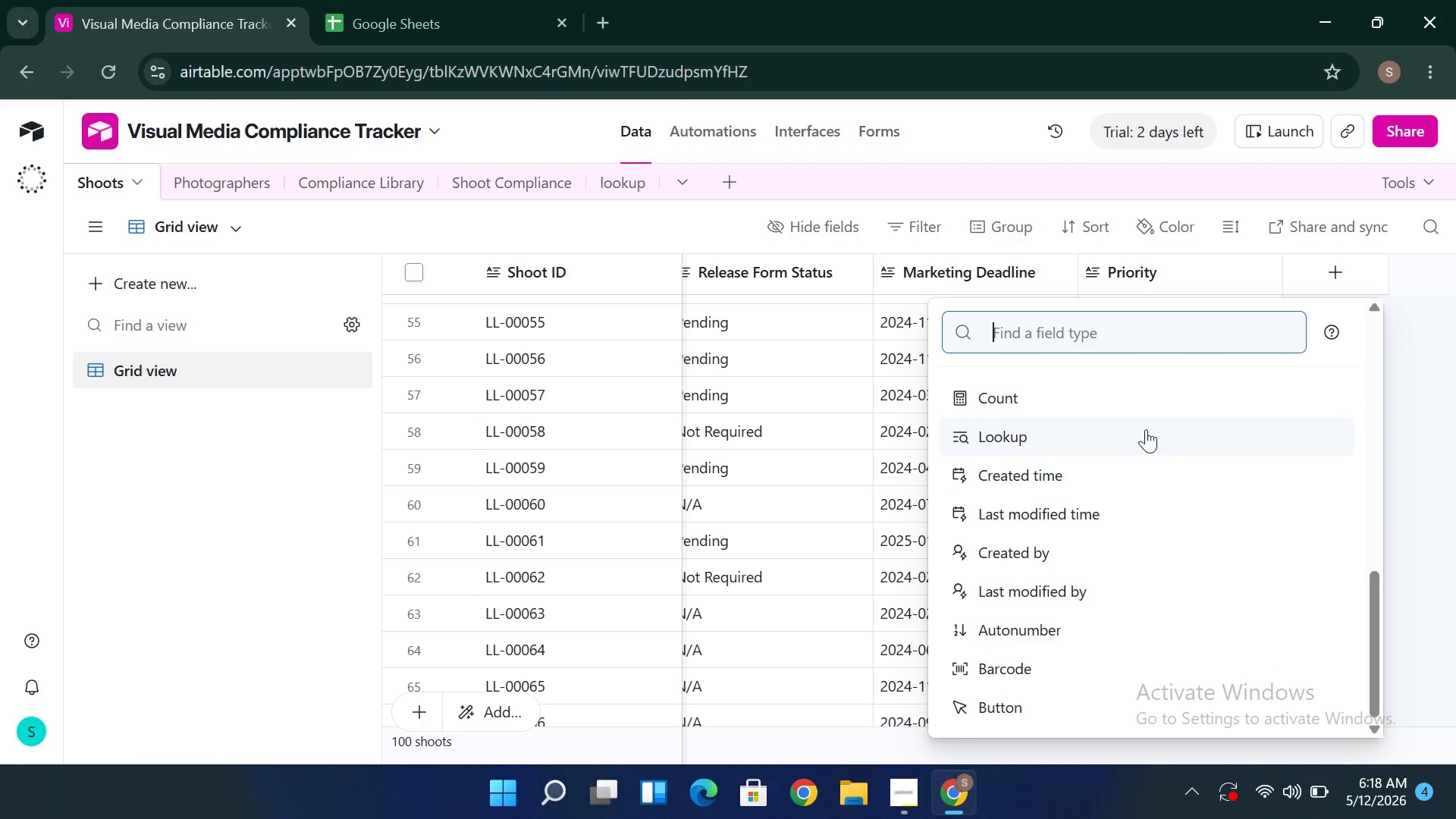 
mouse_move([1137, 381])
 